 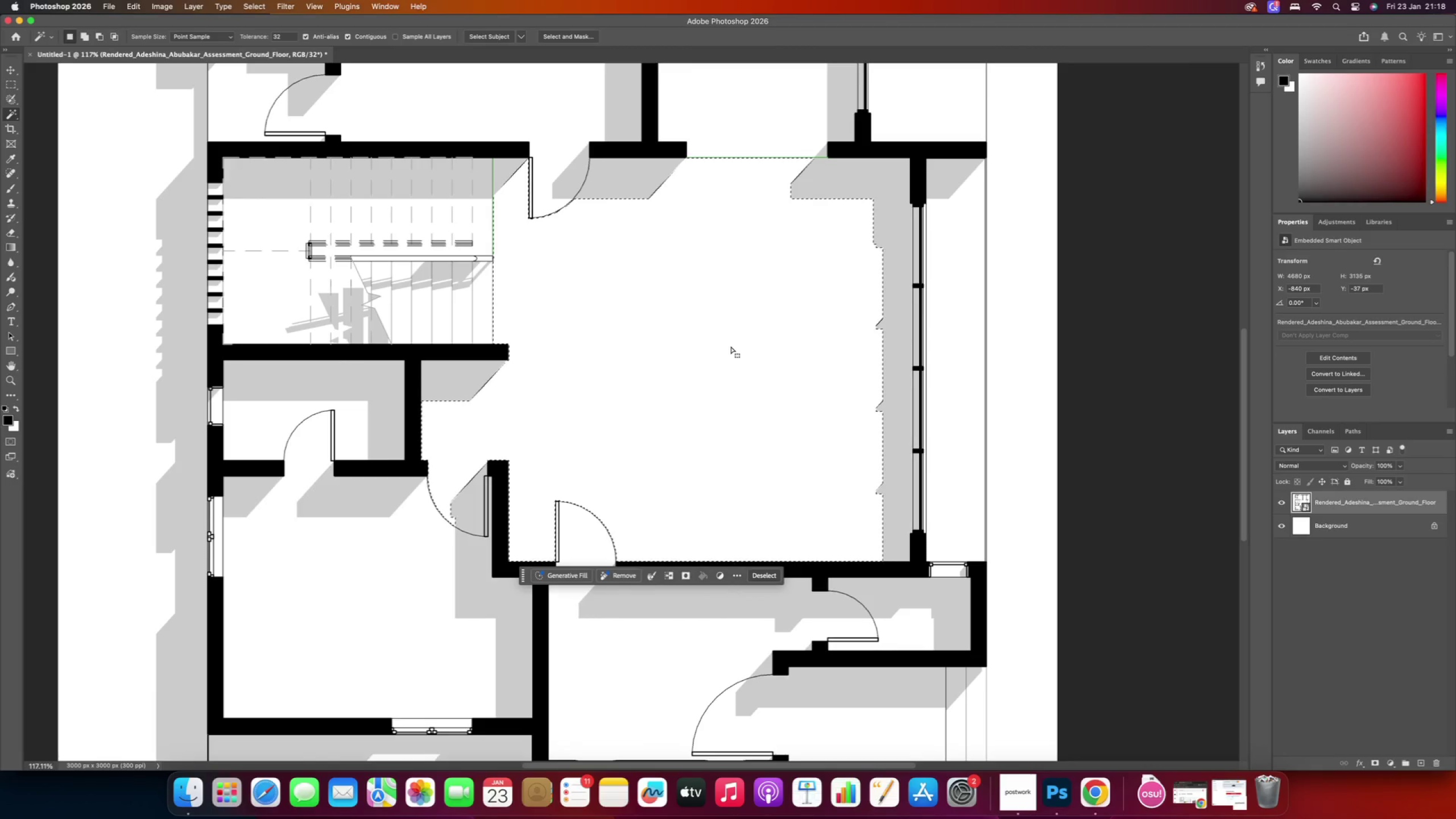 
hold_key(key=ShiftRight, duration=1.83)
left_click([856, 188])
 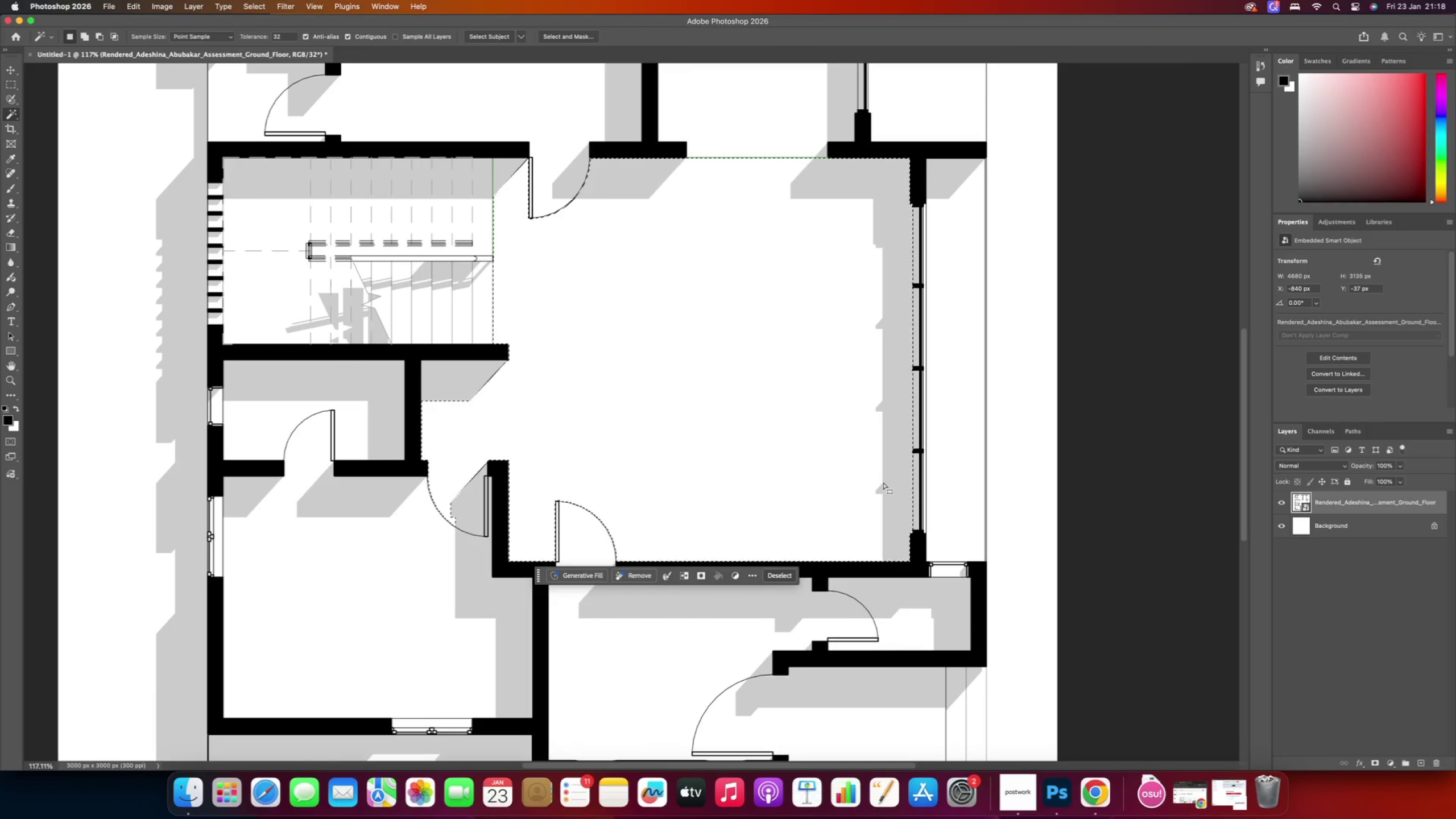 
hold_key(key=AltRight, duration=1.78)
scroll: coordinate [566, 496], scroll_direction: down, amount: 13.0
 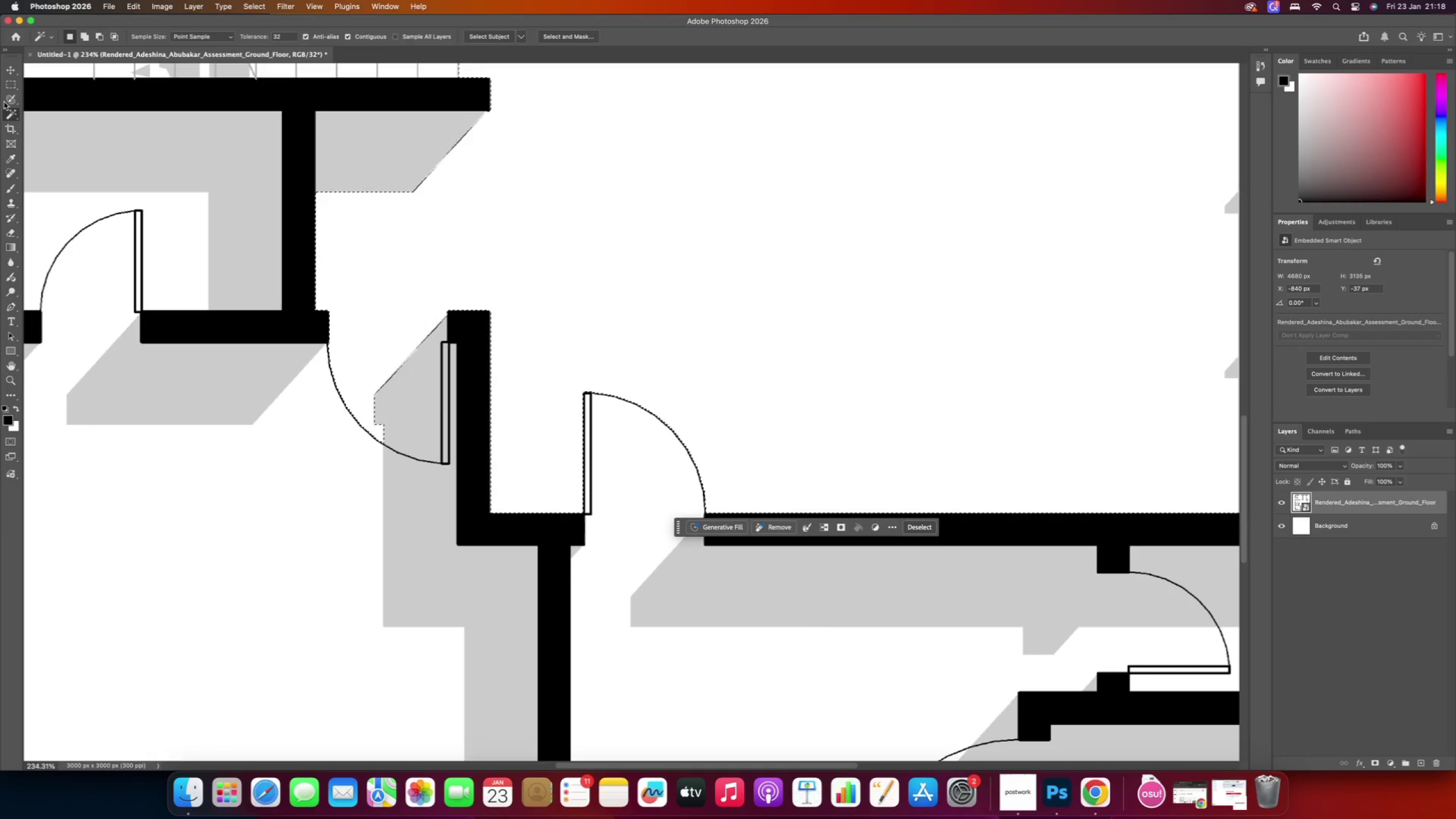 
left_click([10, 85])
 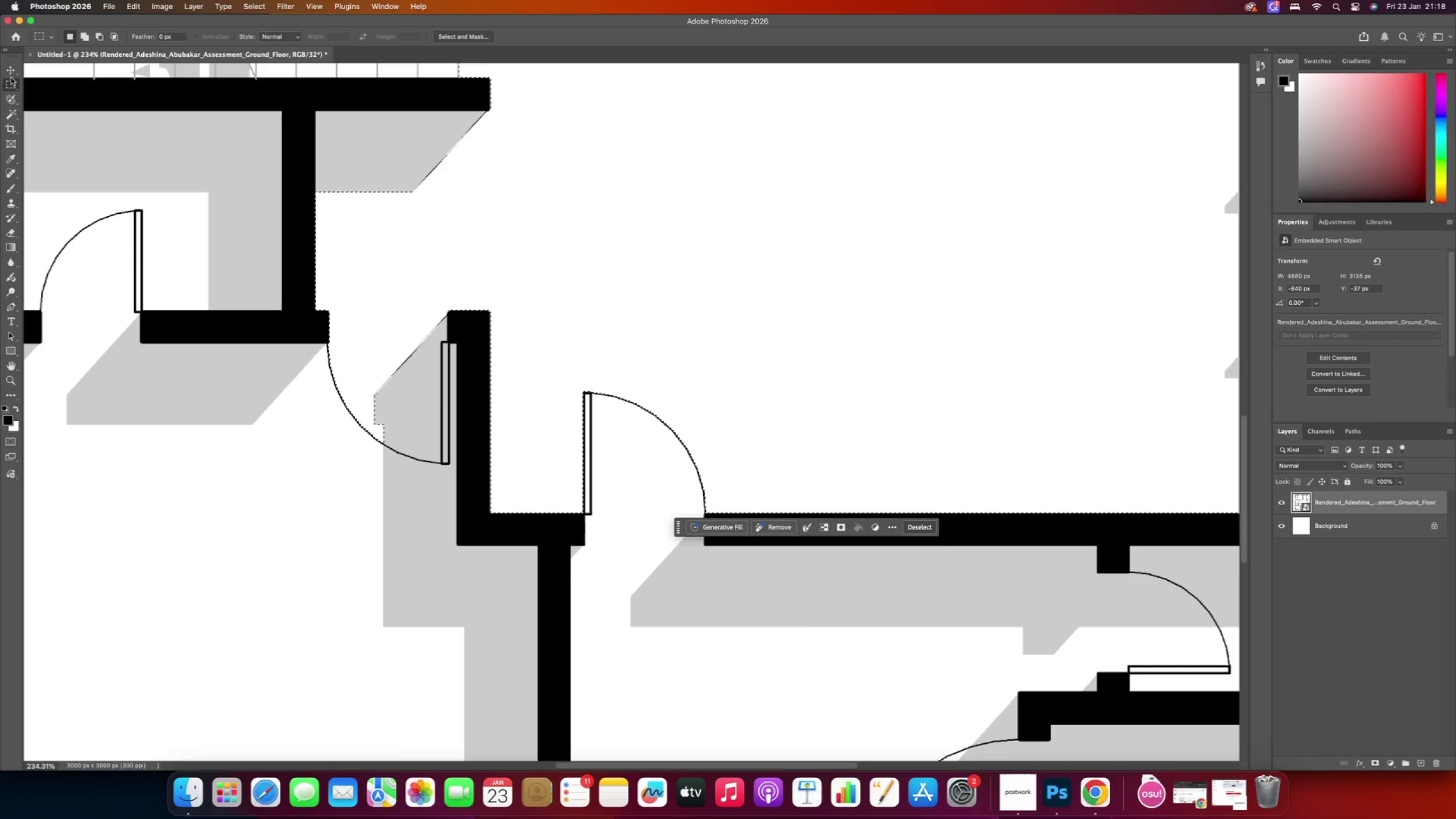 
hold_key(key=ShiftRight, duration=0.7)
 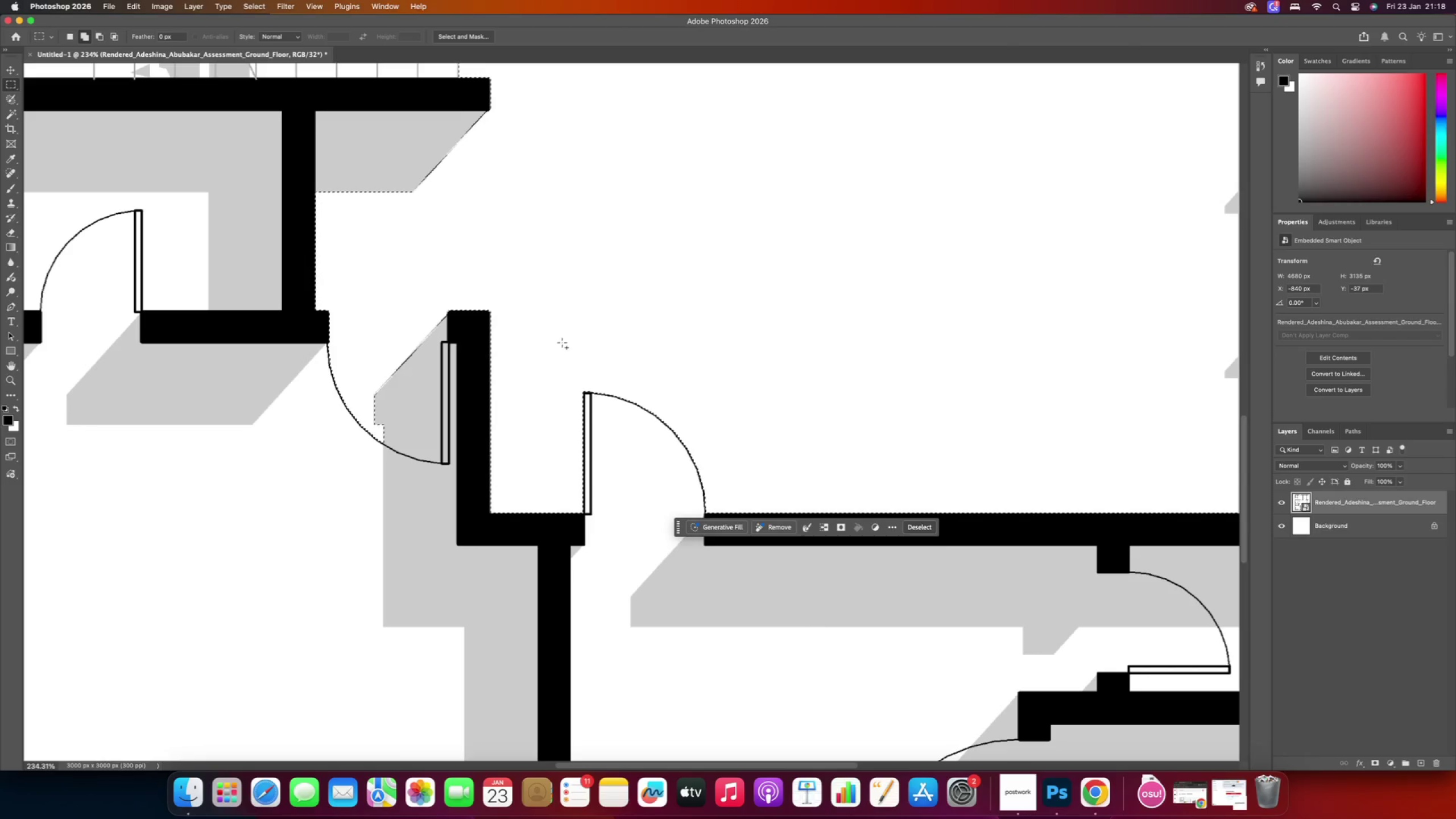 
hold_key(key=ShiftRight, duration=3.78)
left_click_drag(start_coordinate=[555, 367], to_coordinate=[770, 513])
 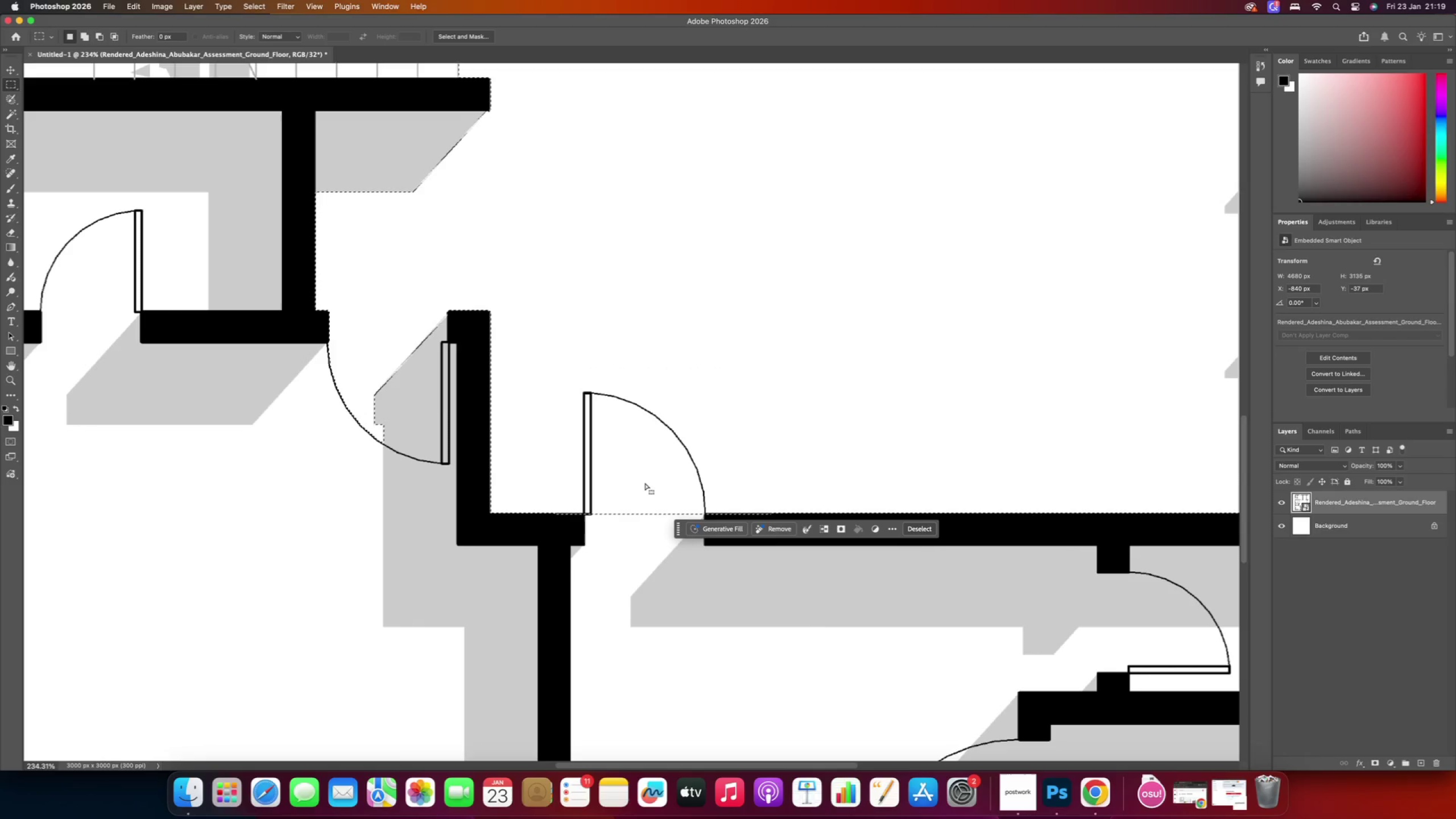 
hold_key(key=AltRight, duration=3.14)
scroll: coordinate [594, 483], scroll_direction: up, amount: 5.0
 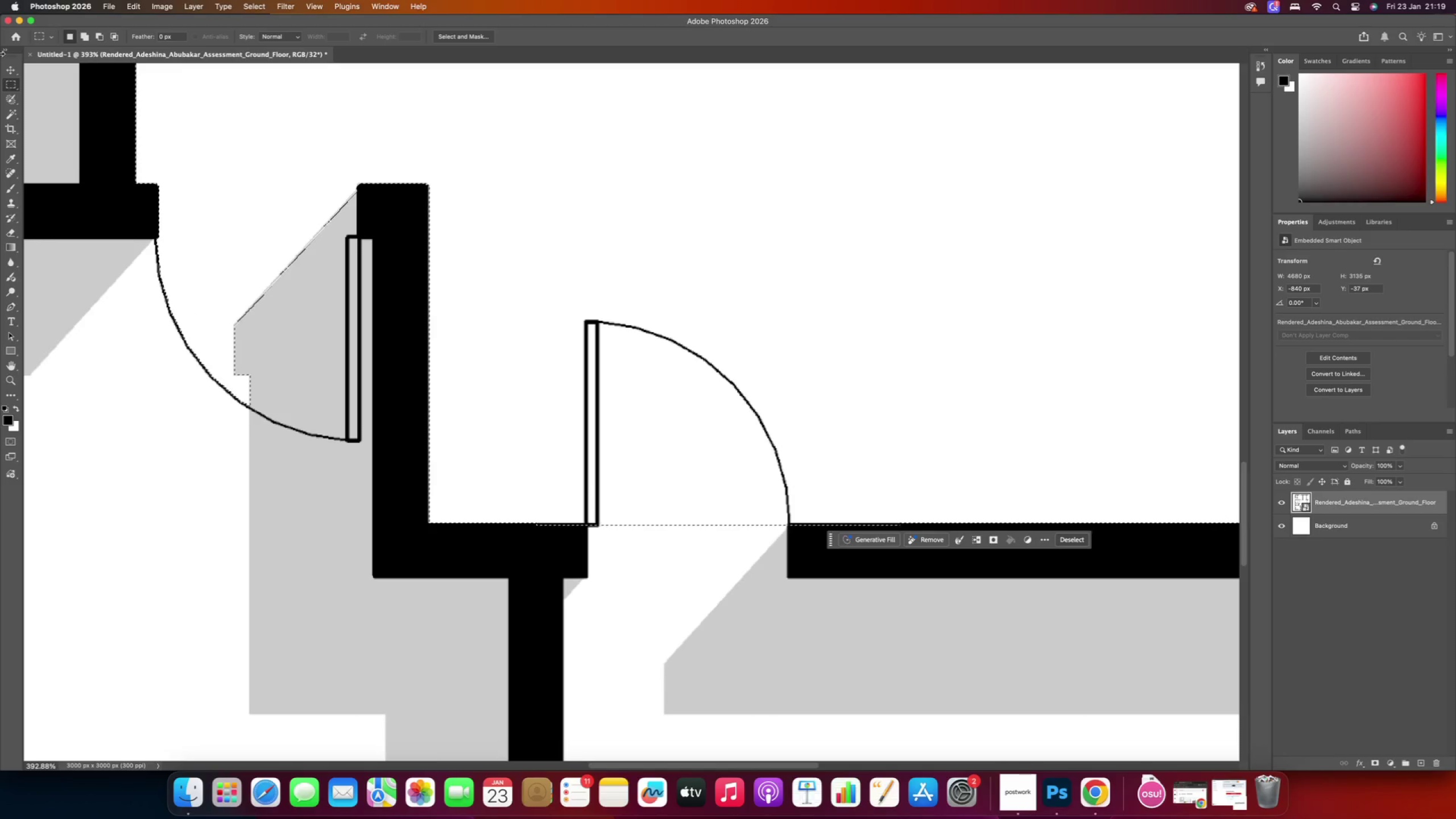 
left_click([8, 115])
 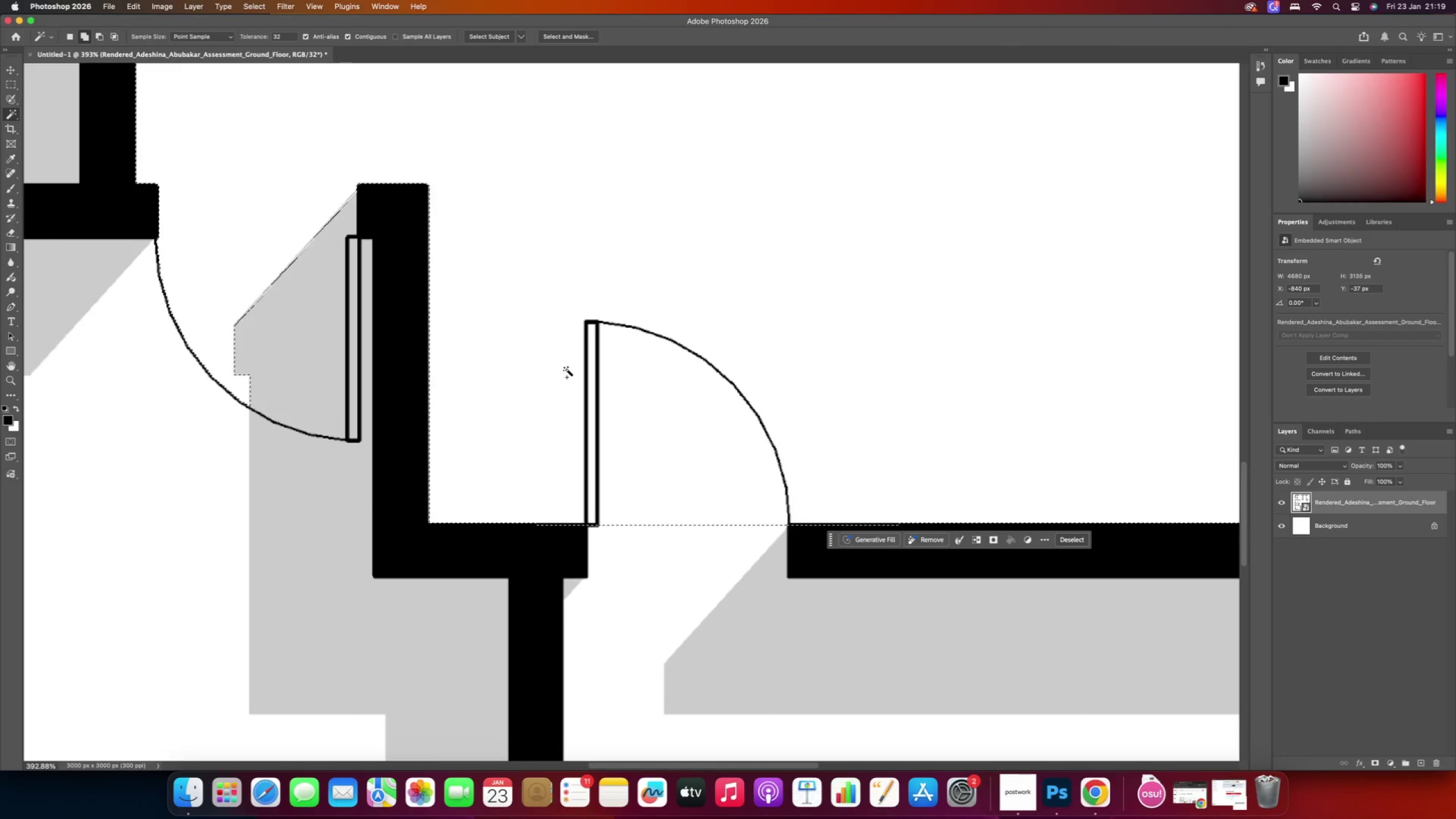 
hold_key(key=ShiftRight, duration=0.98)
 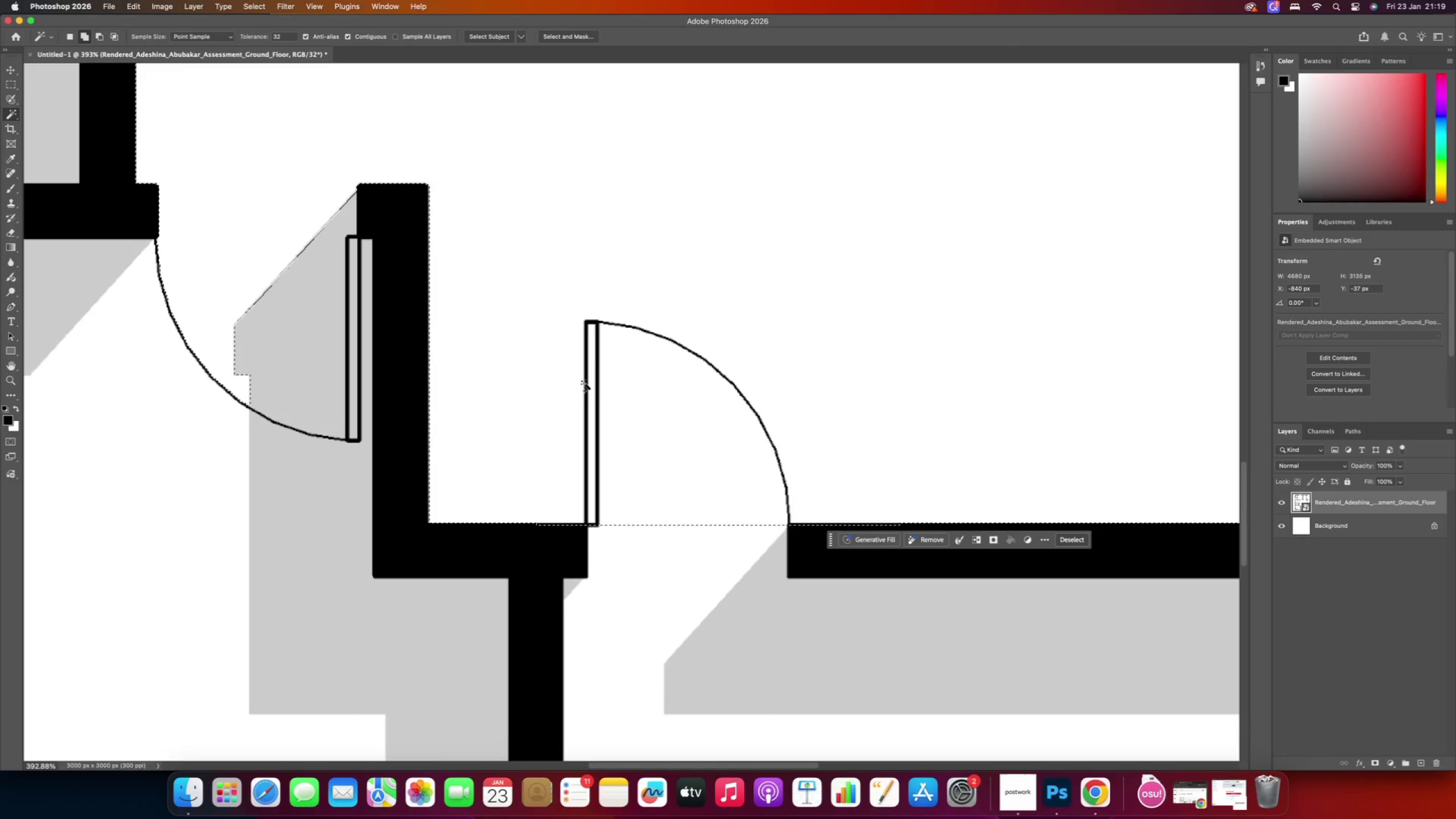 
hold_key(key=AltRight, duration=1.56)
left_click([592, 383])
 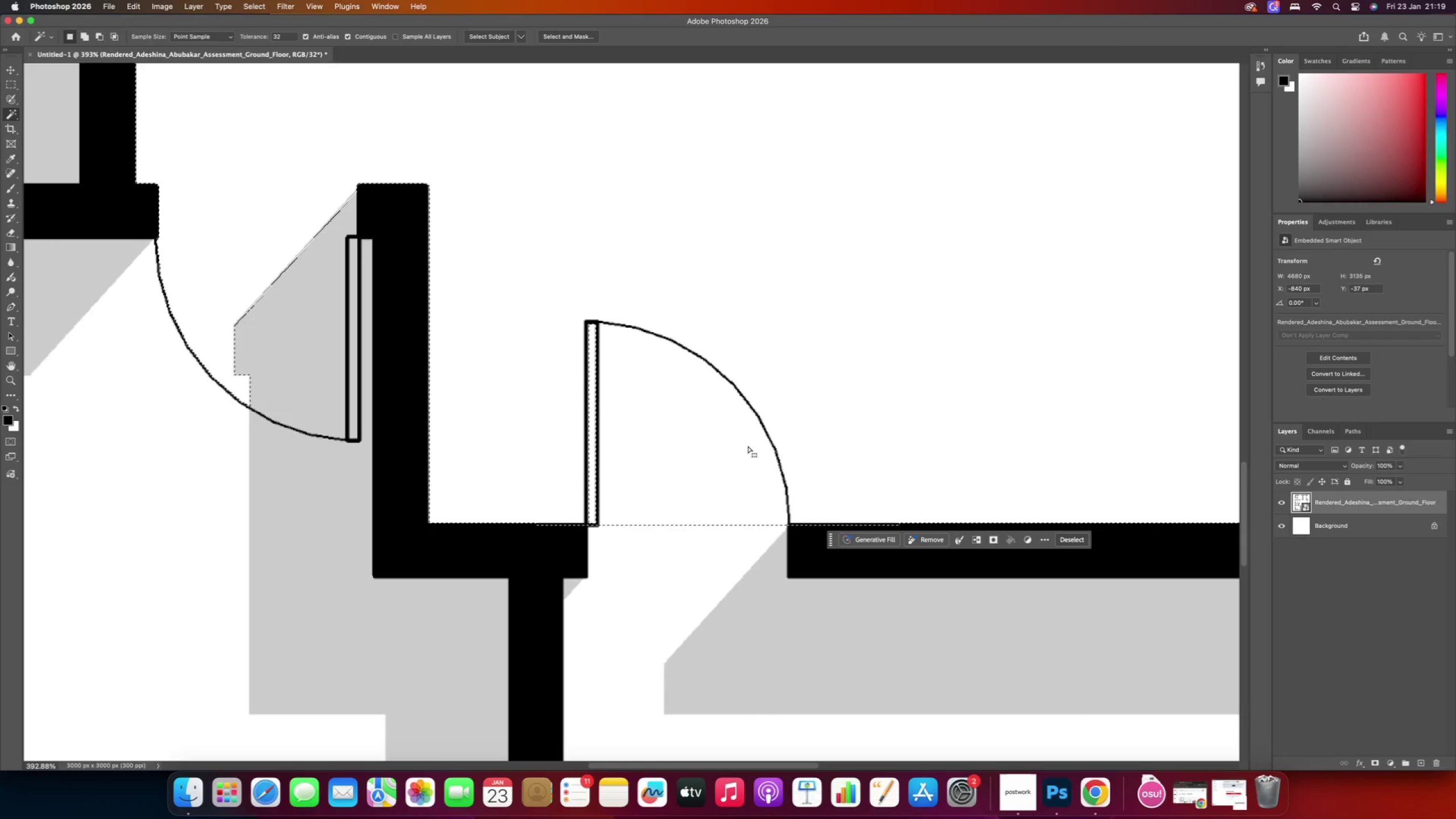 
hold_key(key=AltRight, duration=0.7)
scroll: coordinate [804, 531], scroll_direction: up, amount: 10.0
 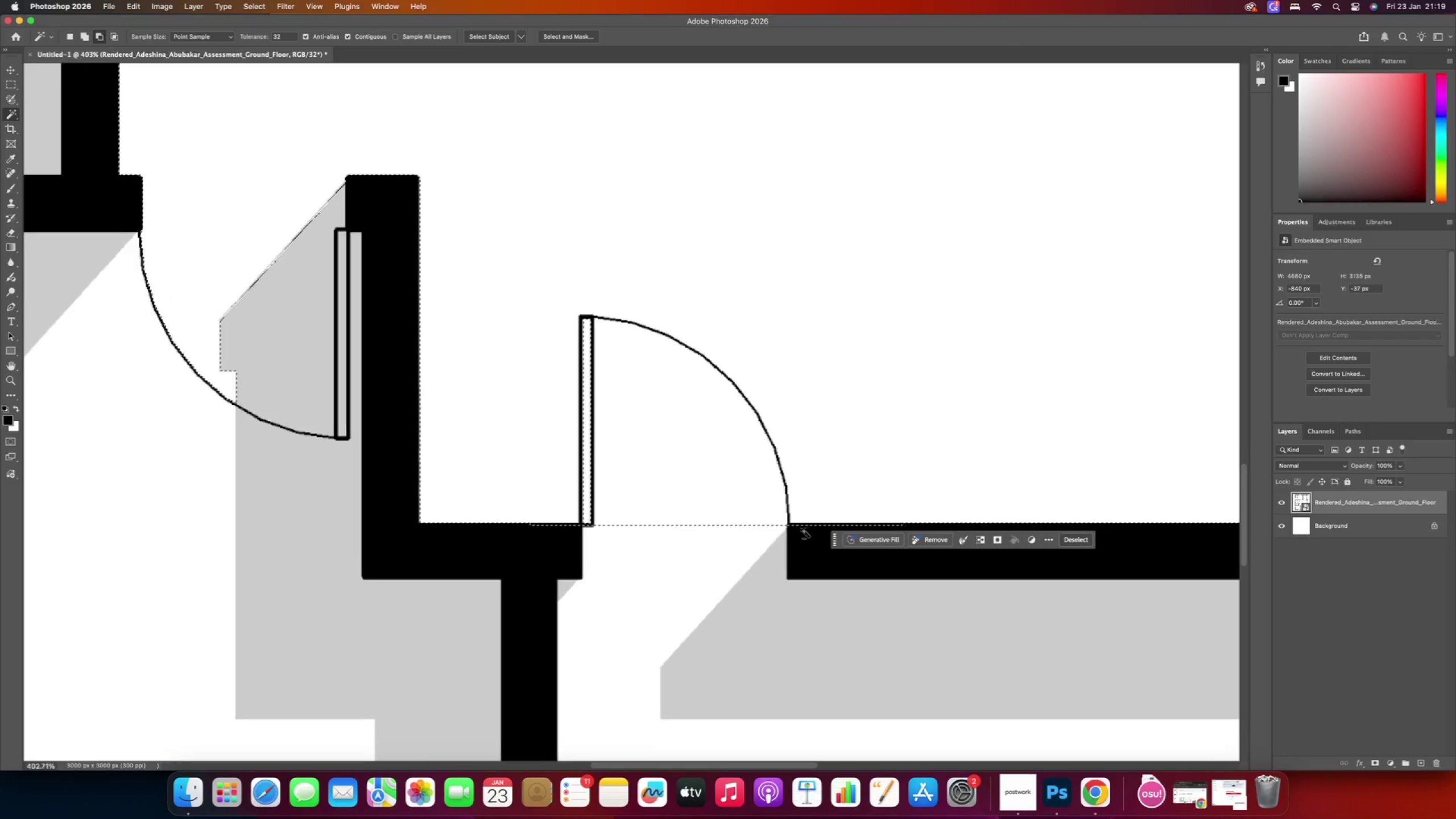 
hold_key(key=AltRight, duration=1.11)
left_click([718, 457])
 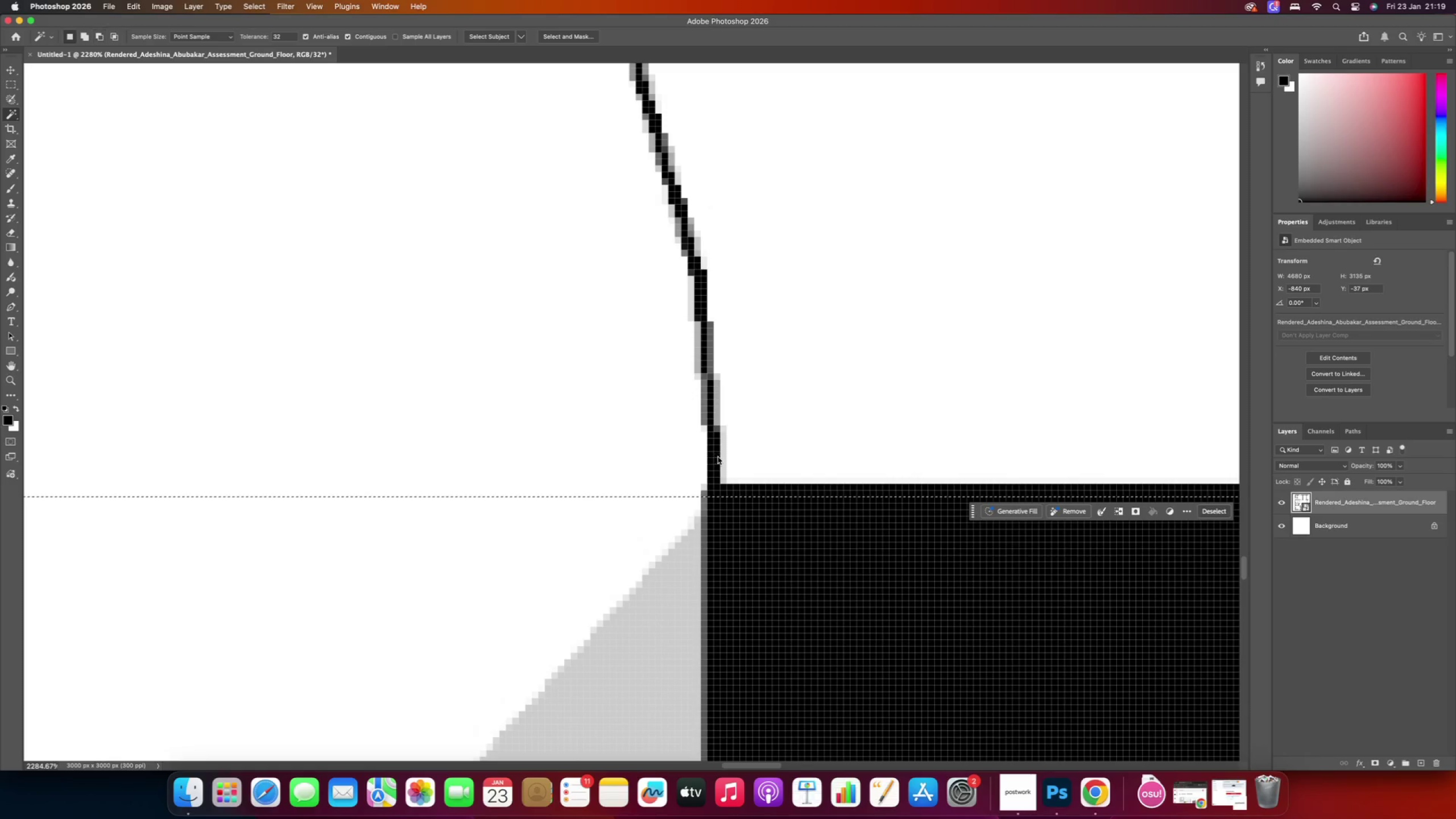 
hold_key(key=AltRight, duration=1.62)
left_click([701, 351])
 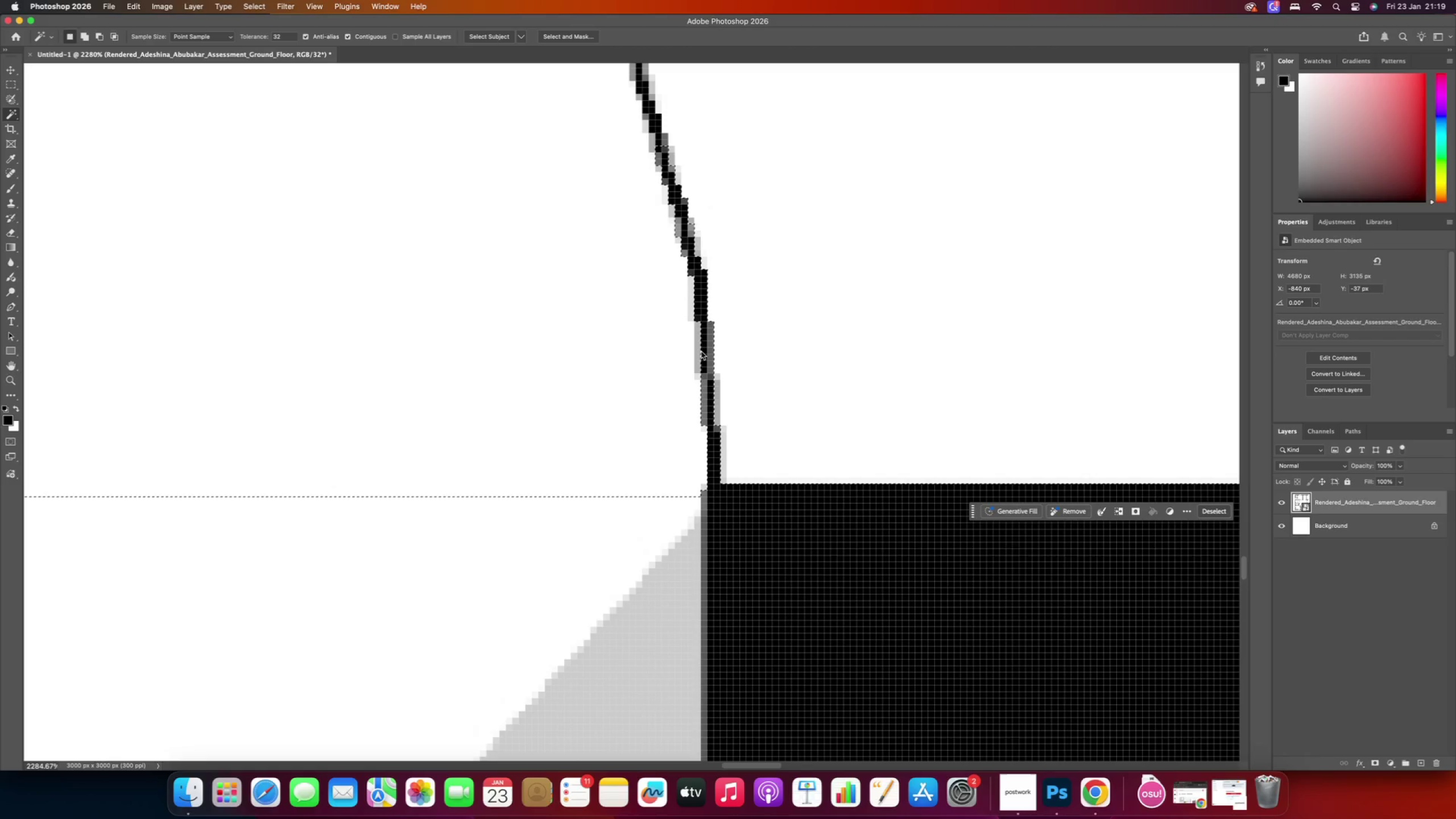 
key(Alt+AltRight)
 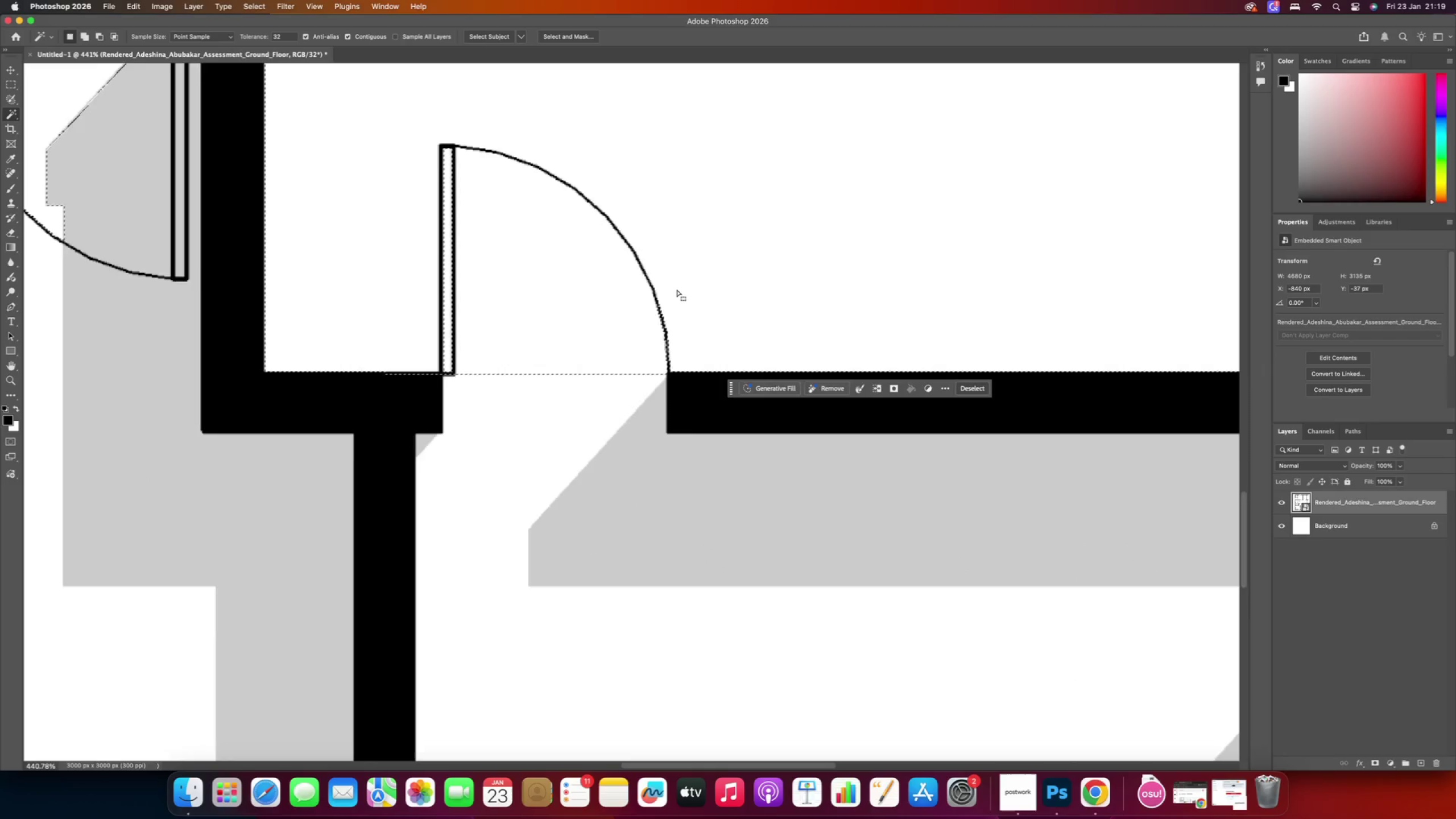 
key(Alt+AltRight)
 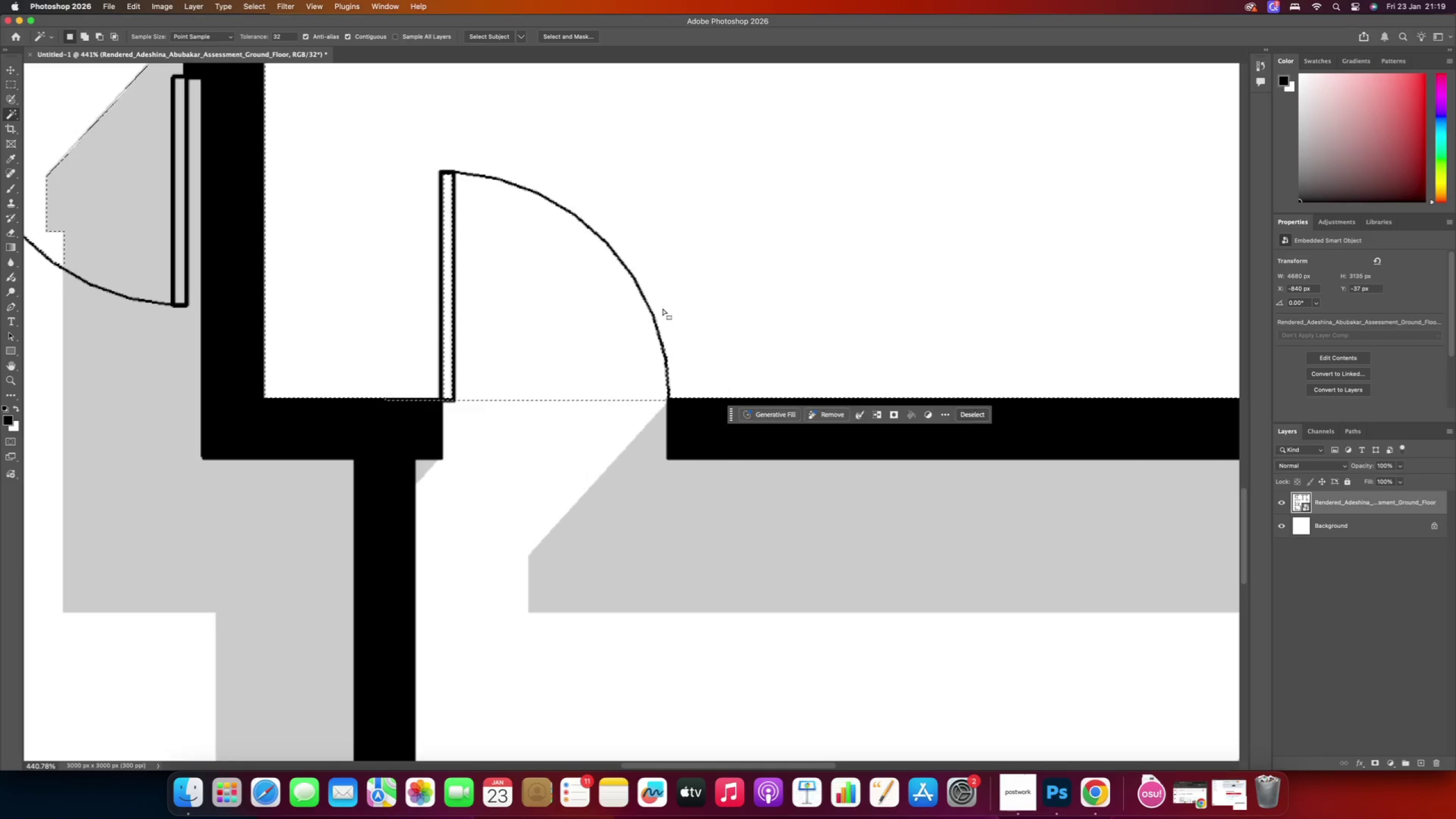 
scroll: coordinate [677, 291], scroll_direction: down, amount: 3.0
 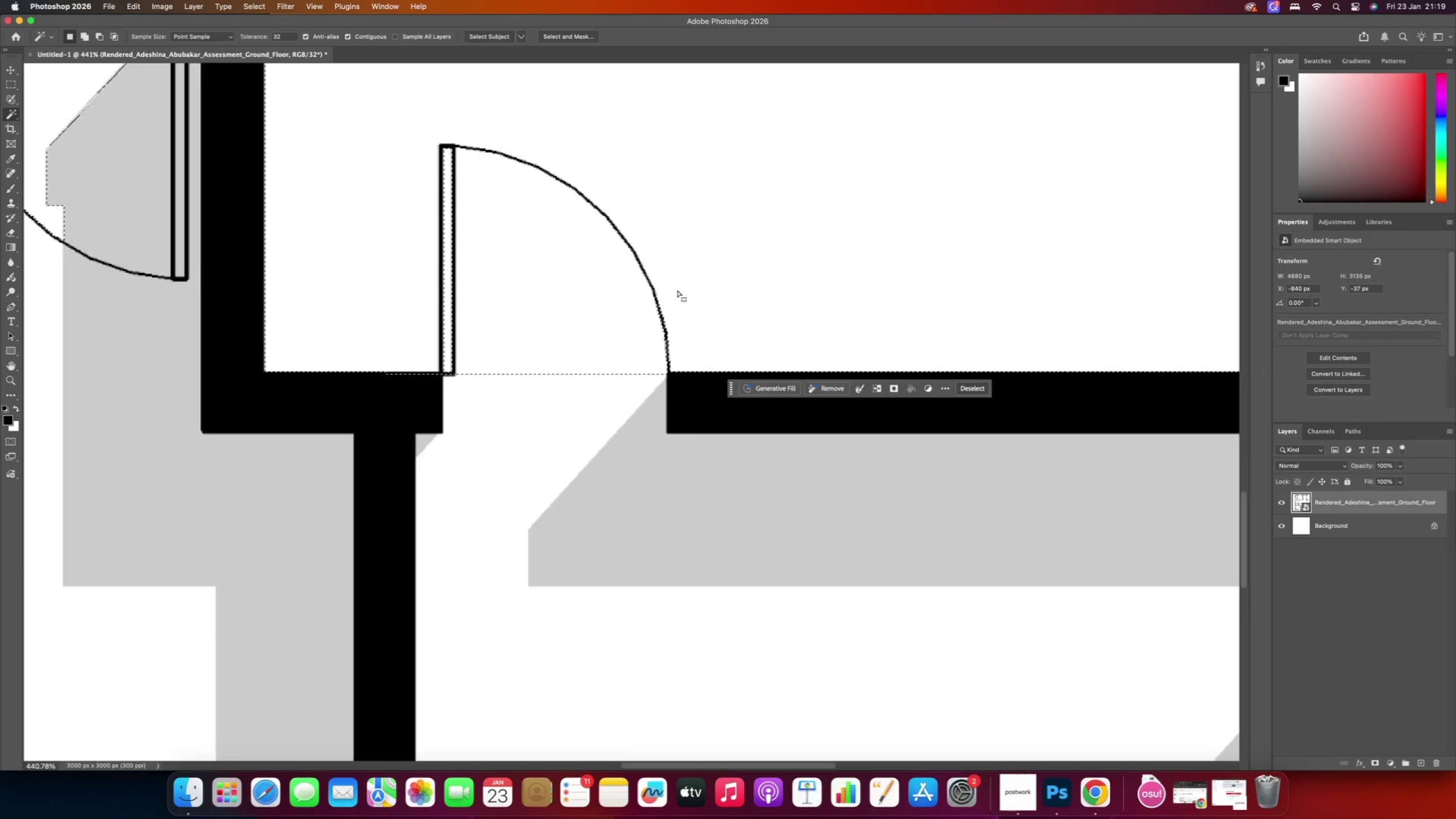 
hold_key(key=AltRight, duration=10.25)
scroll: coordinate [645, 342], scroll_direction: up, amount: 9.0
 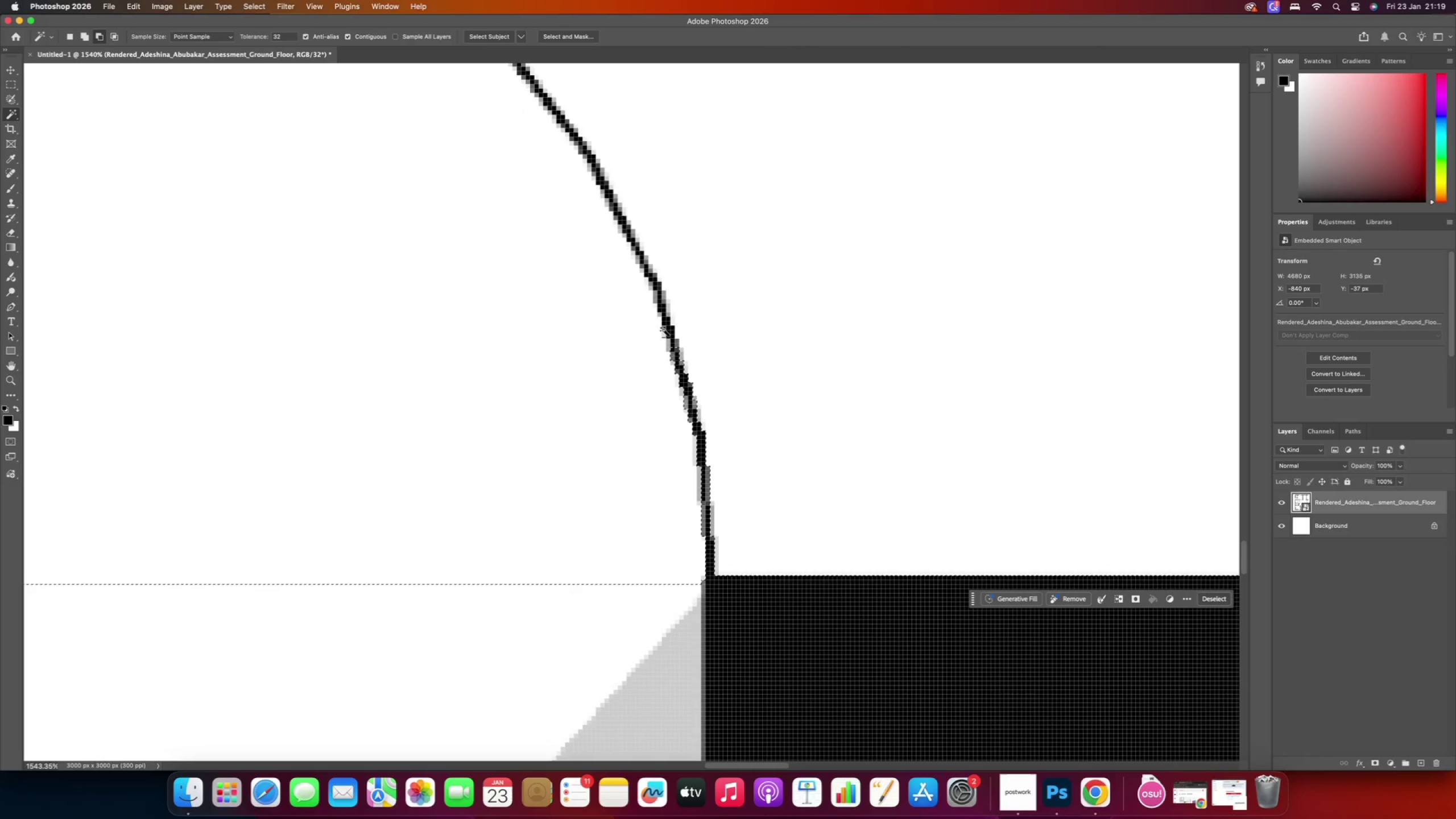 
left_click([670, 328])
 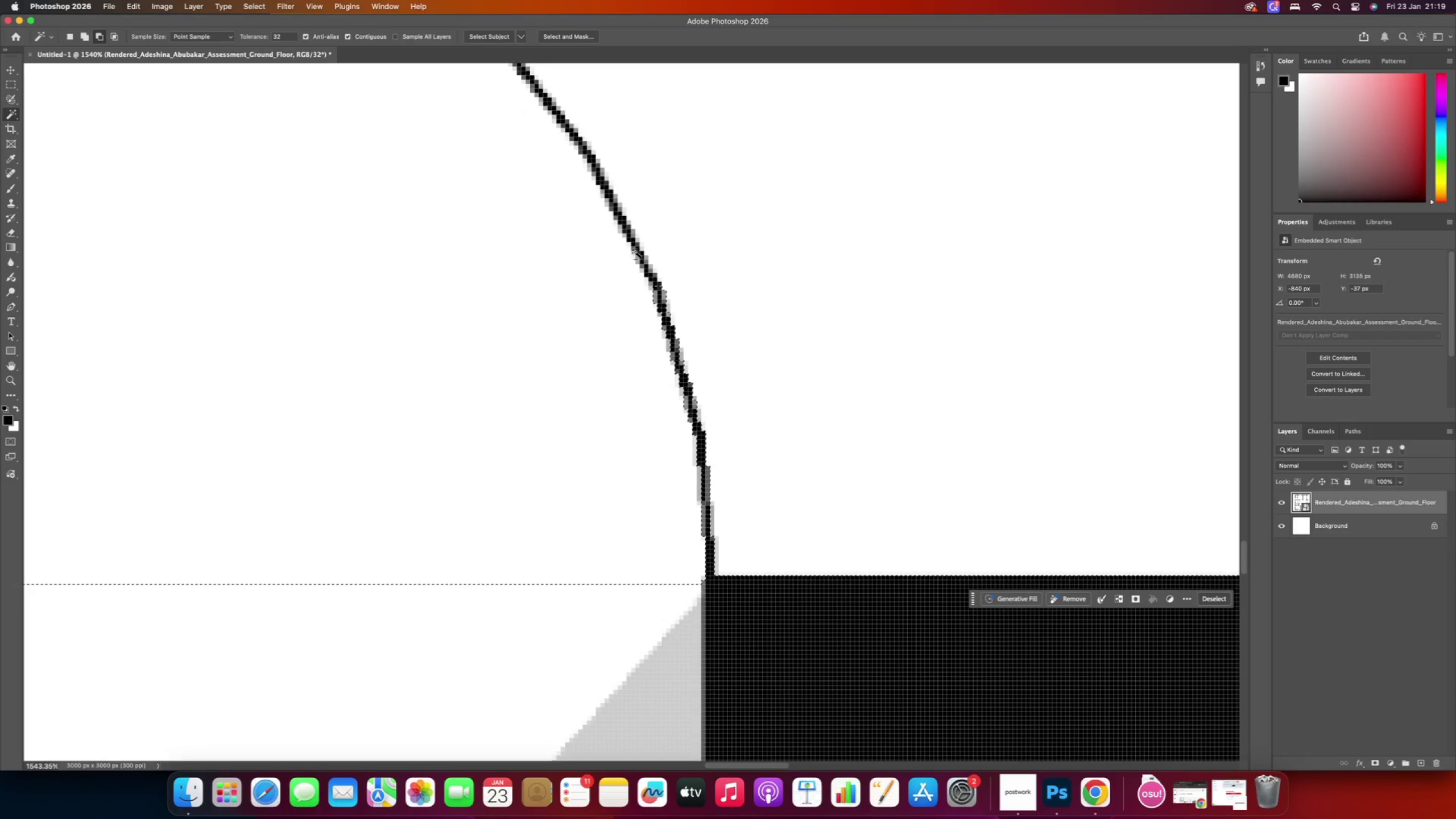 
left_click([639, 252])
 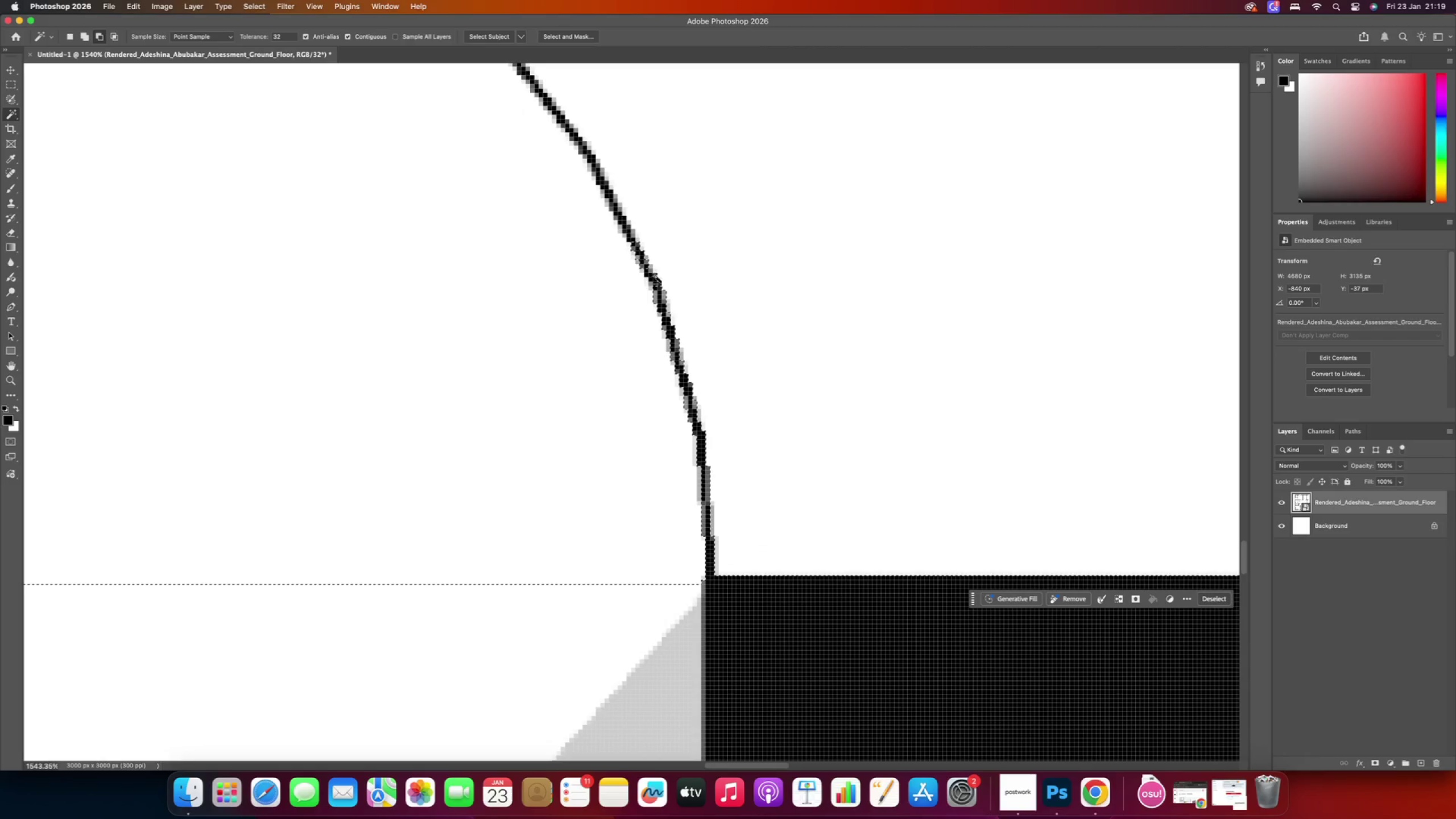 
left_click([653, 280])
 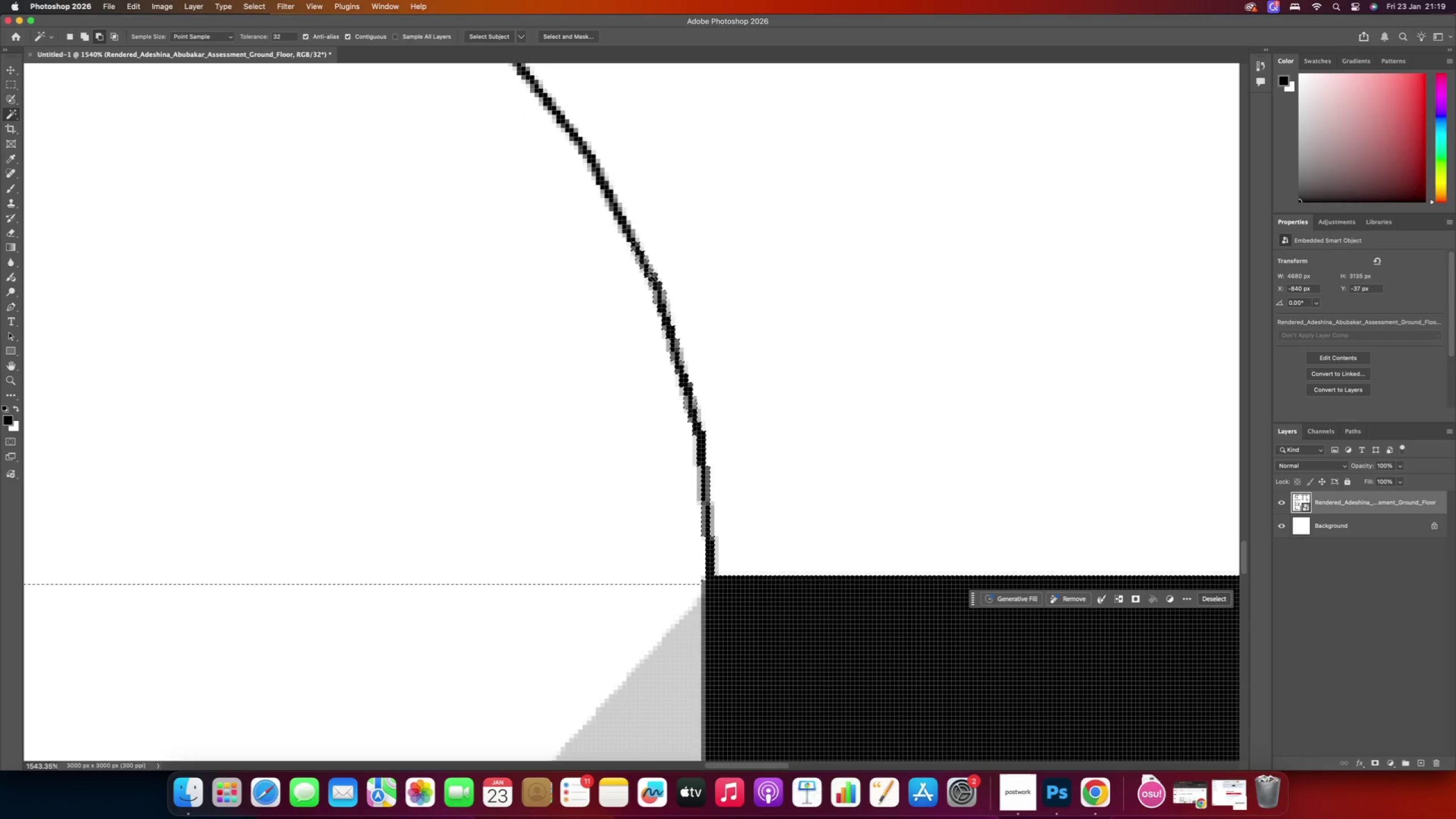 
left_click([650, 275])
 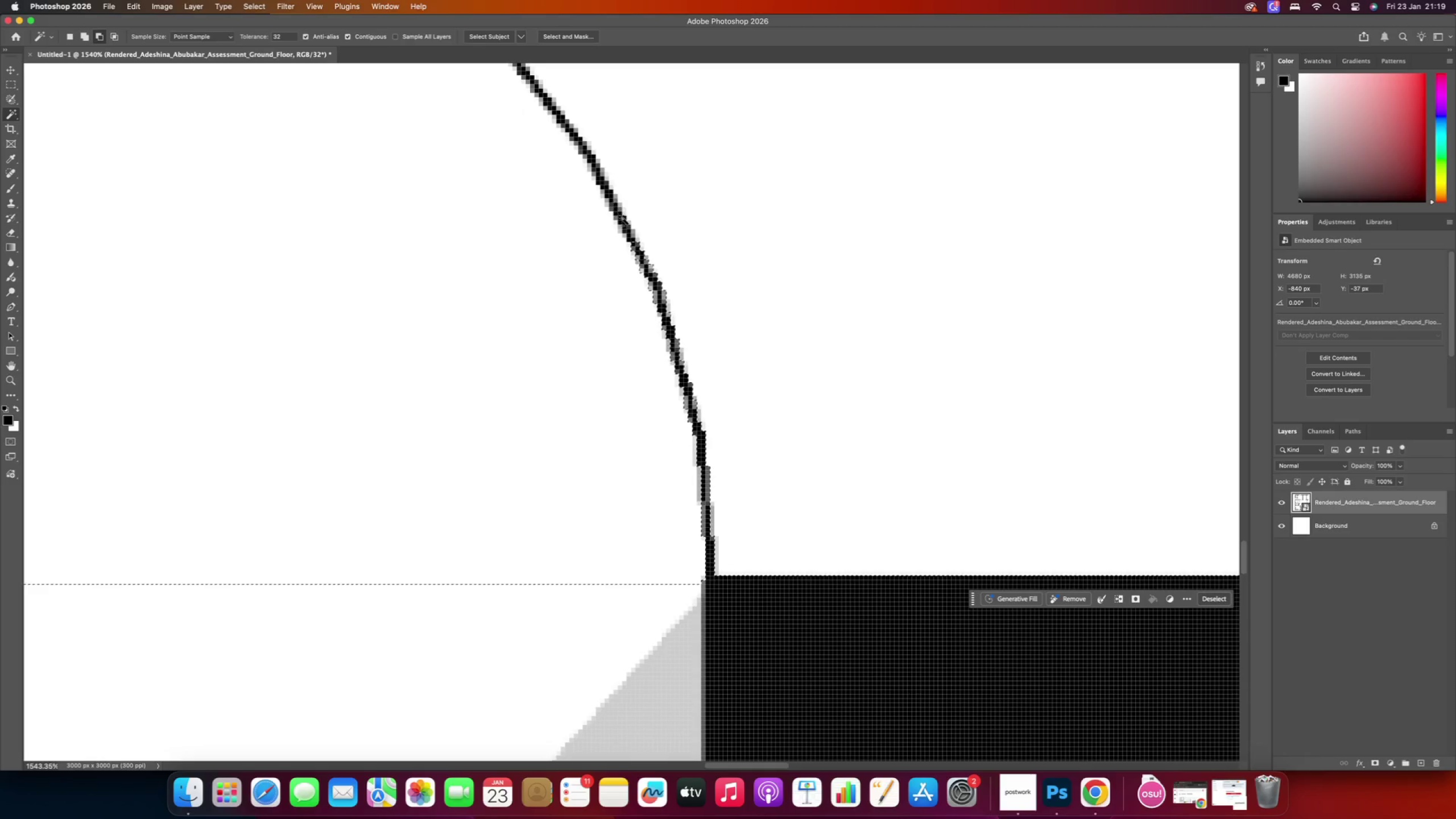 
left_click([624, 222])
 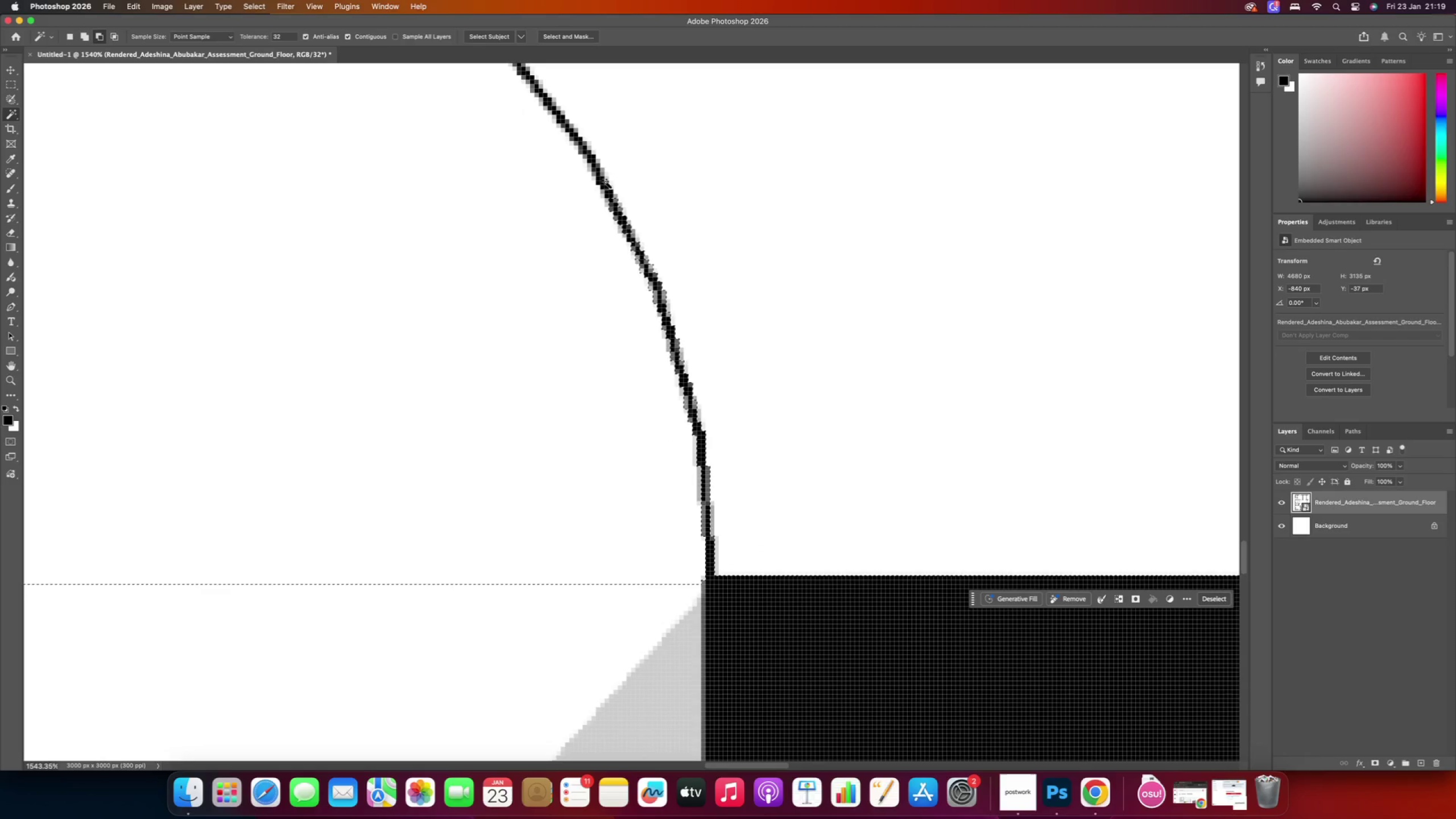 
left_click([605, 184])
 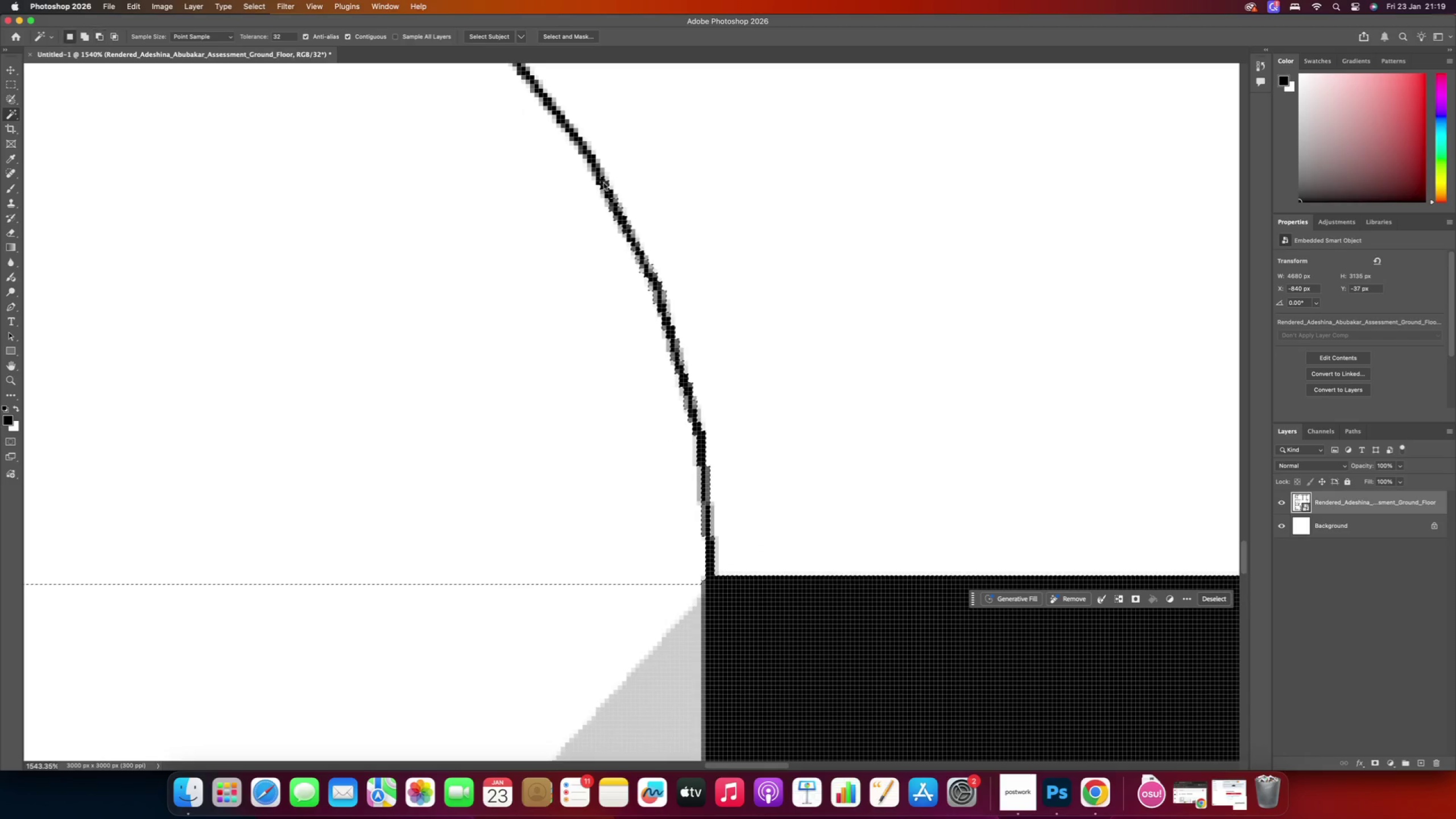 
double_click([607, 193])
 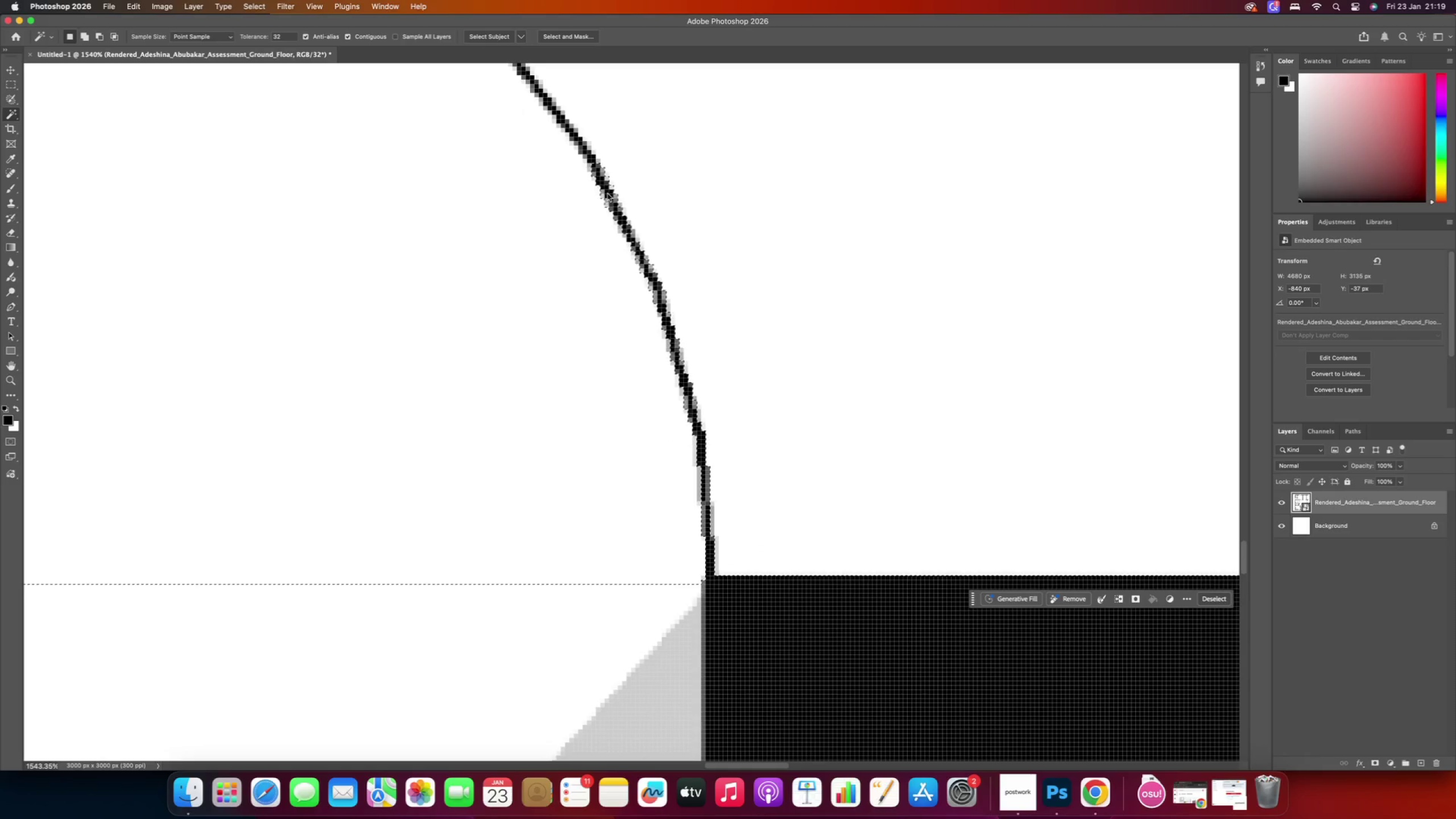 
triple_click([607, 193])
 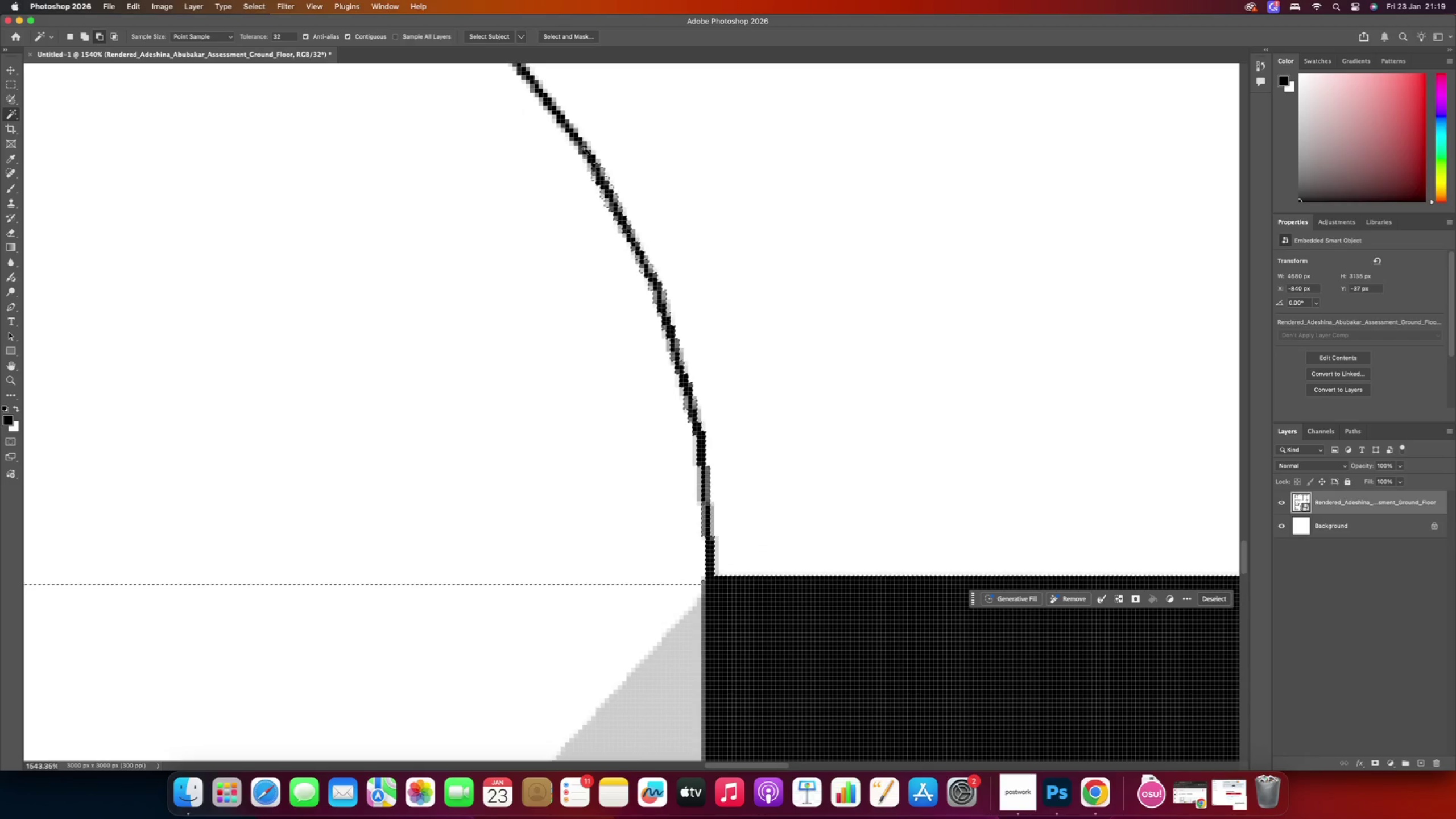 
left_click([584, 146])
 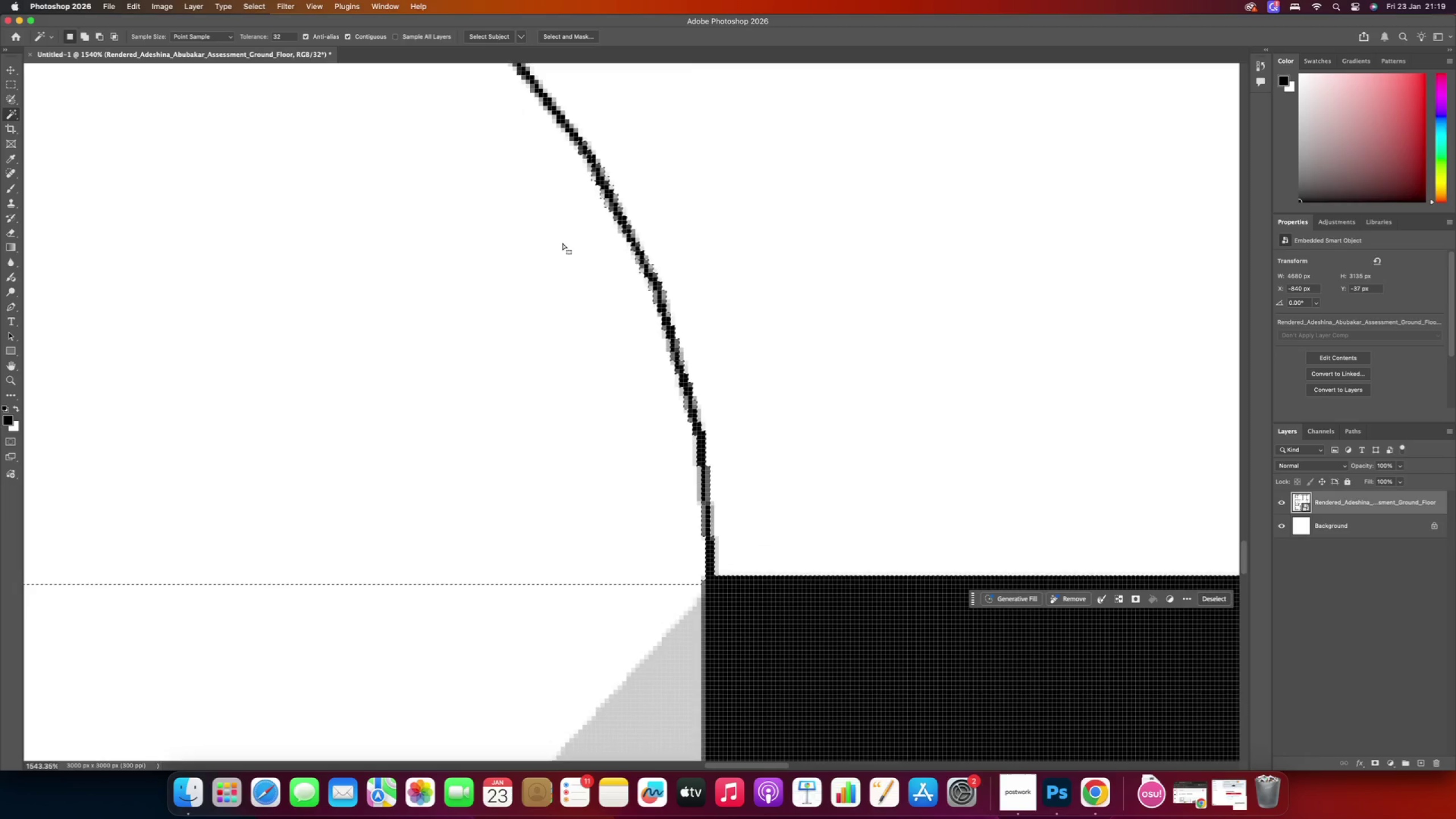 
key(Alt+AltRight)
 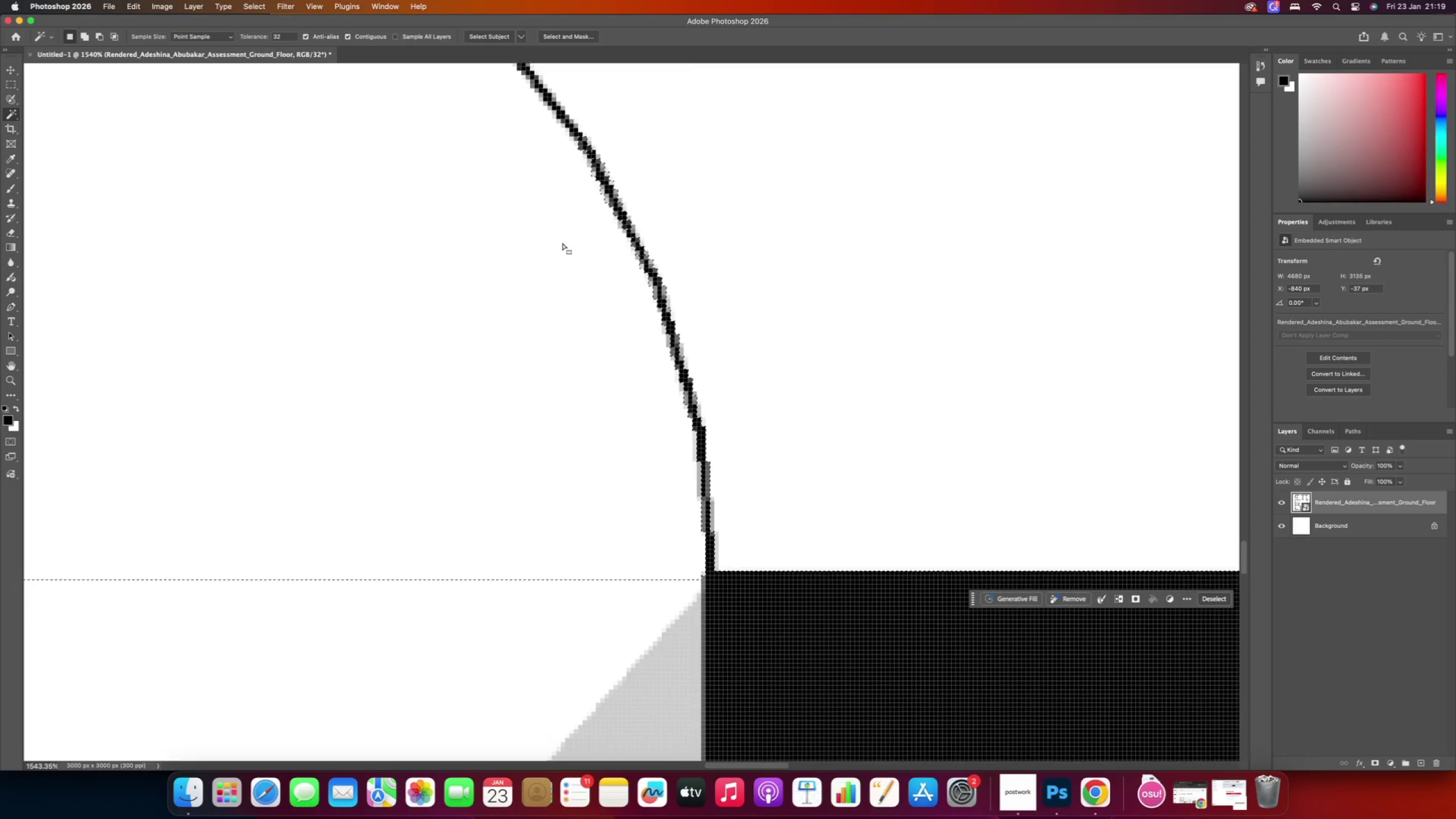 
scroll: coordinate [562, 243], scroll_direction: down, amount: 2.0
 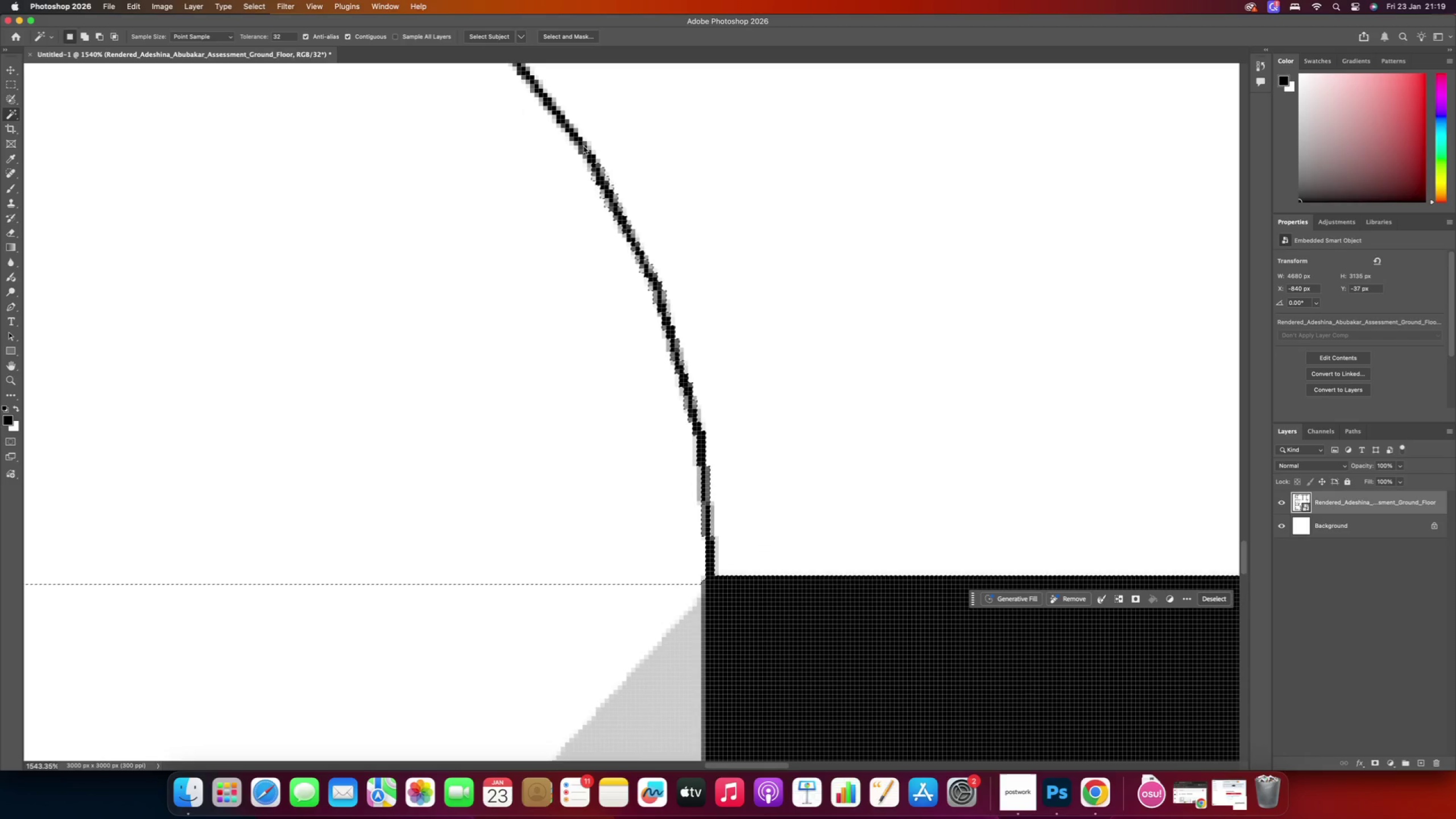 
key(Alt+AltRight)
 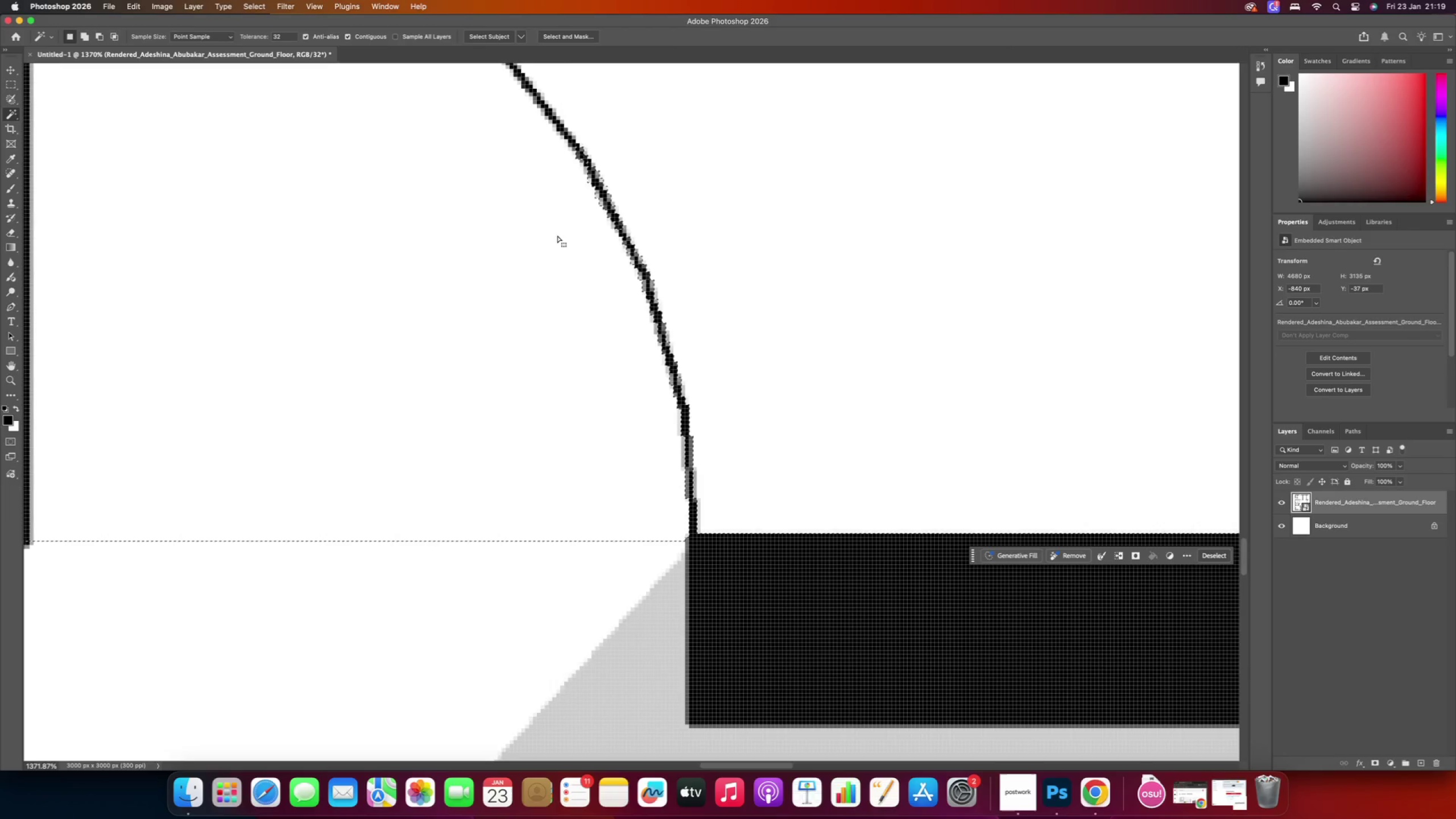 
hold_key(key=AltRight, duration=0.32)
 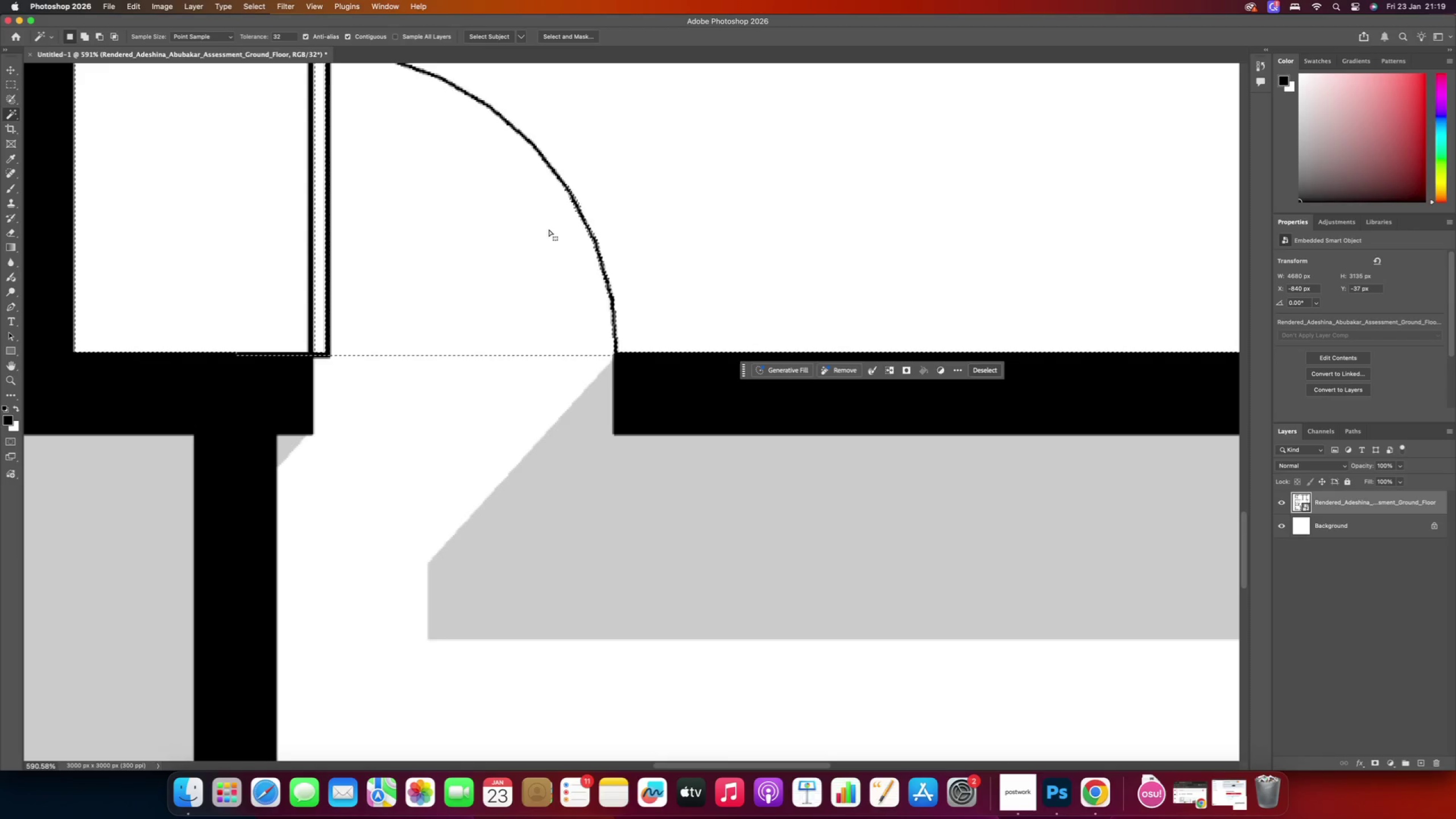 
hold_key(key=AltRight, duration=1.12)
 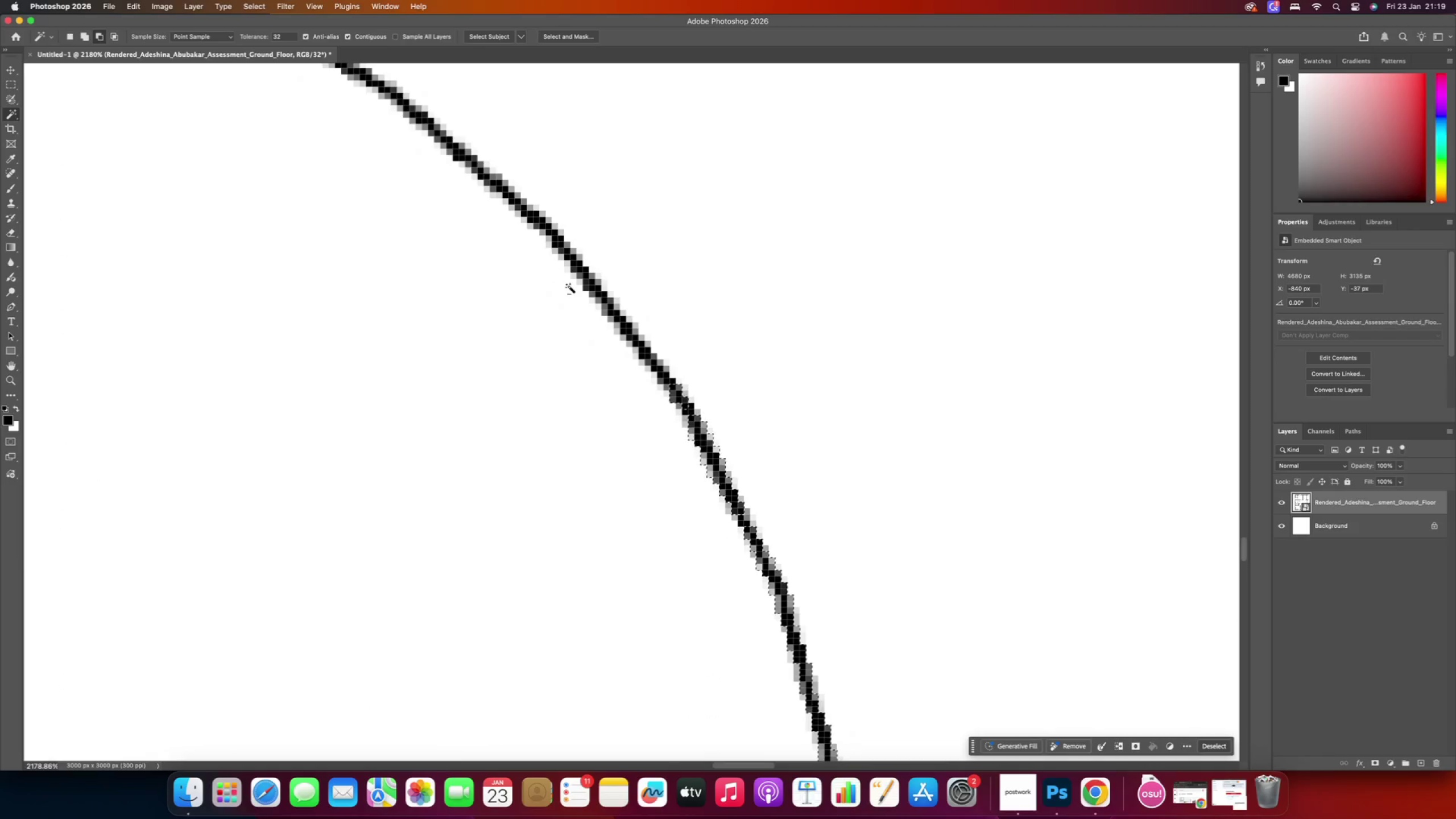 
scroll: coordinate [542, 244], scroll_direction: up, amount: 11.0
 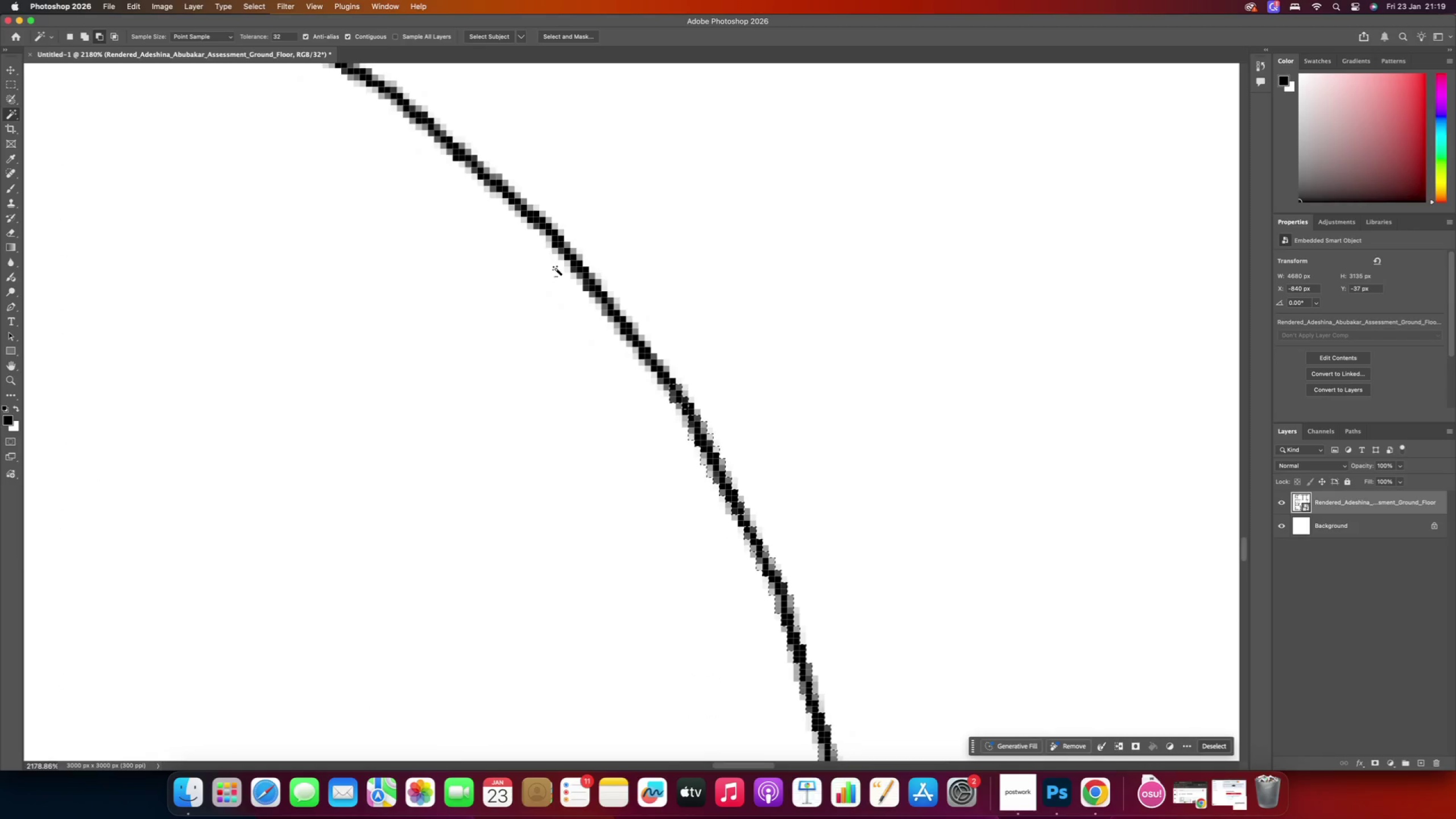 
key(Alt+AltRight)
 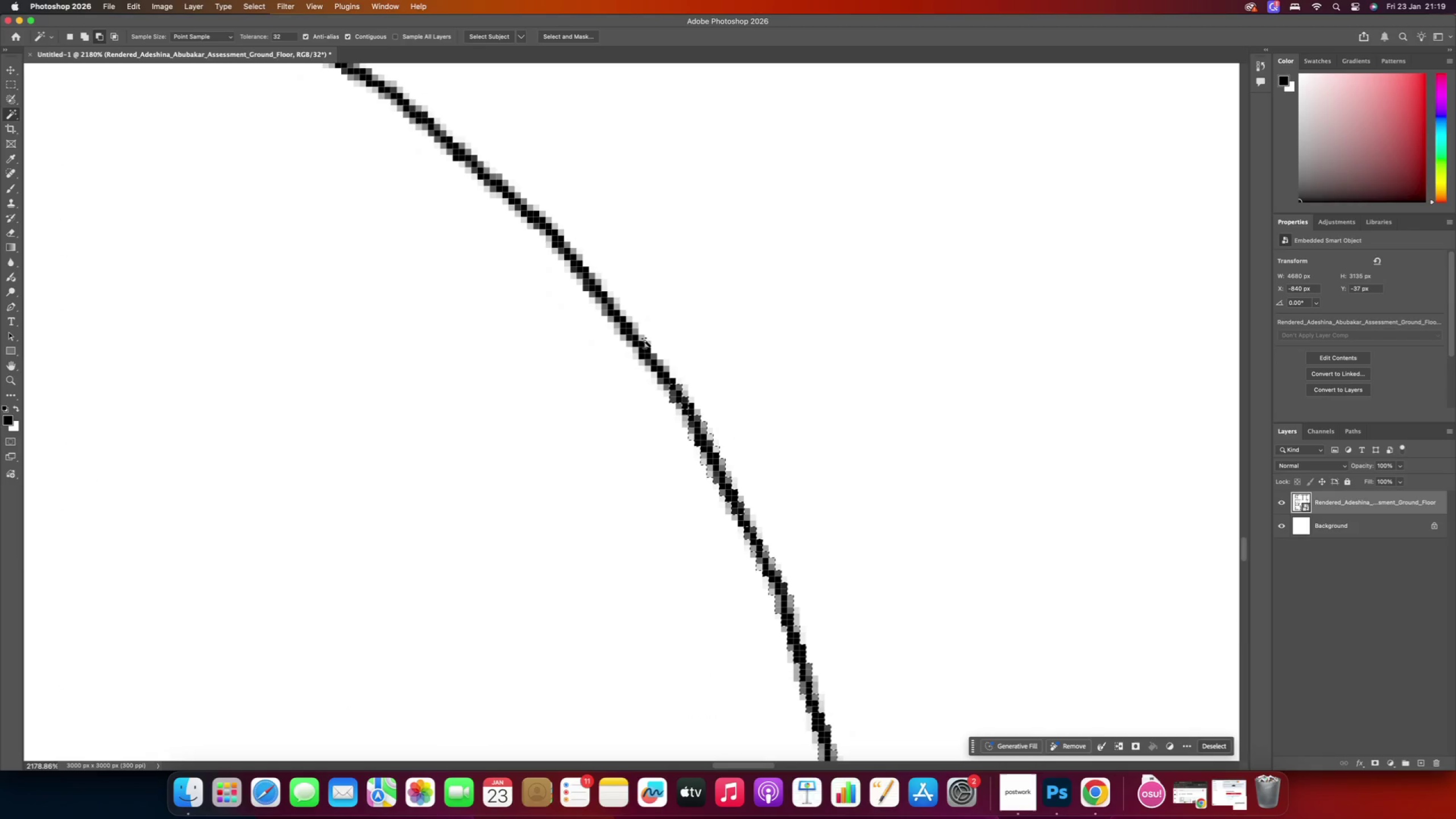 
hold_key(key=ShiftRight, duration=0.33)
 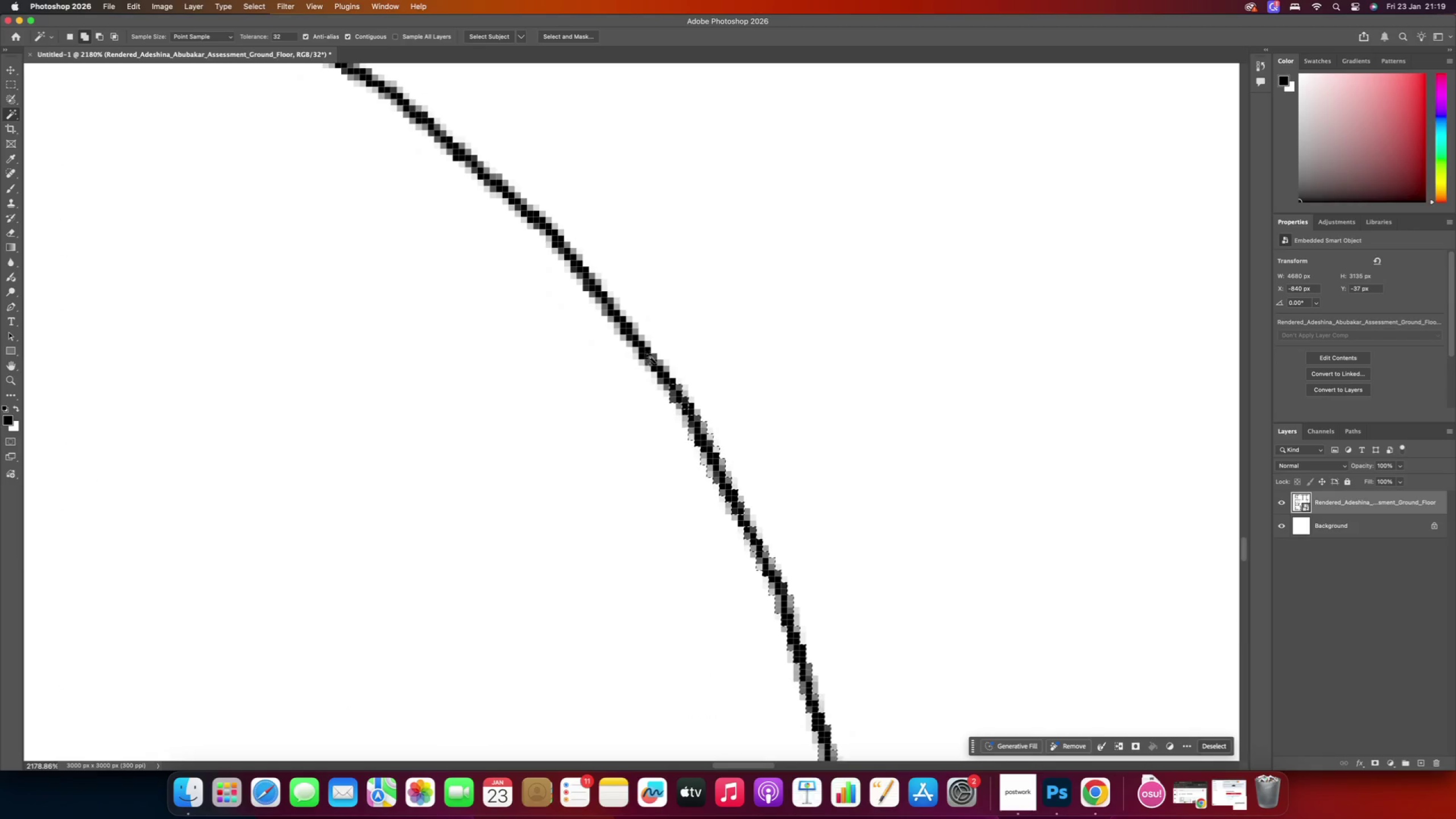 
hold_key(key=AltRight, duration=7.36)
left_click([657, 369])
 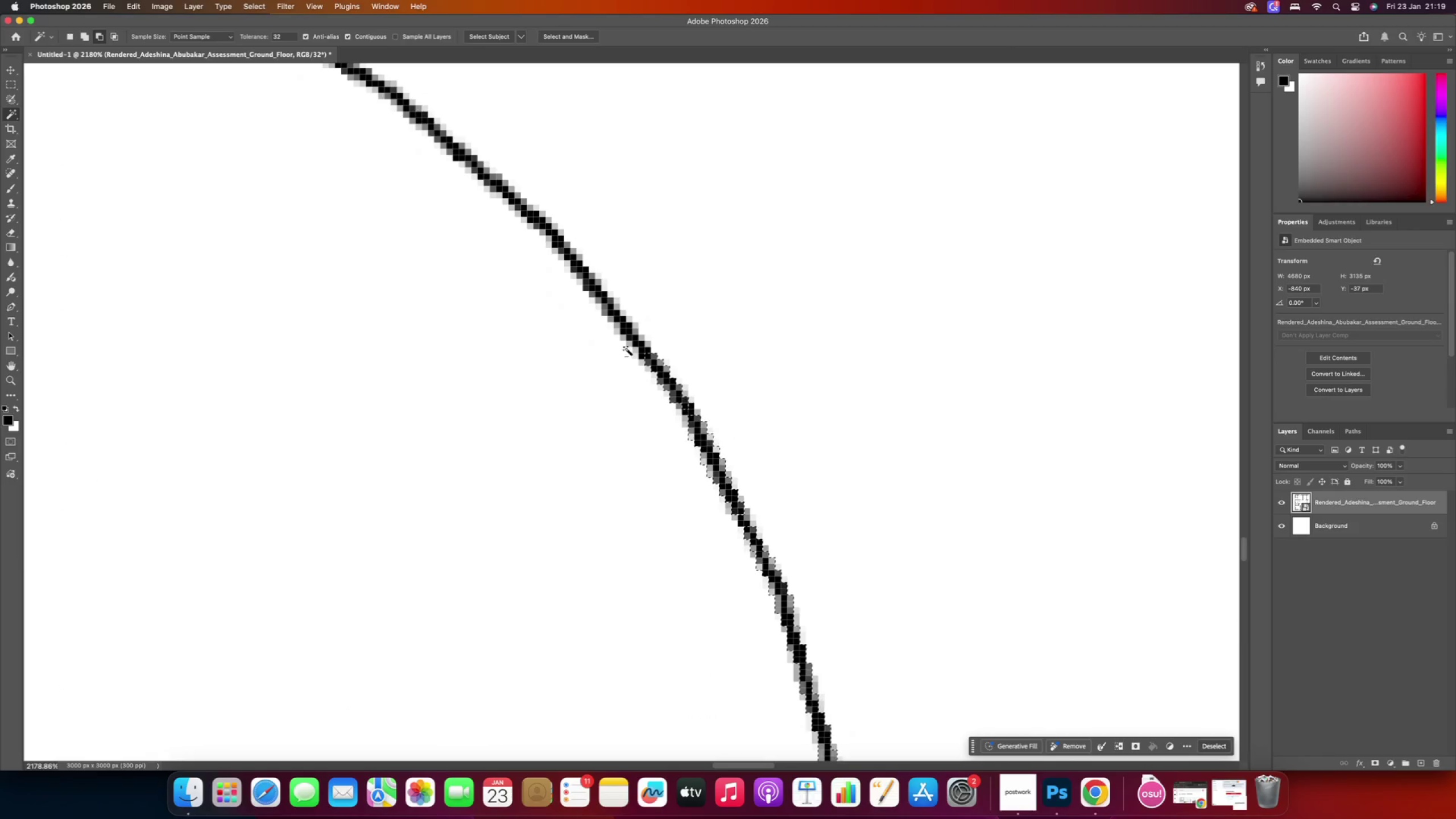 
left_click([634, 342])
 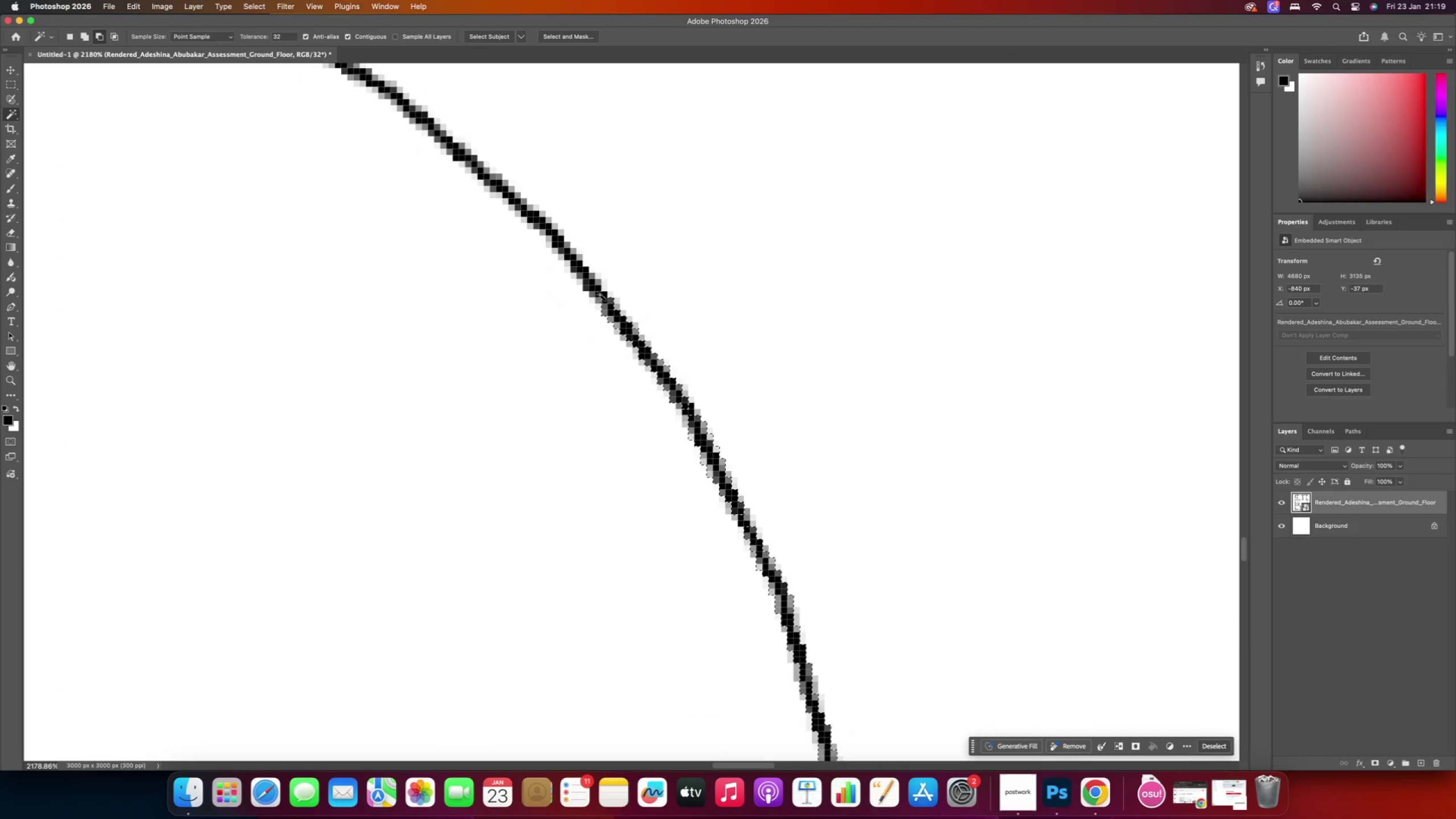 
left_click([589, 286])
 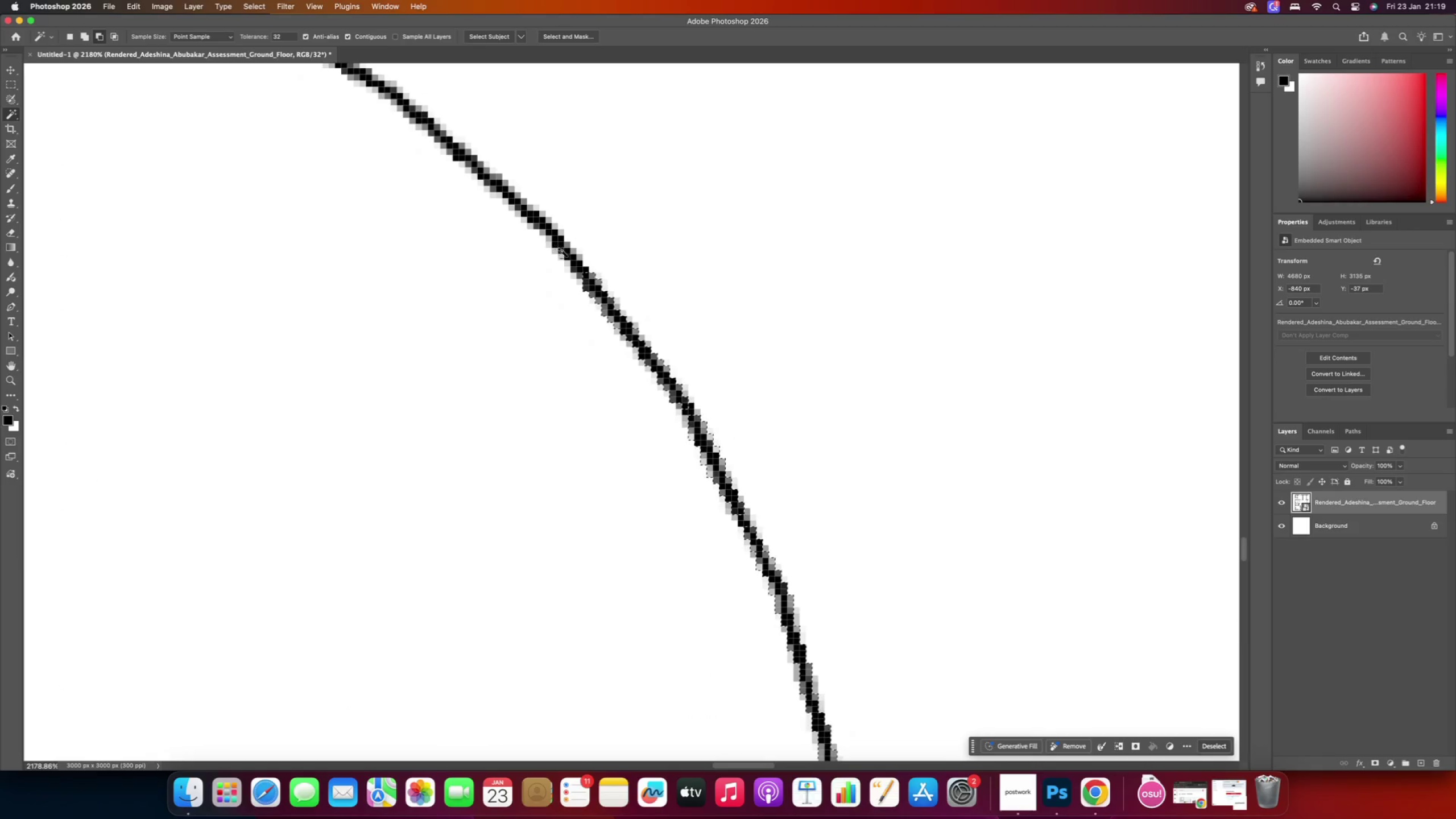 
left_click([564, 253])
 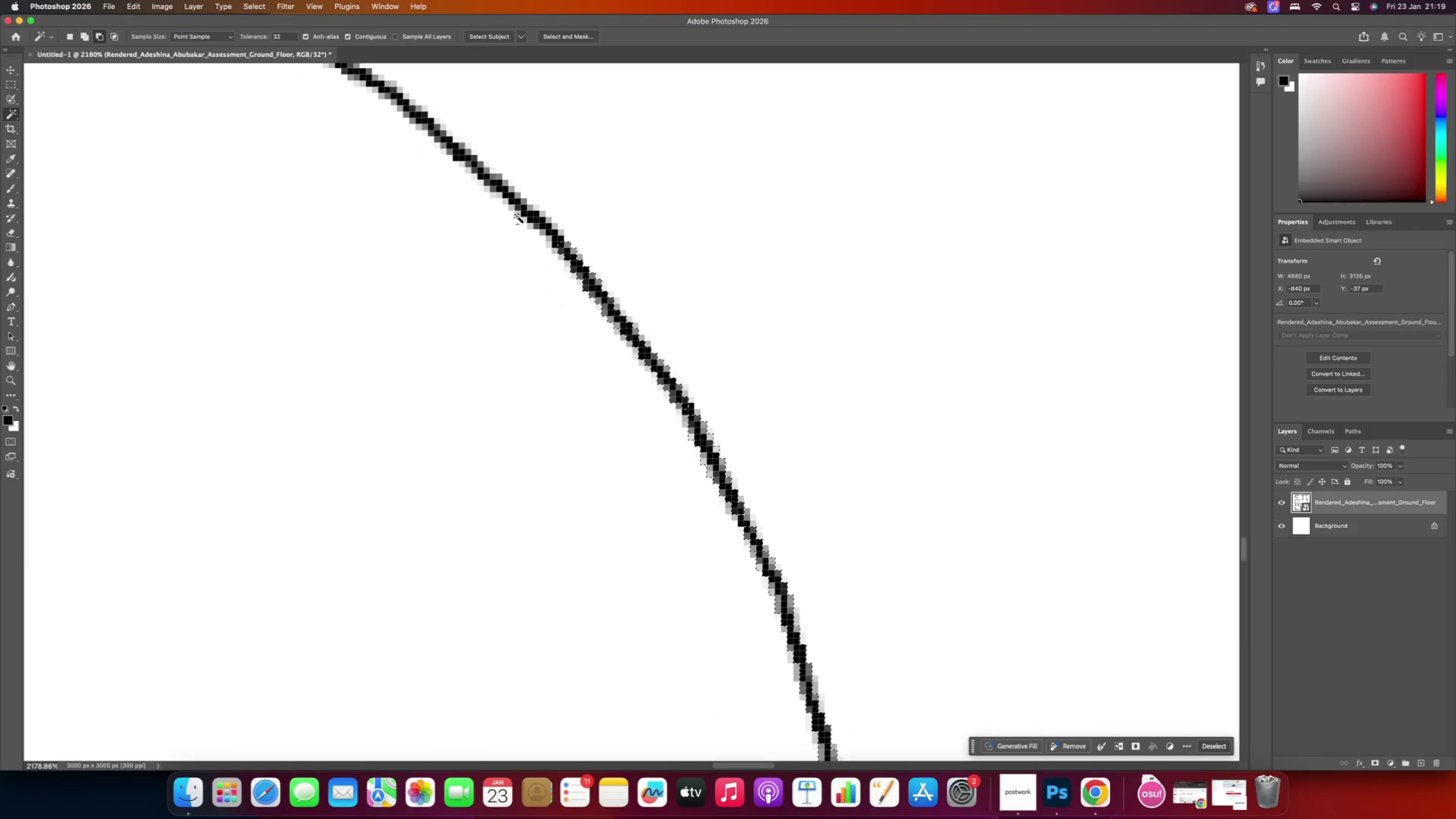 
left_click([533, 214])
 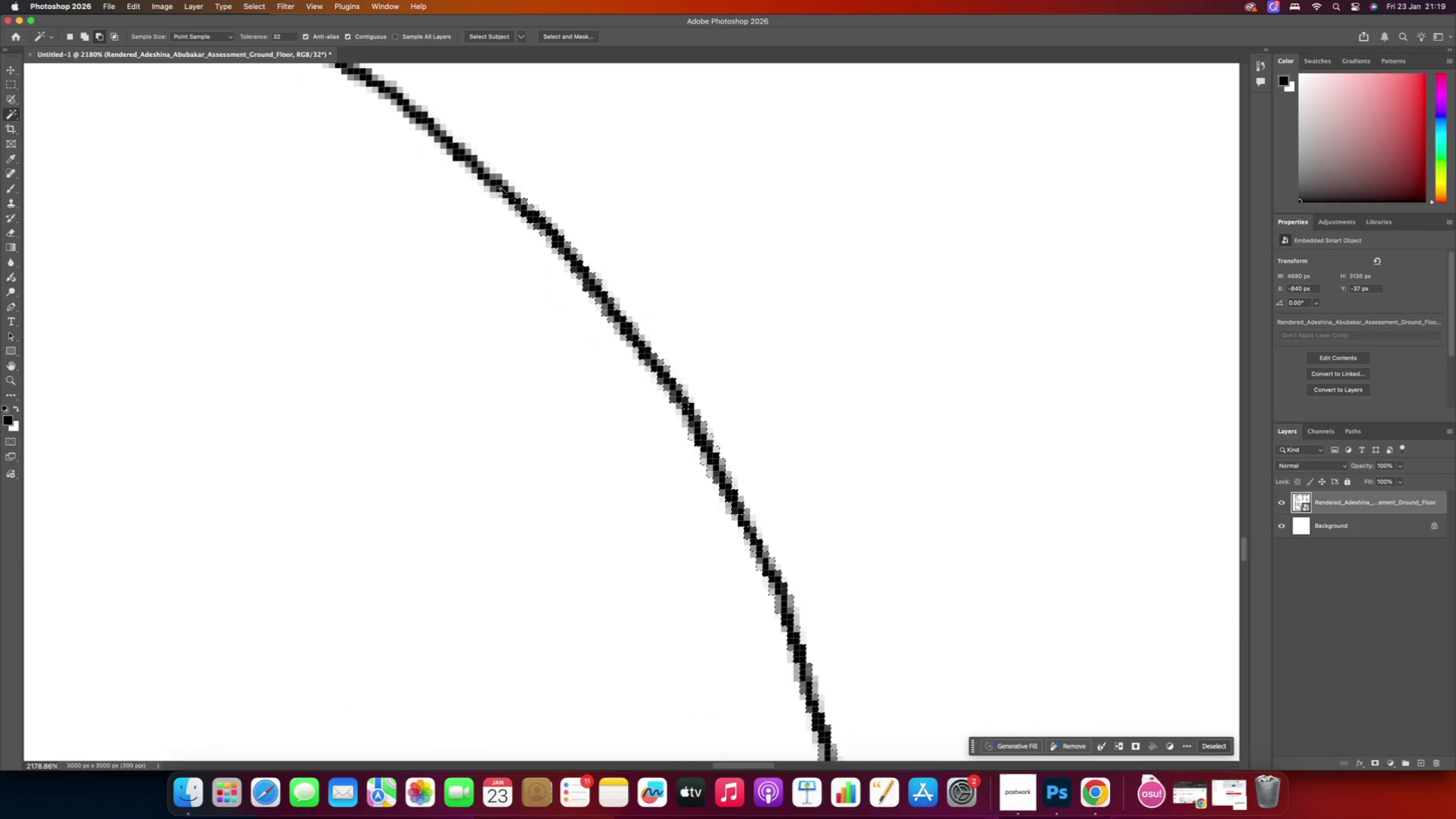 
left_click([497, 183])
 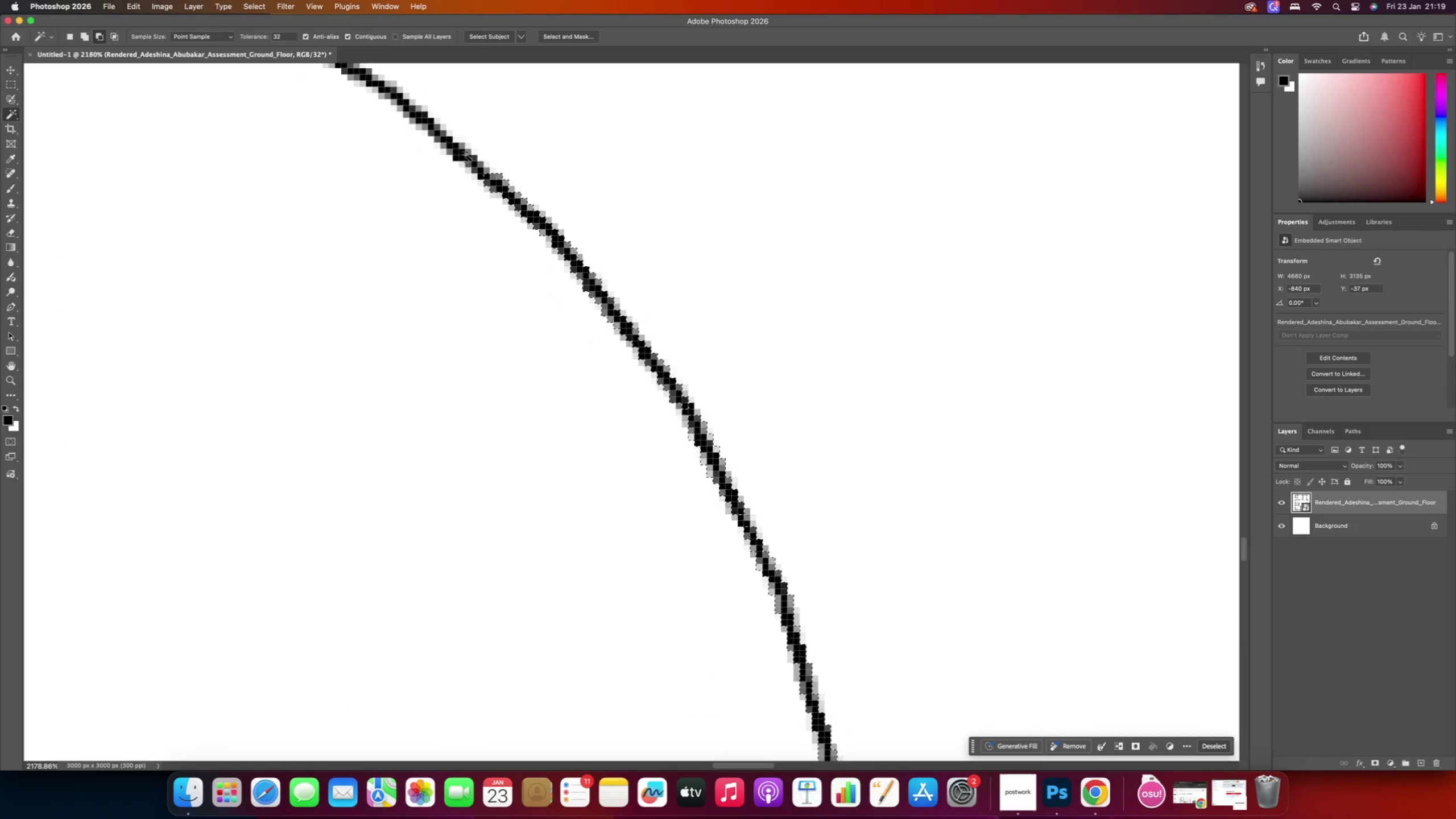 
left_click([464, 154])
 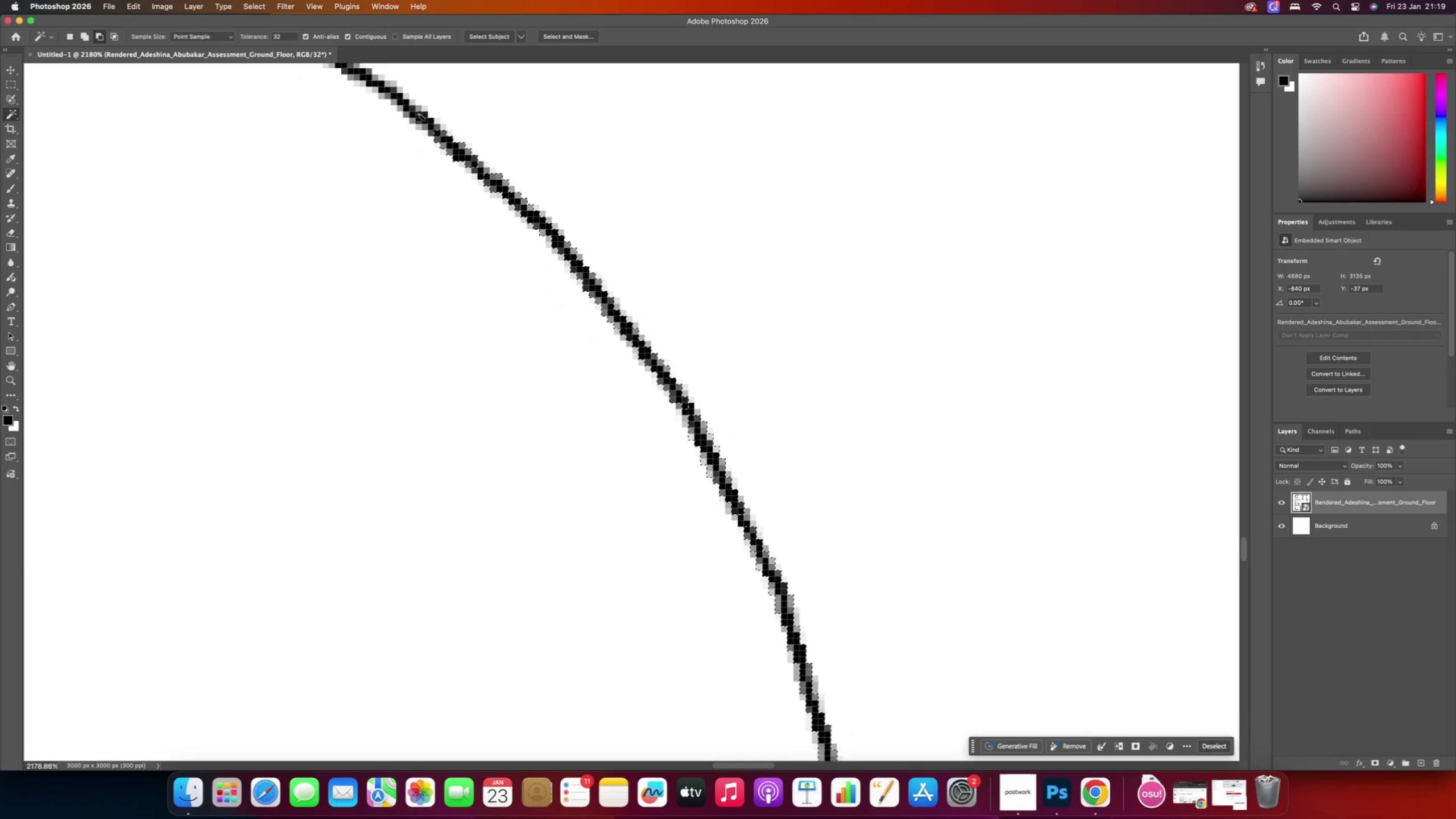 
left_click([419, 114])
 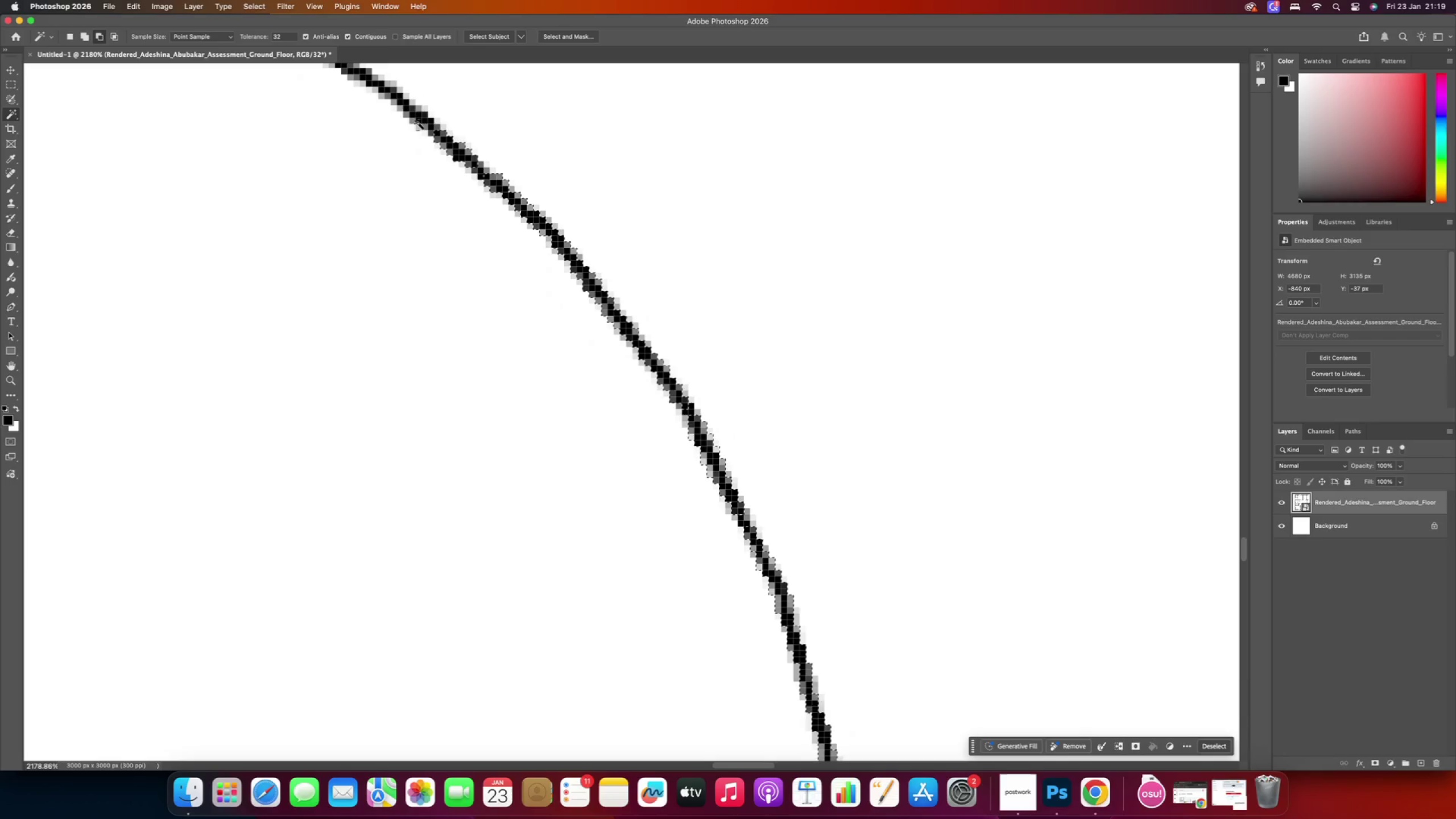 
hold_key(key=Space, duration=1.1)
 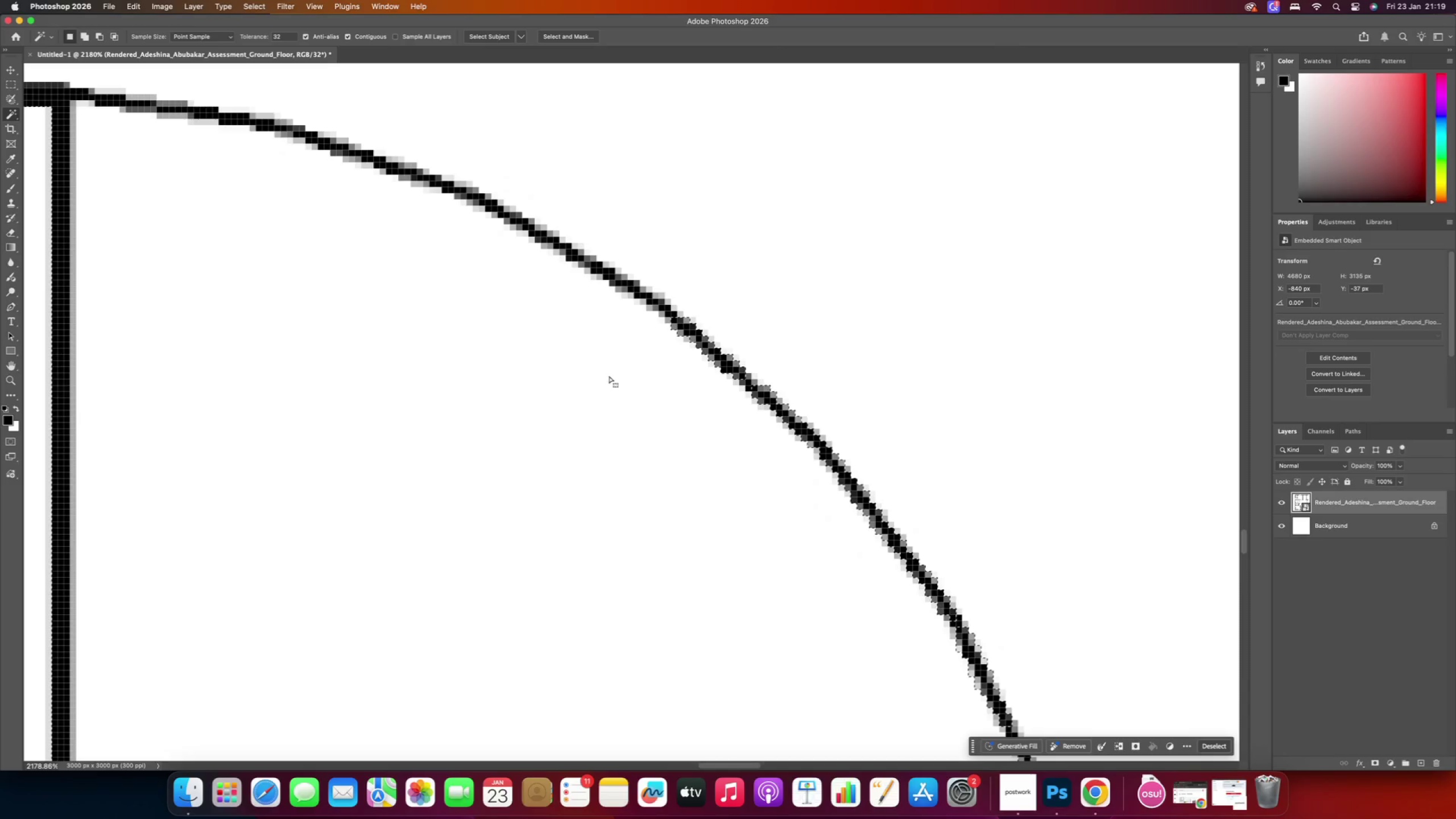 
left_click_drag(start_coordinate=[340, 167], to_coordinate=[607, 378])
 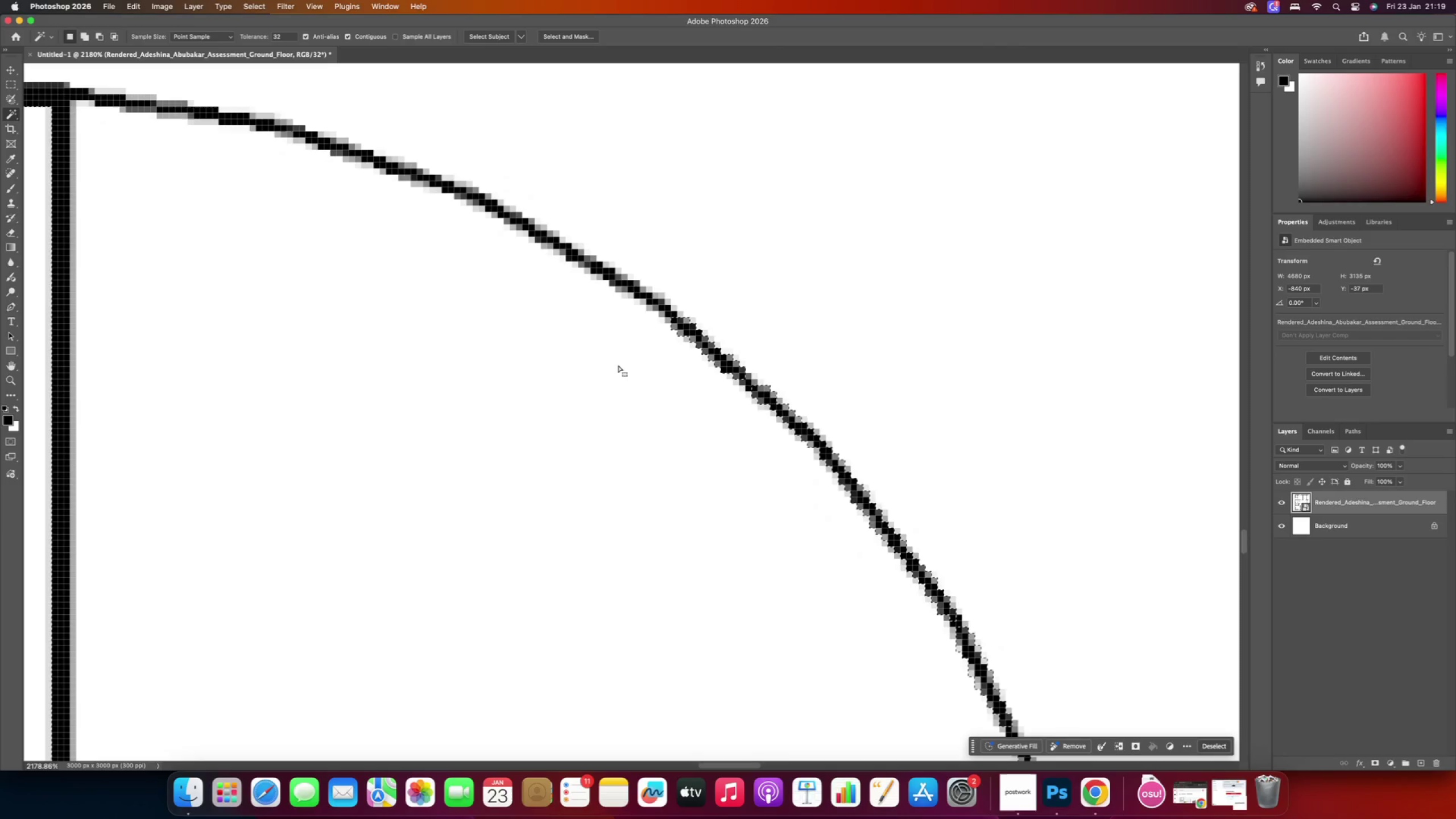 
hold_key(key=AltRight, duration=9.52)
left_click([661, 311])
 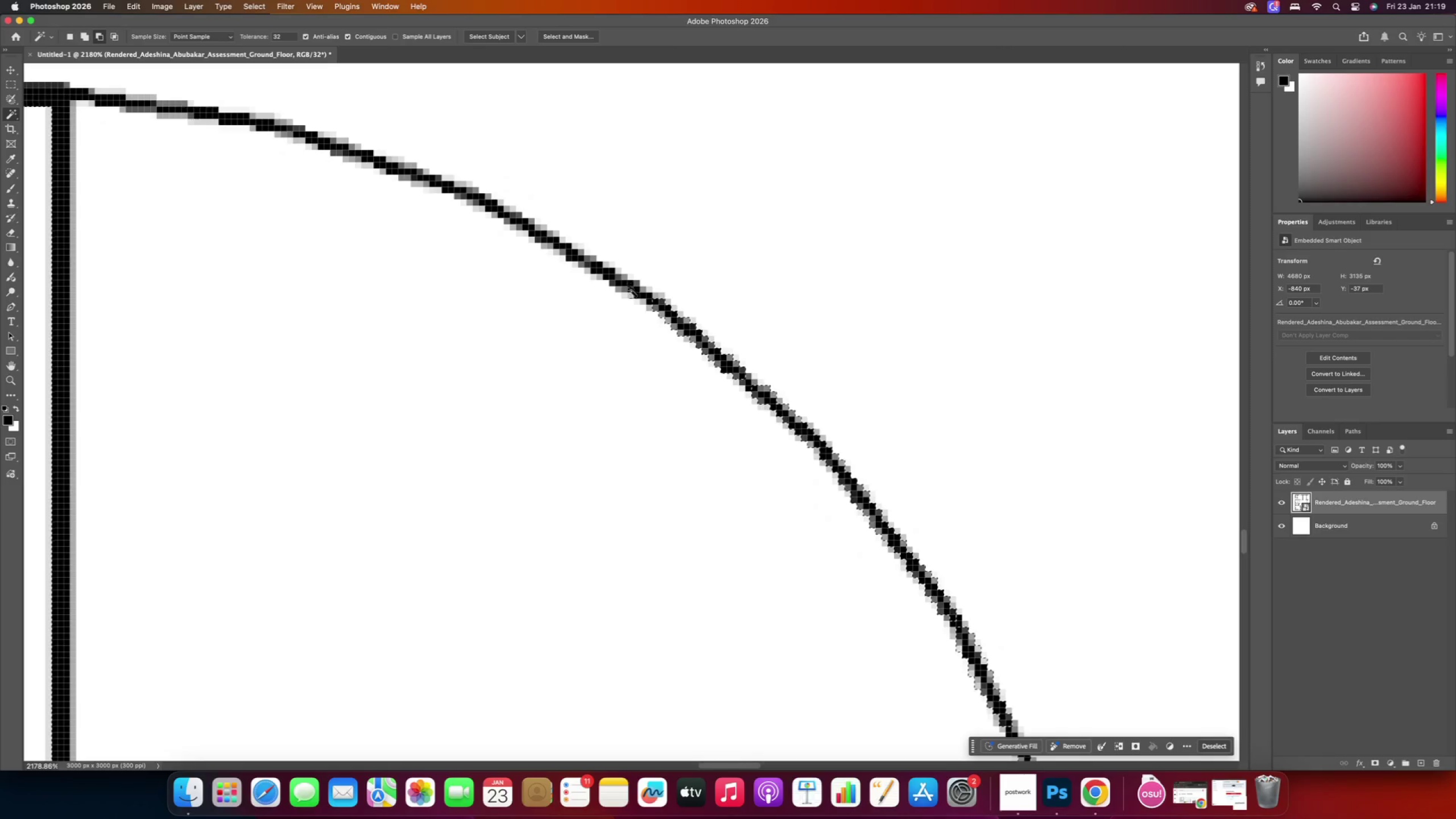 
left_click([634, 292])
 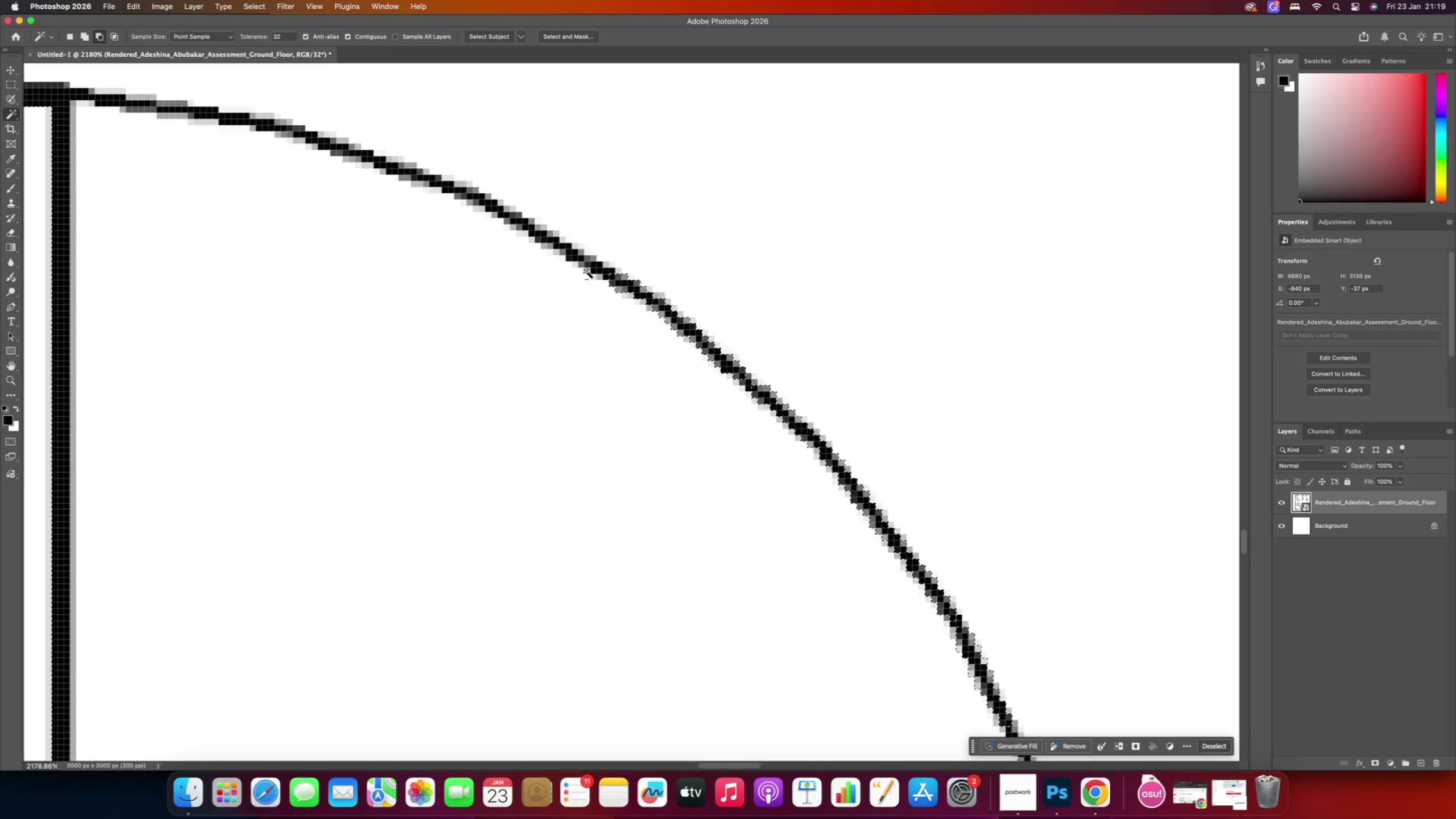 
left_click([590, 269])
 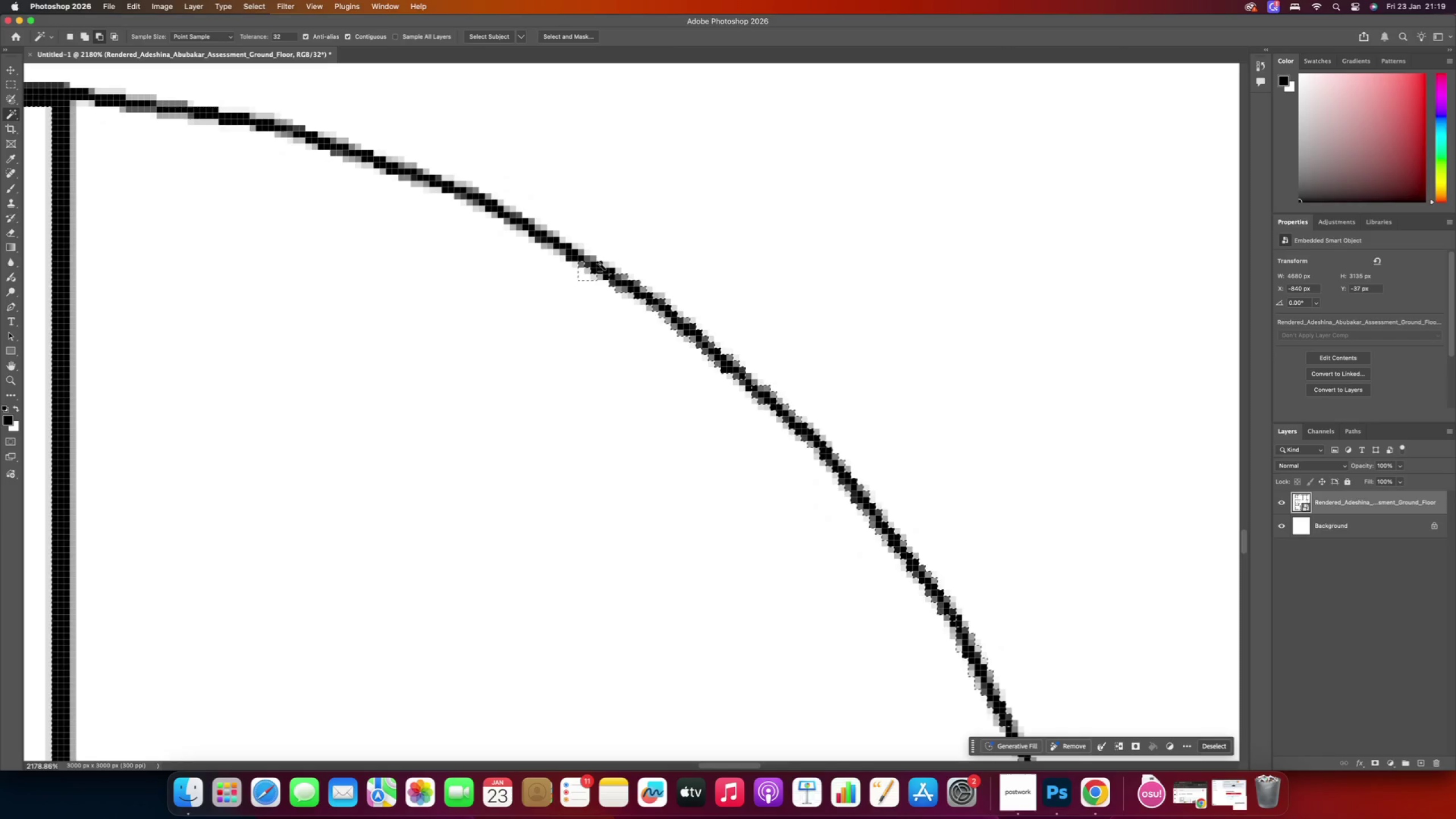 
left_click([602, 268])
 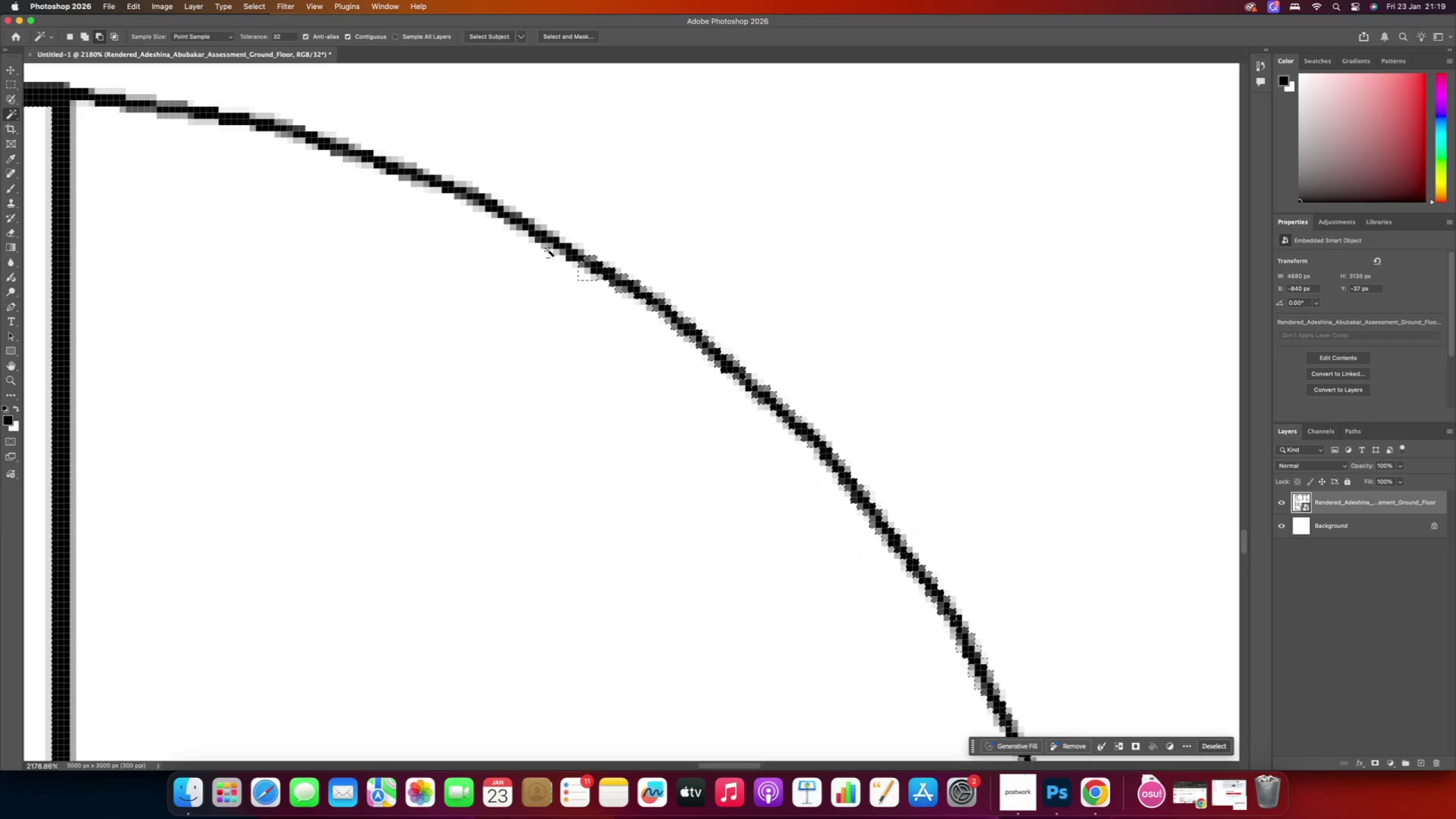 
left_click([555, 248])
 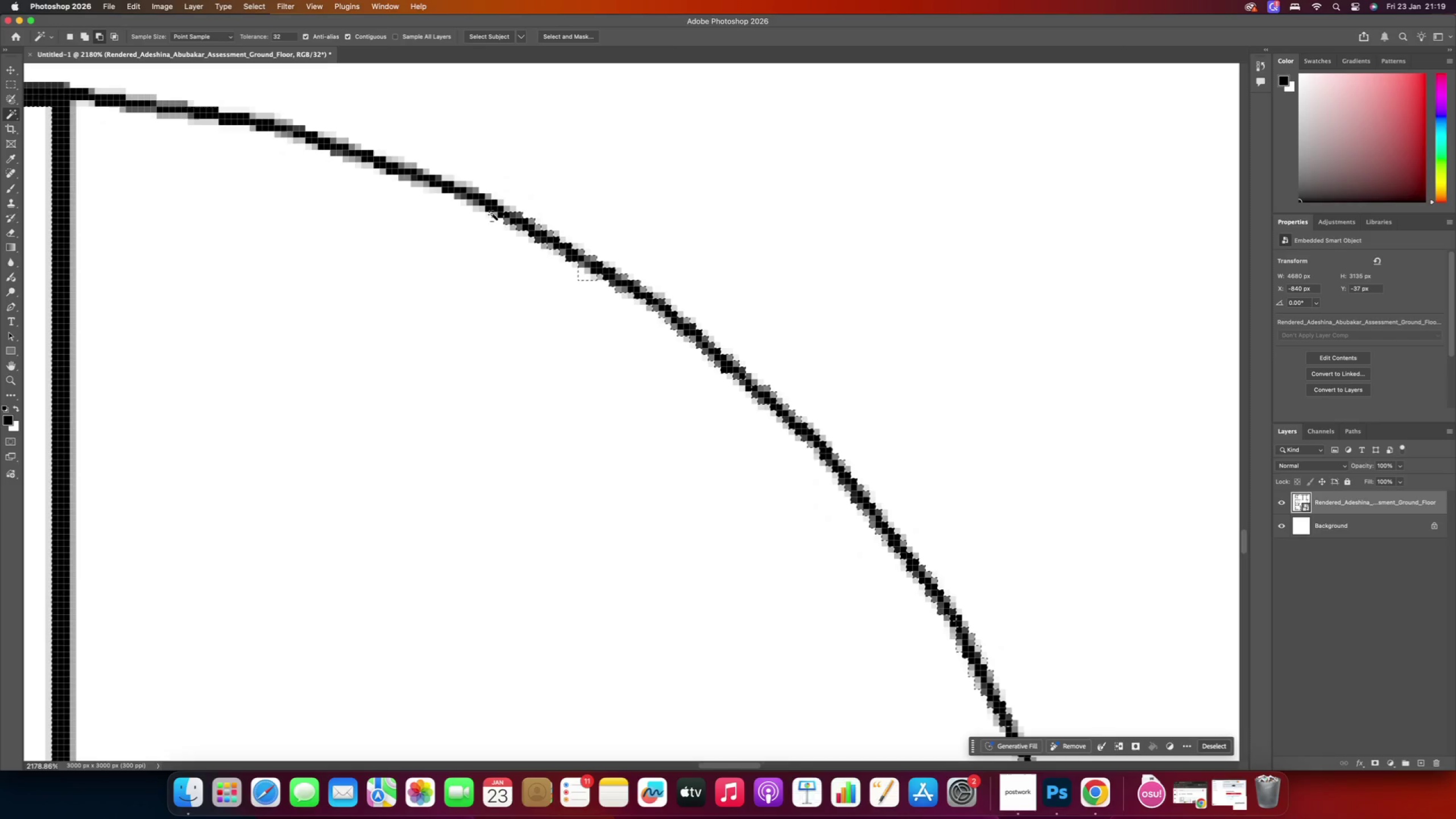 
left_click([489, 207])
 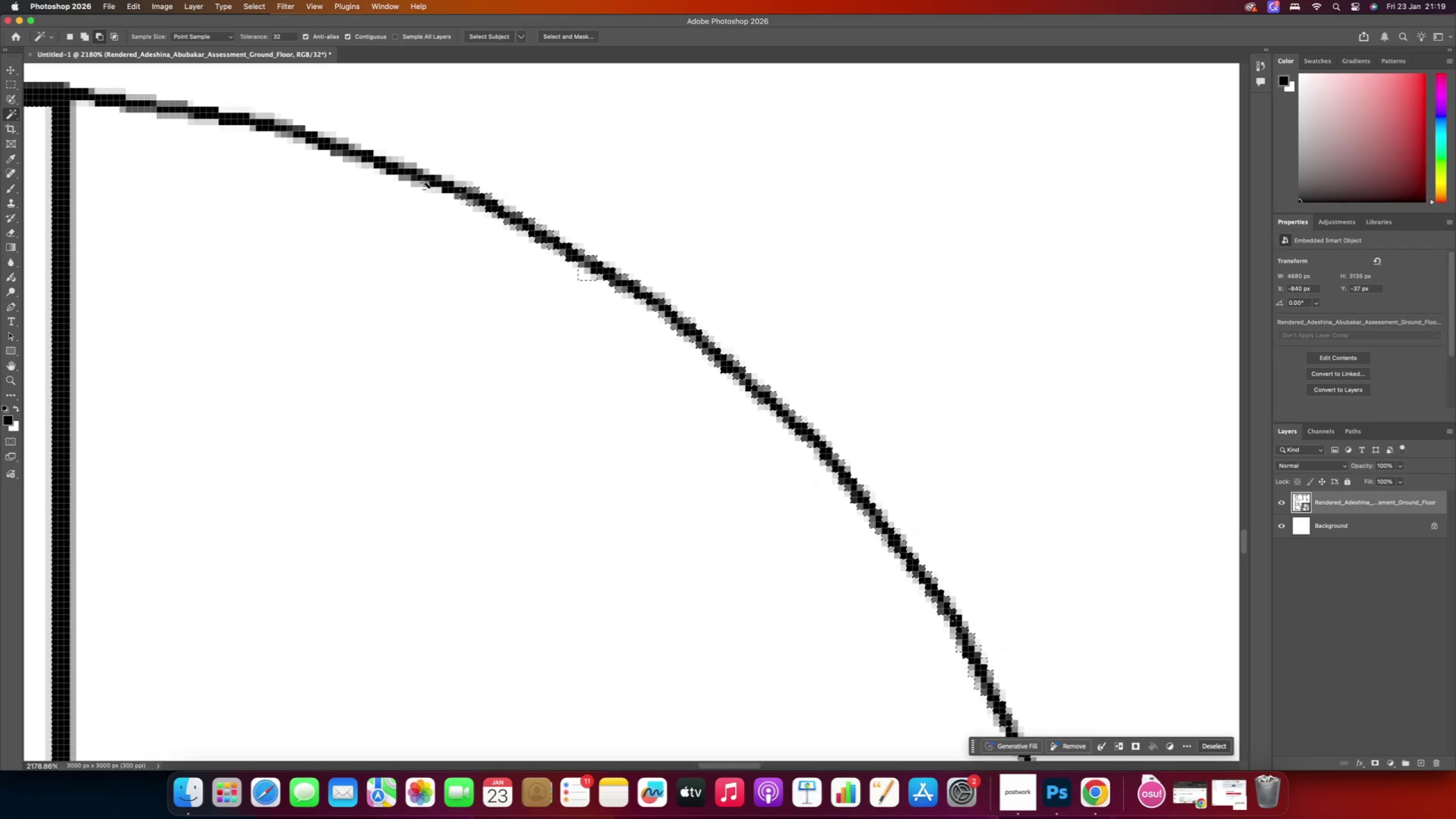 
left_click([430, 184])
 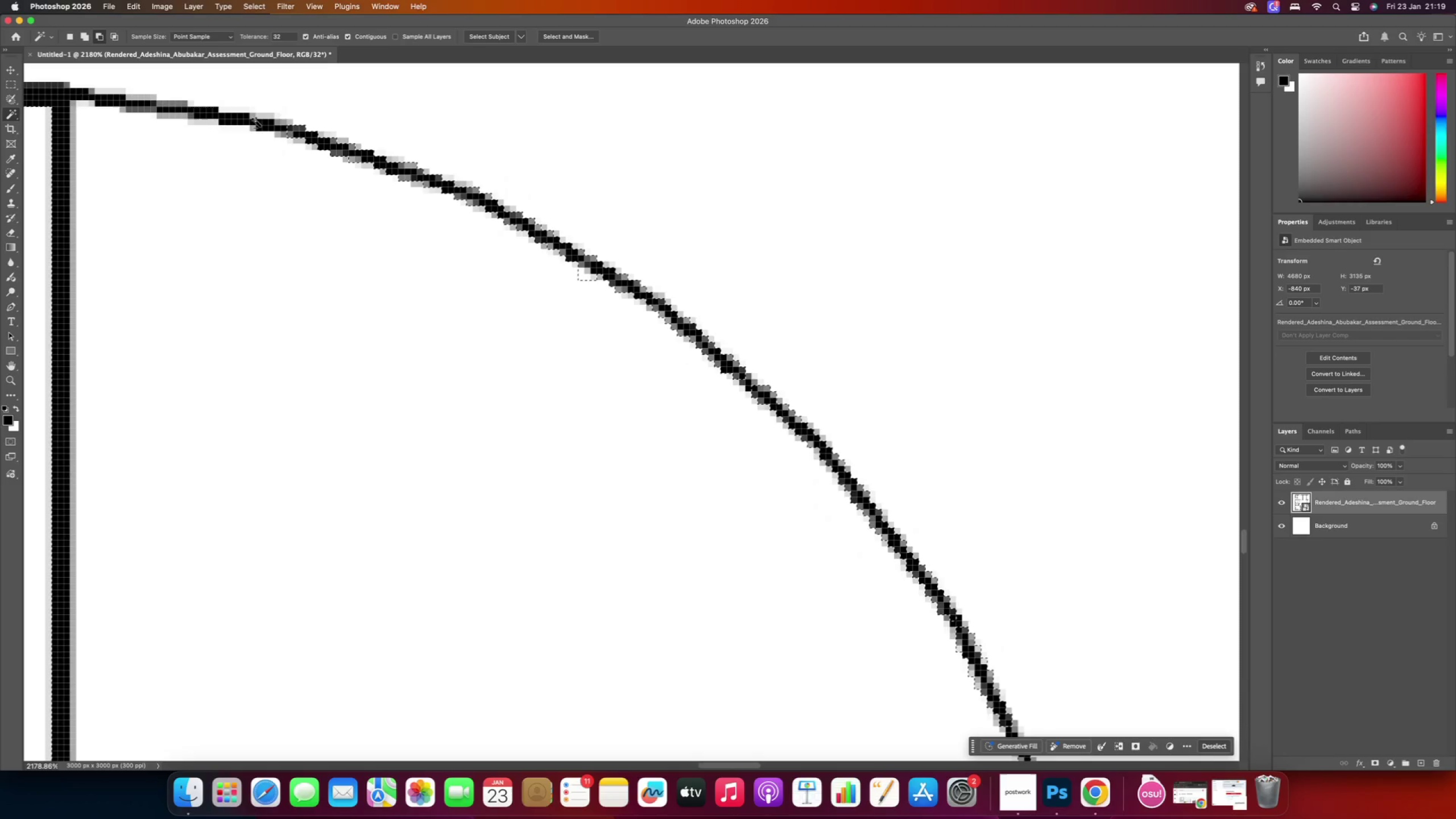 
left_click([263, 125])
 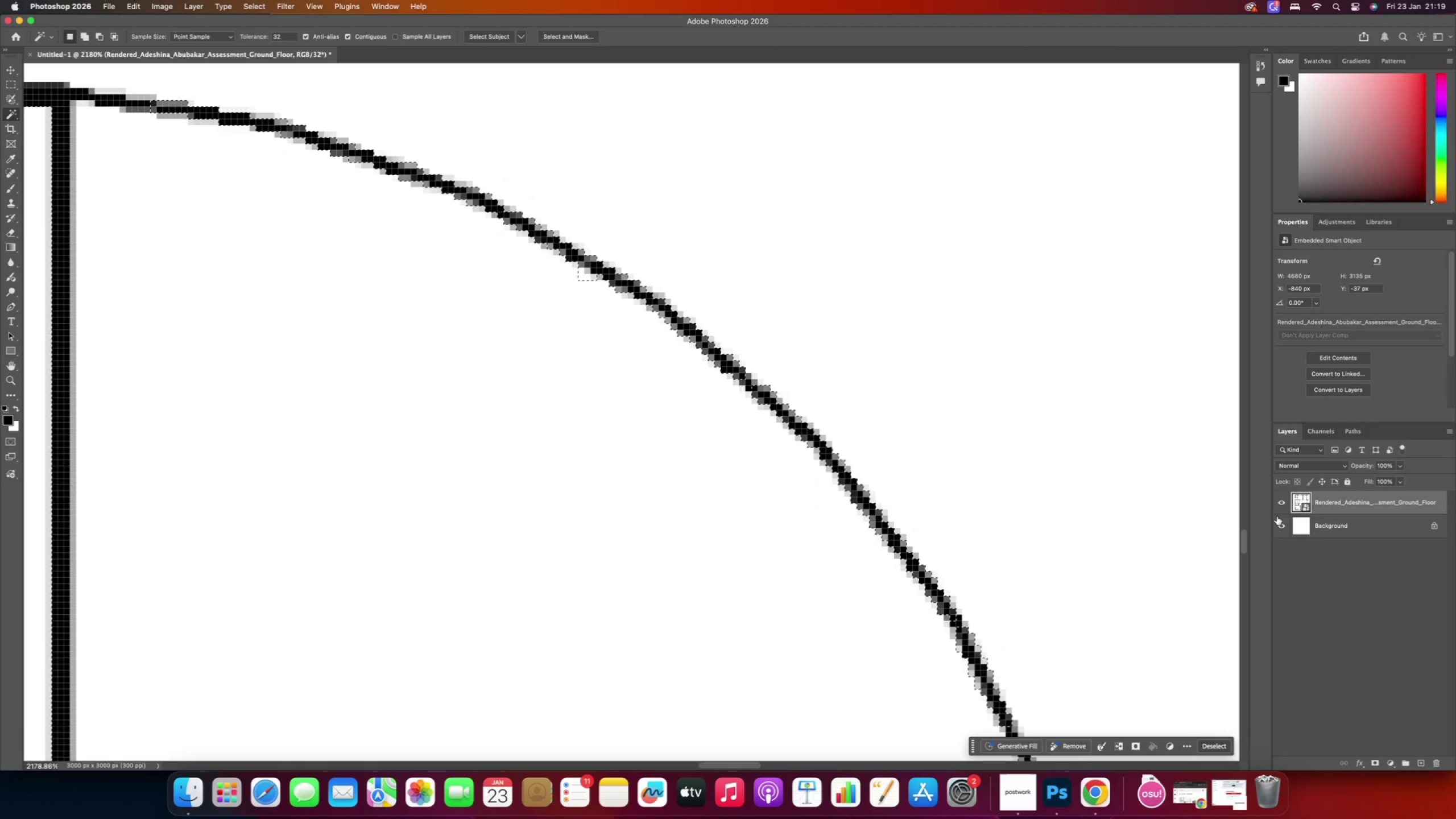 
left_click([1279, 520])
 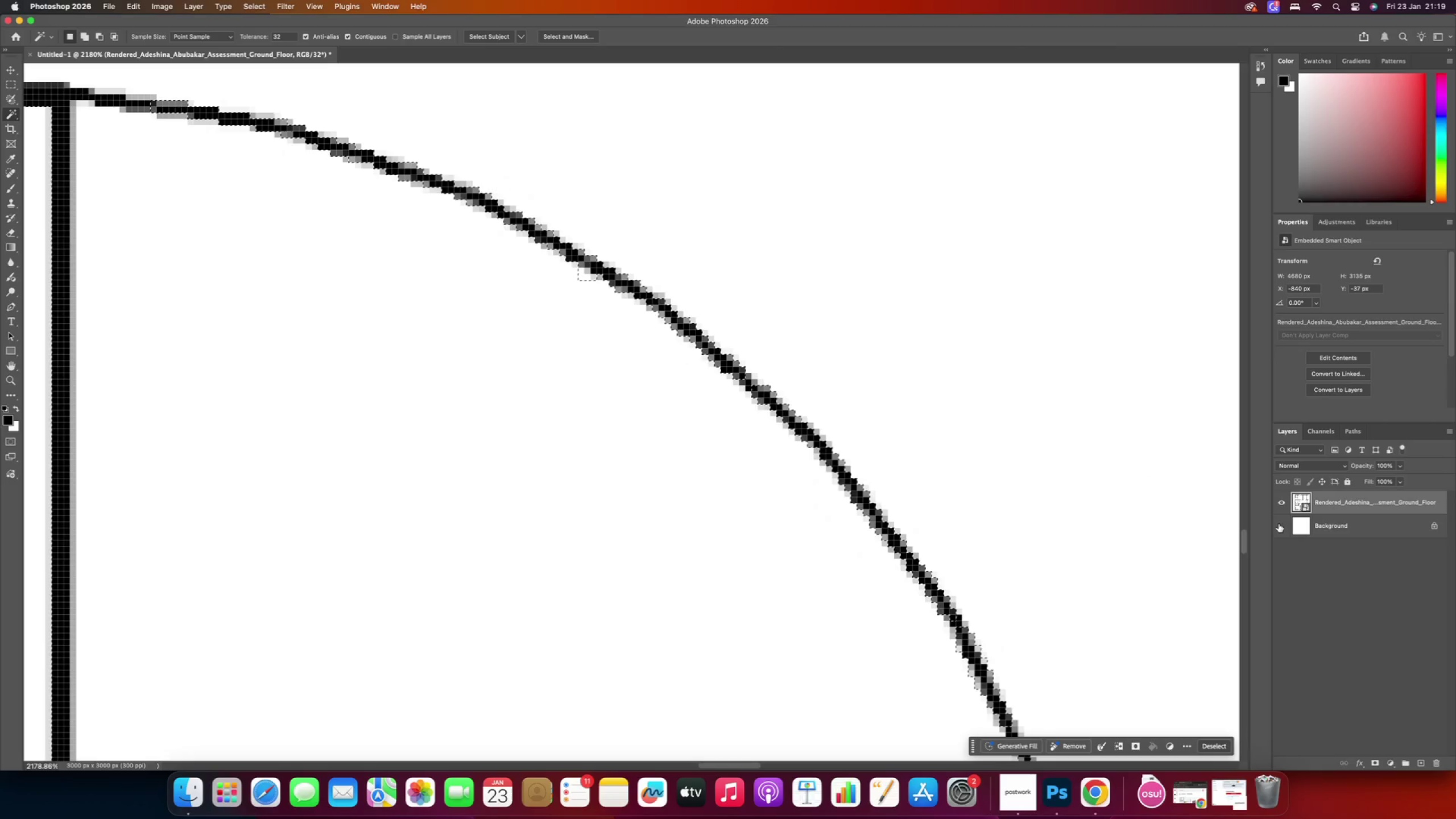 
hold_key(key=AltRight, duration=1.54)
 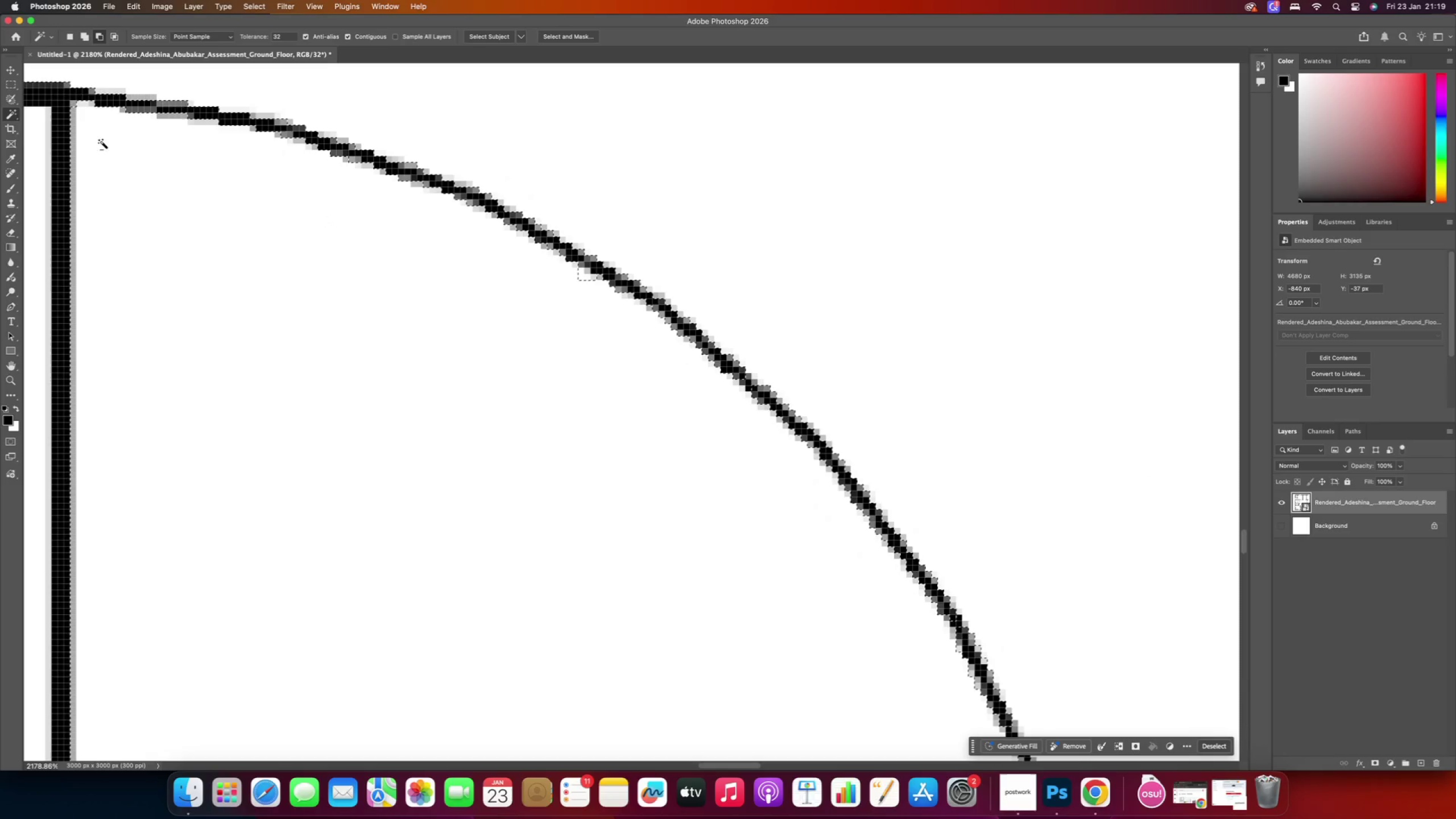 
hold_key(key=AltRight, duration=1.26)
scroll: coordinate [489, 336], scroll_direction: down, amount: 10.0
 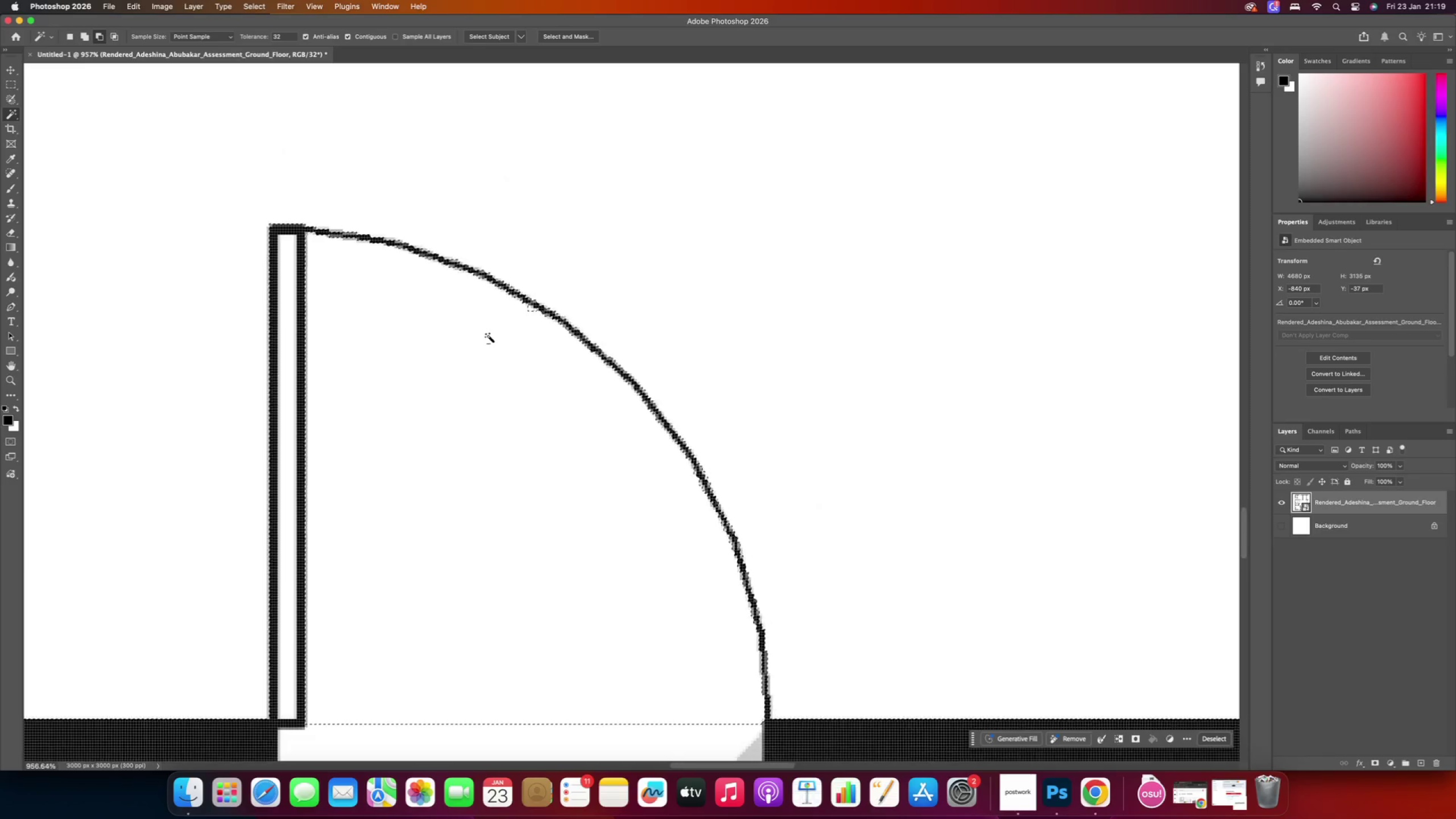 
hold_key(key=AltRight, duration=0.98)
 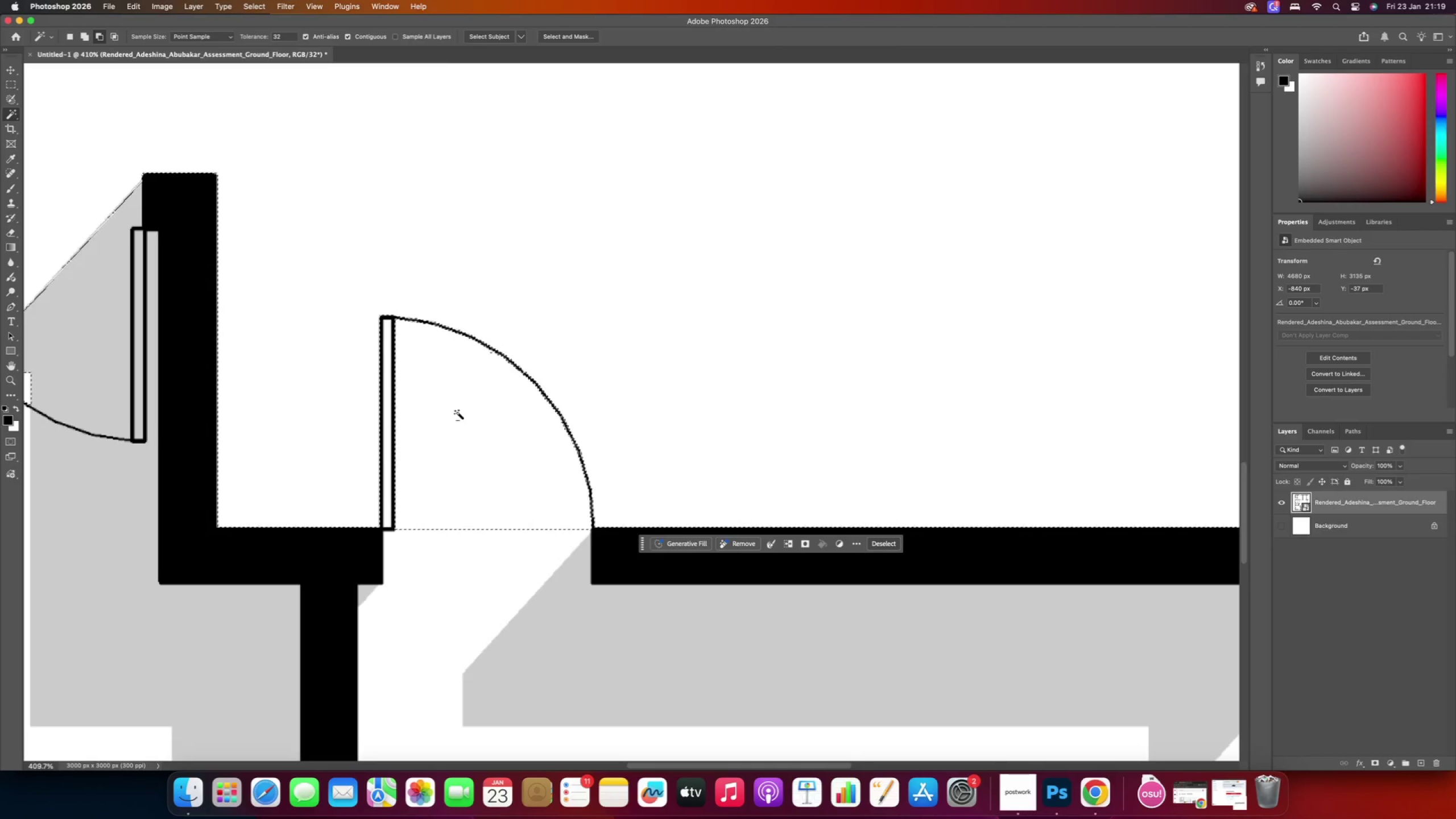 
hold_key(key=AltRight, duration=3.14)
 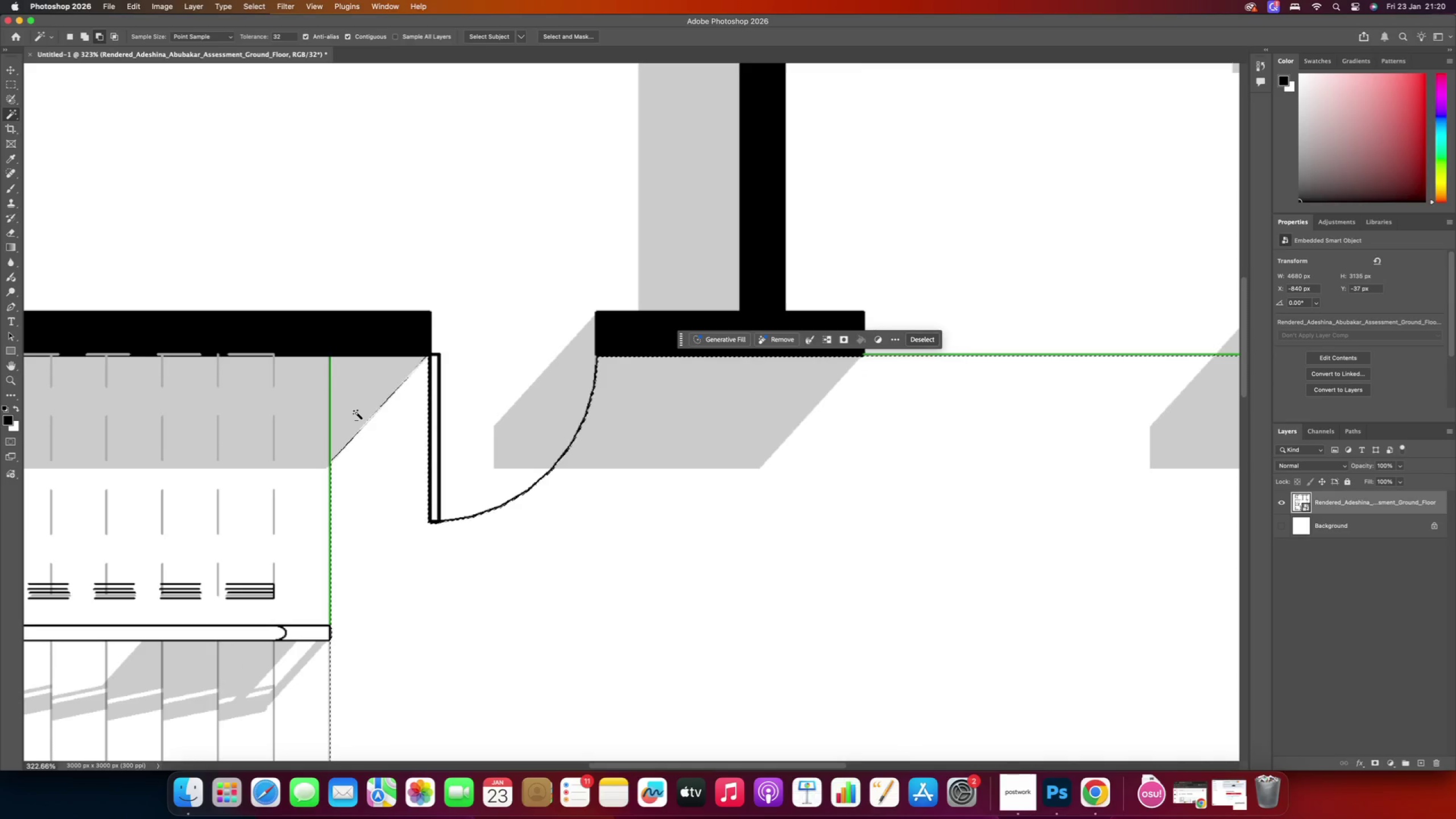 
scroll: coordinate [458, 413], scroll_direction: down, amount: 28.0
 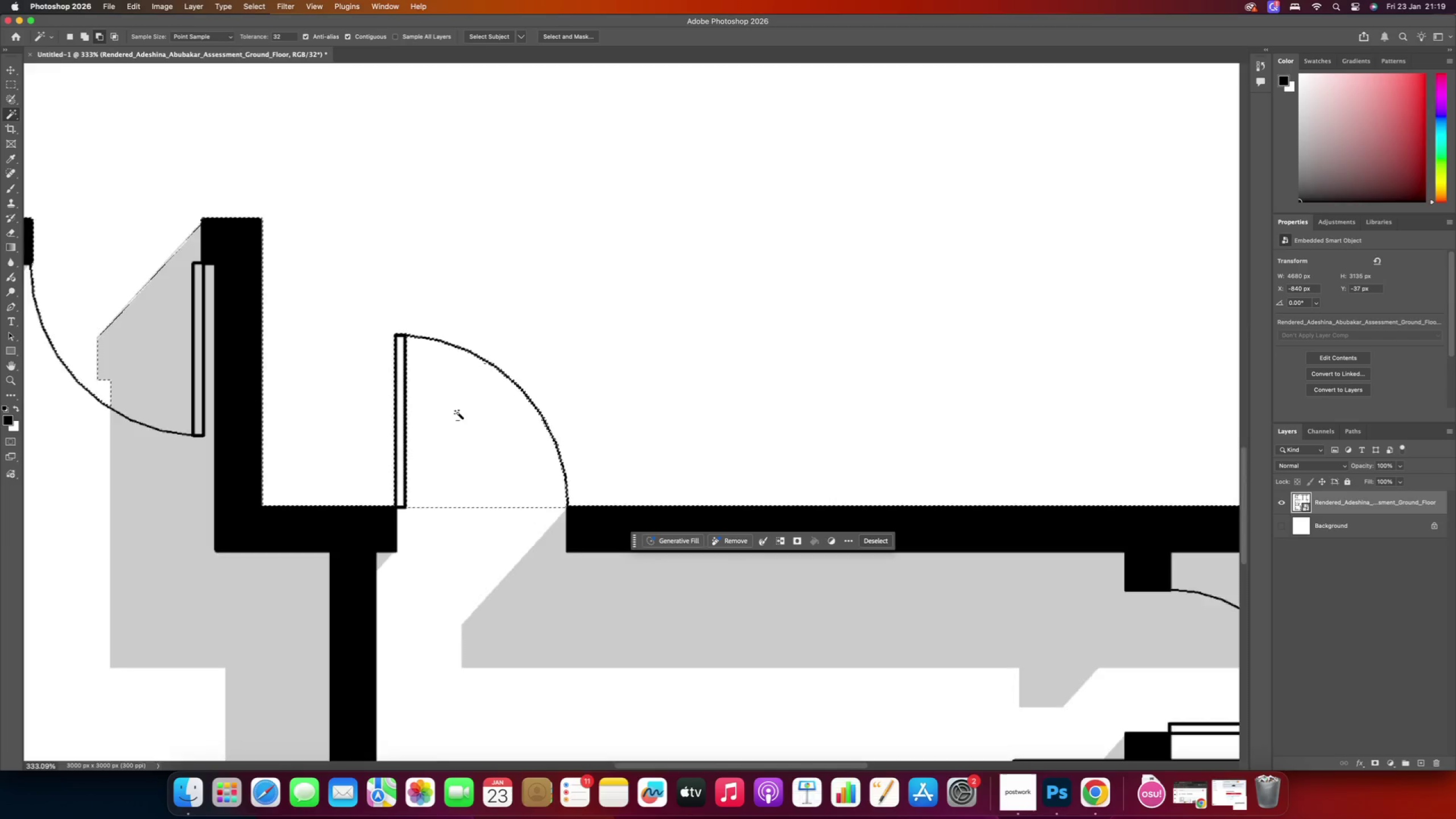 
scroll: coordinate [357, 413], scroll_direction: up, amount: 21.0
 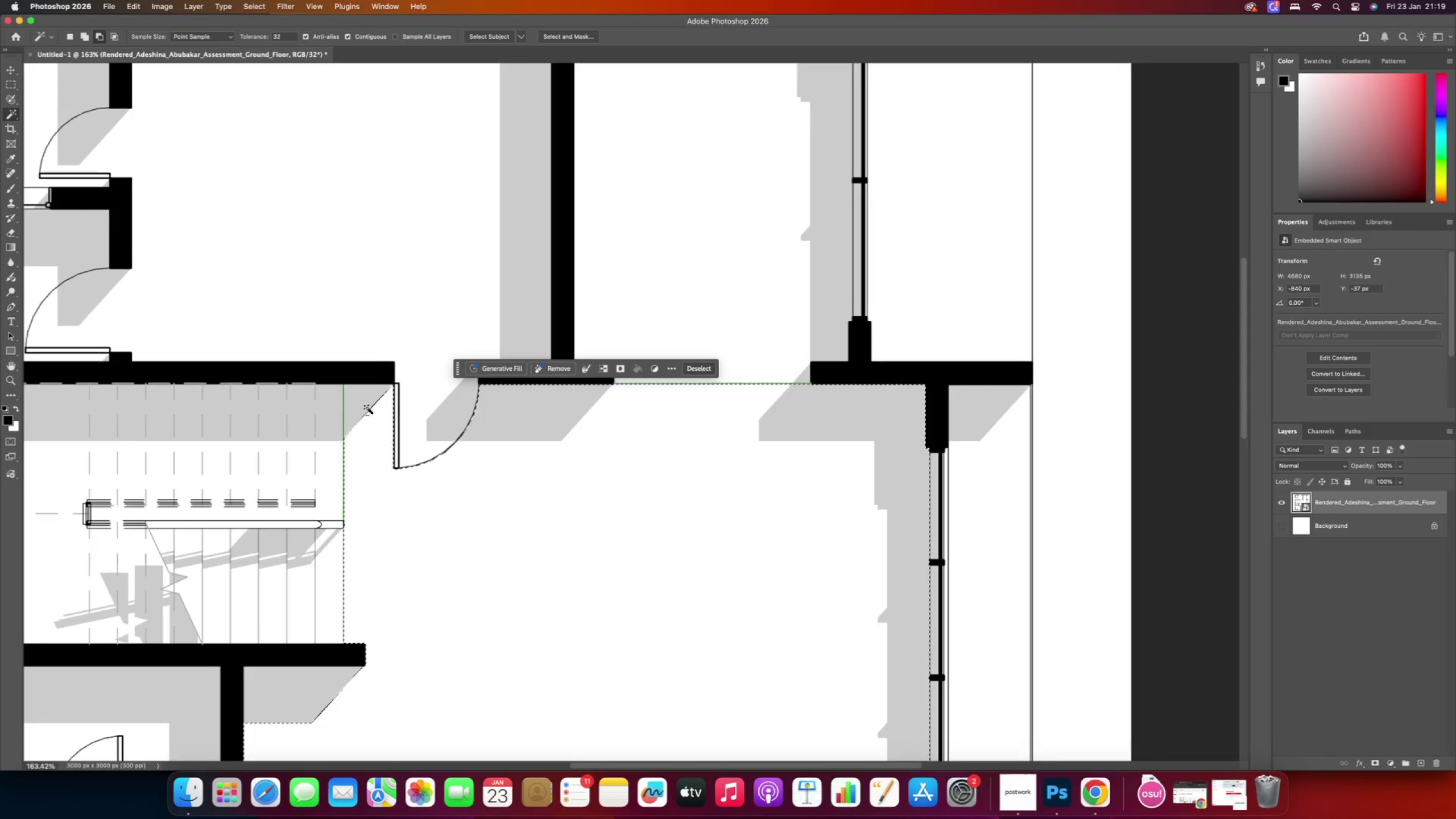 
hold_key(key=ShiftRight, duration=1.21)
left_click([361, 399])
 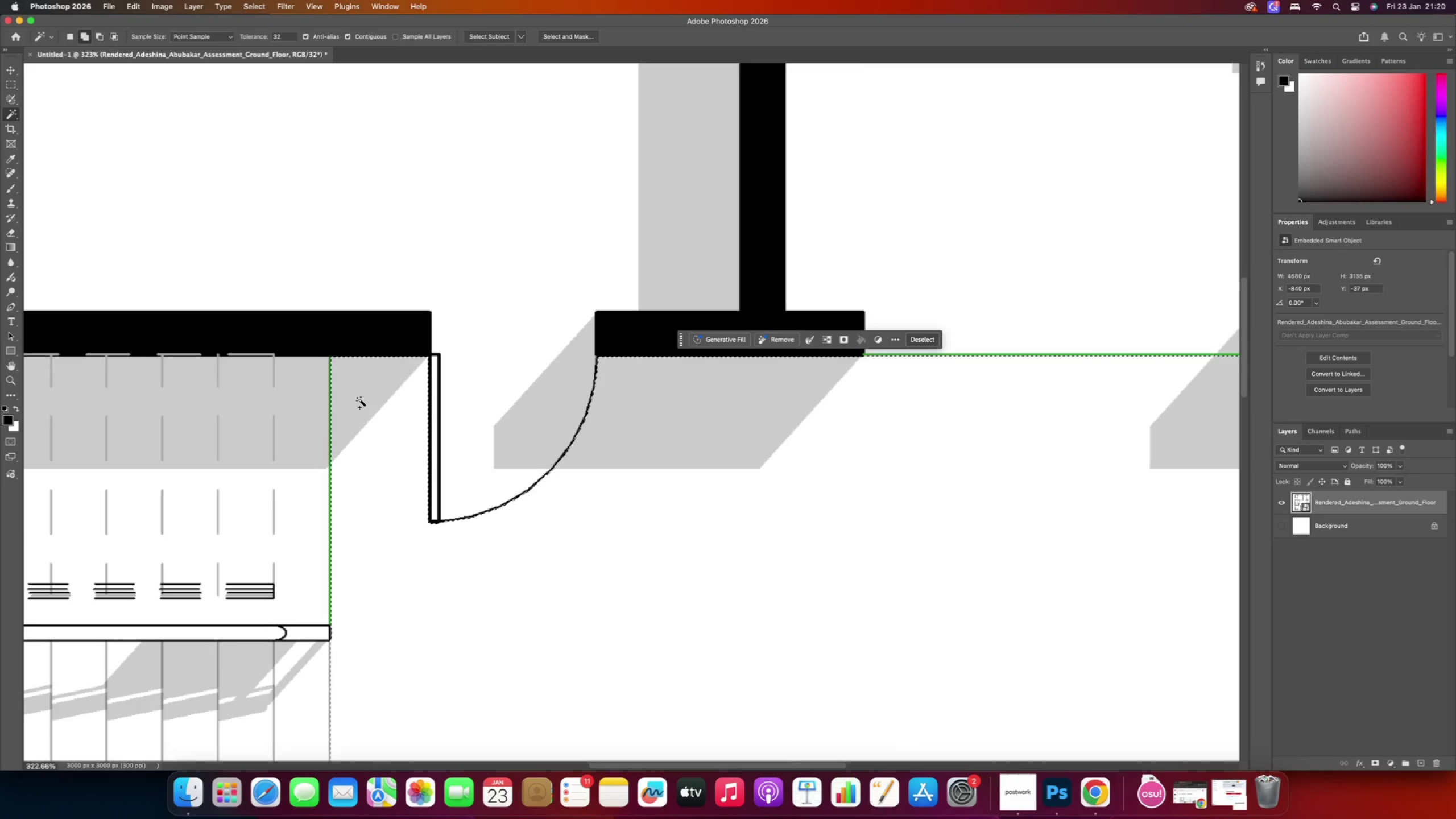 
hold_key(key=Space, duration=0.71)
 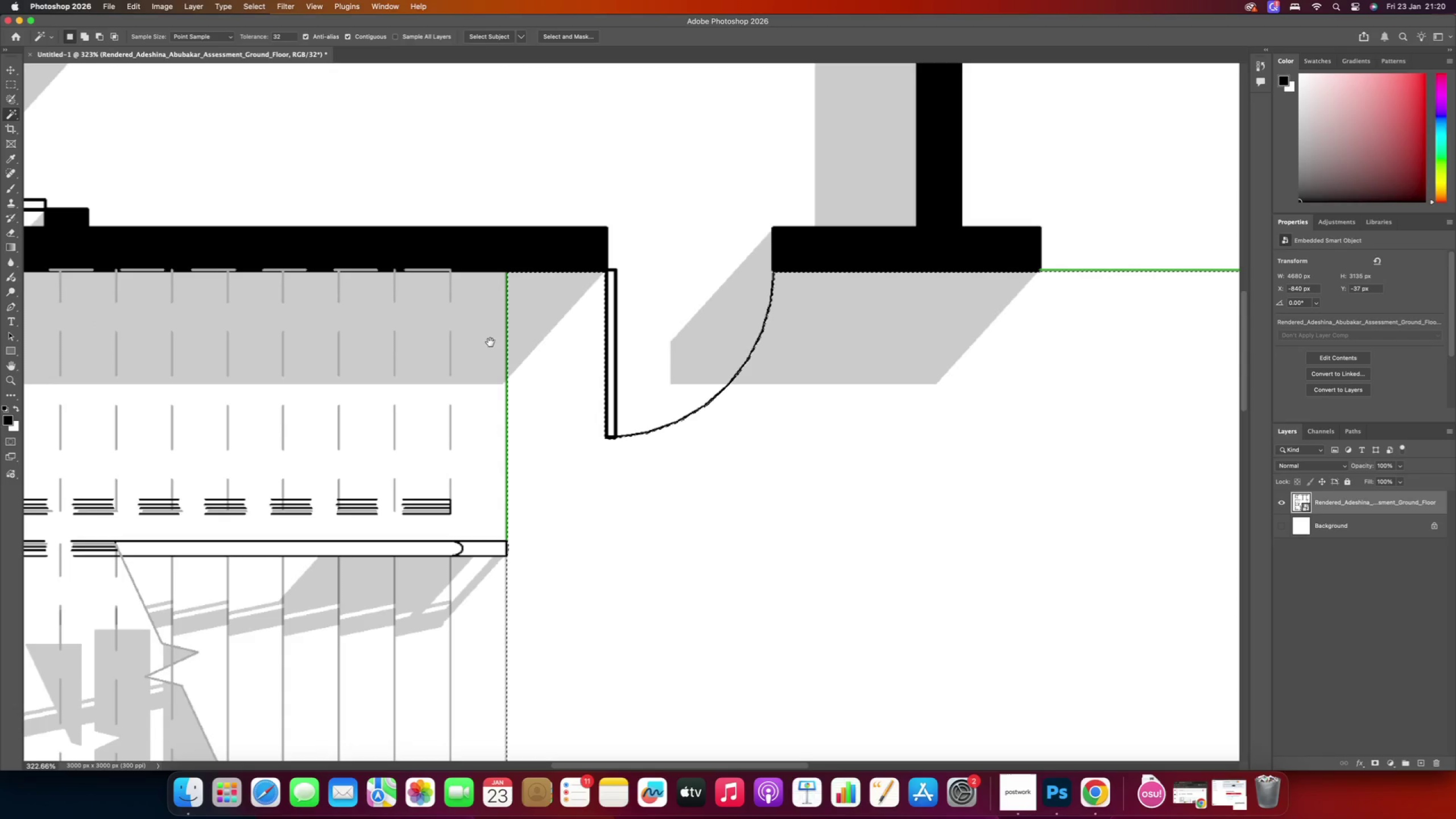 
left_click_drag(start_coordinate=[314, 427], to_coordinate=[490, 342])
 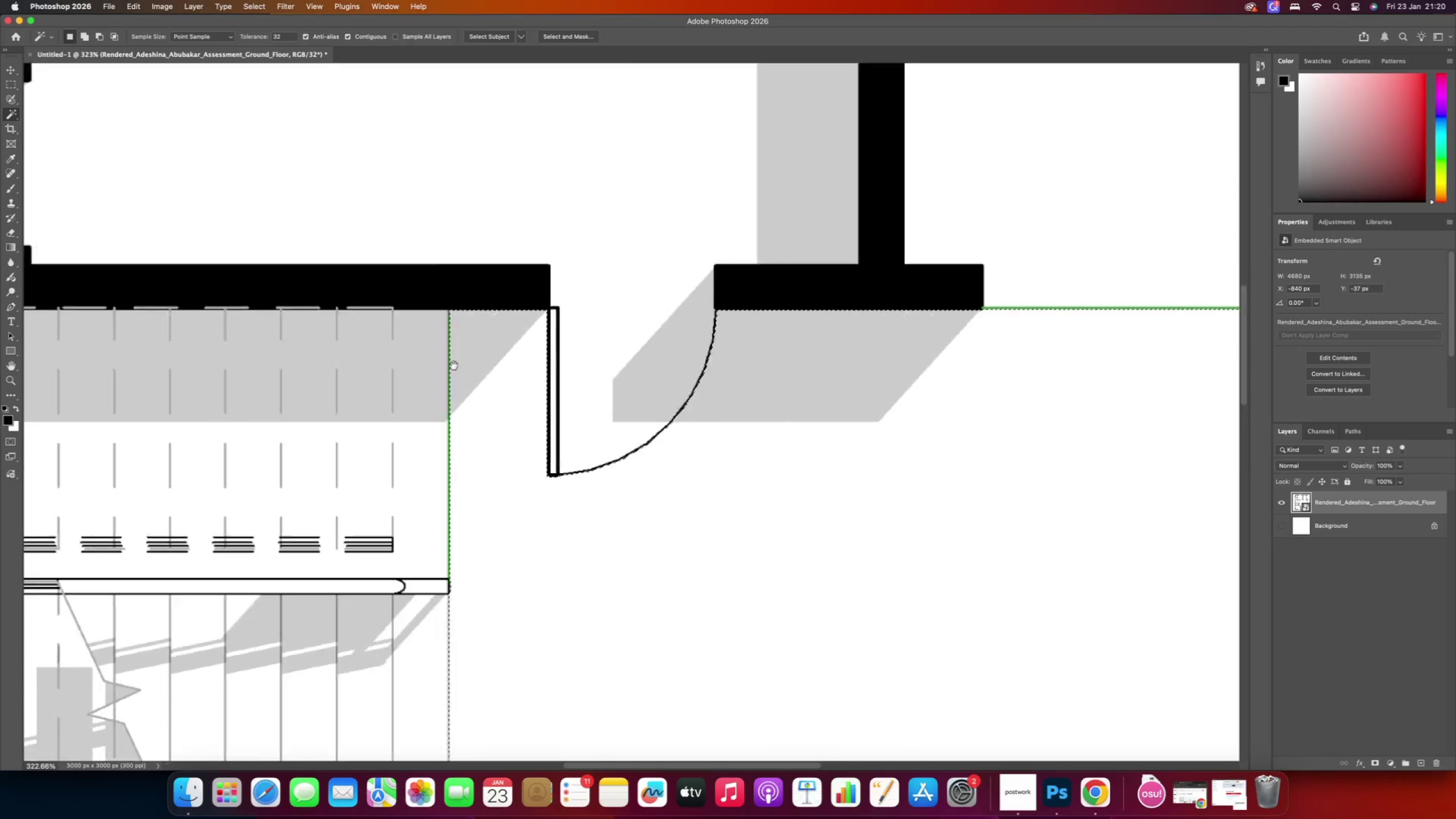 
hold_key(key=ShiftRight, duration=1.06)
left_click([489, 354])
 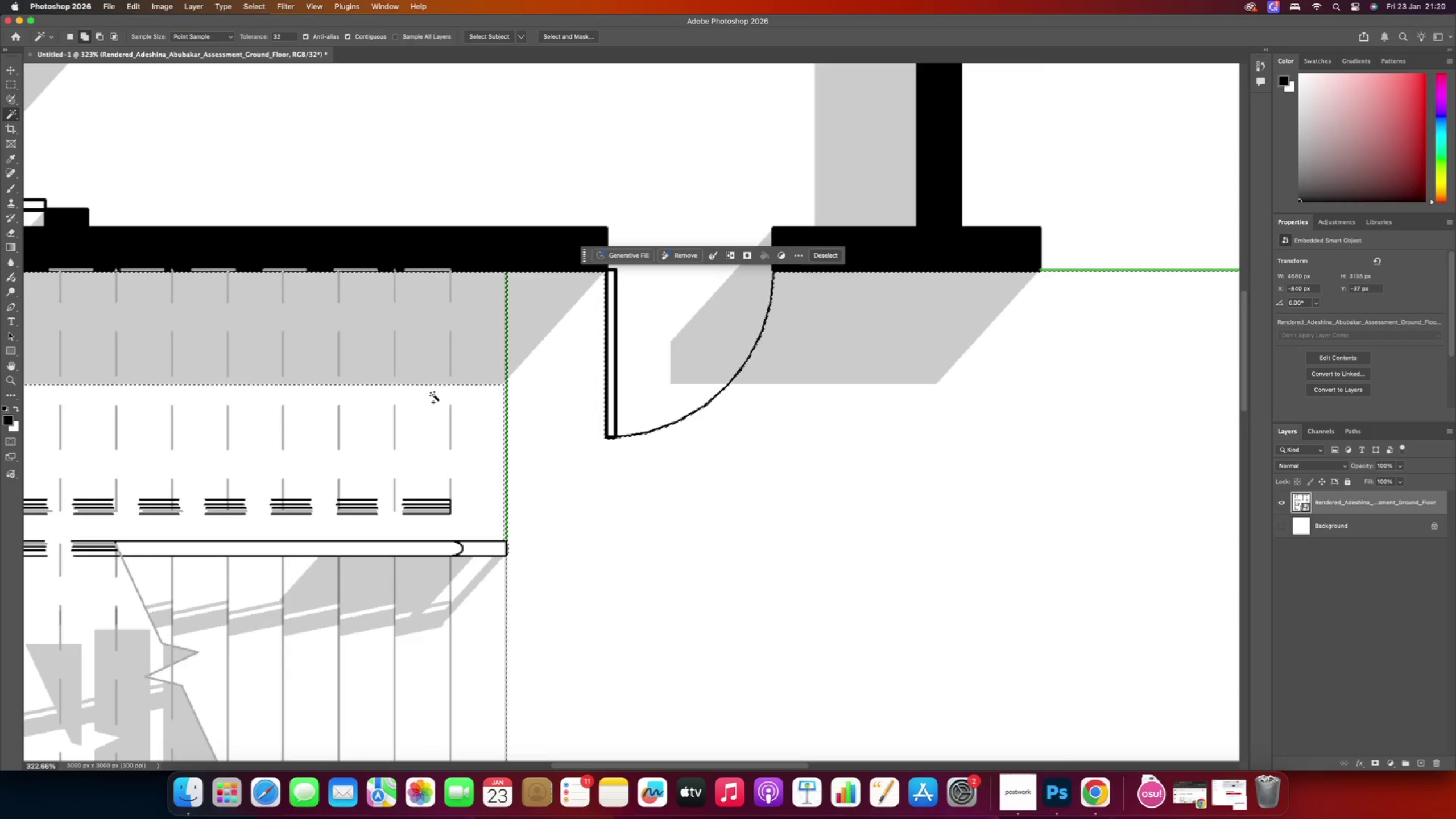 
hold_key(key=Space, duration=0.82)
 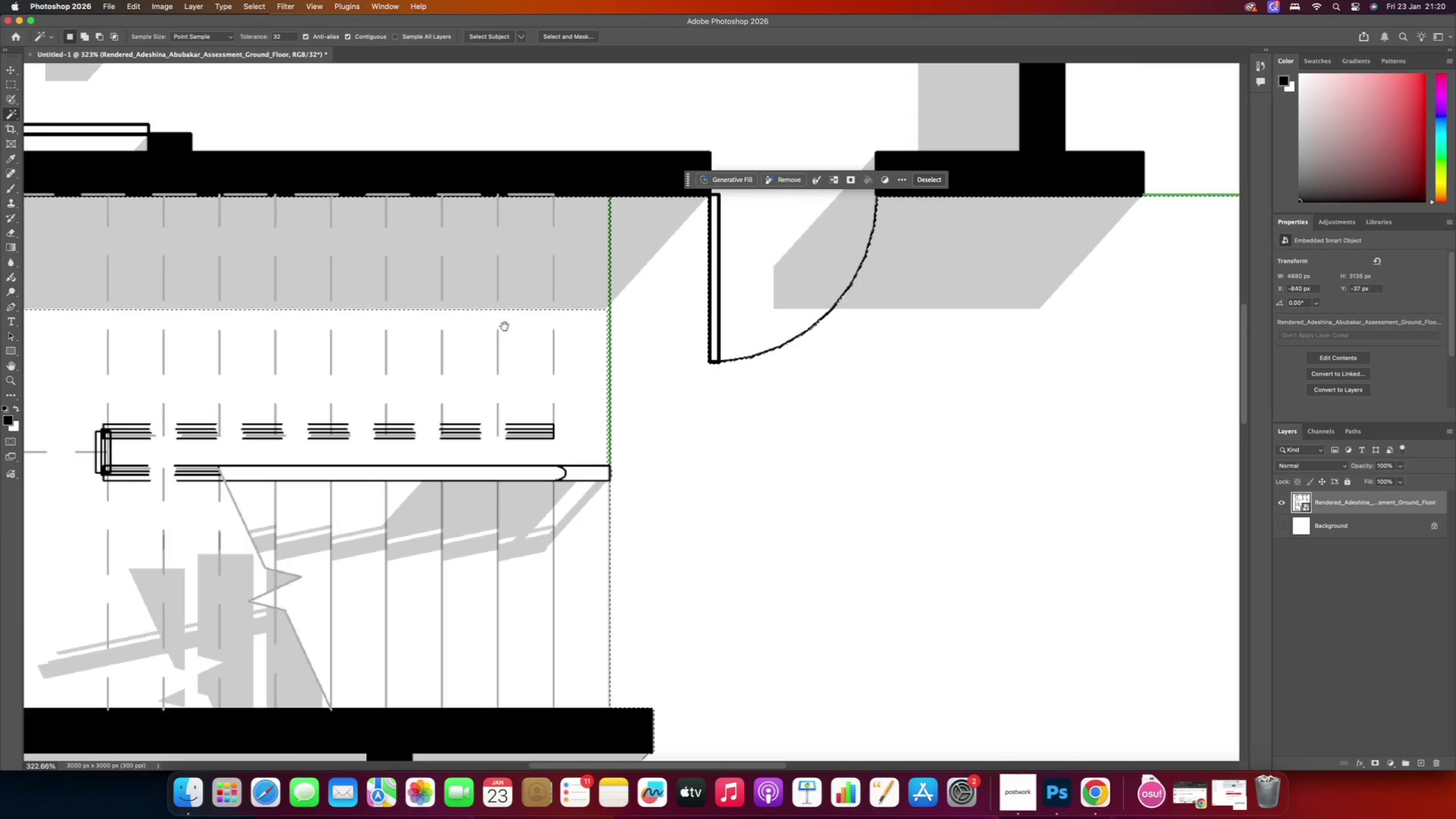 
left_click_drag(start_coordinate=[394, 379], to_coordinate=[497, 304])
 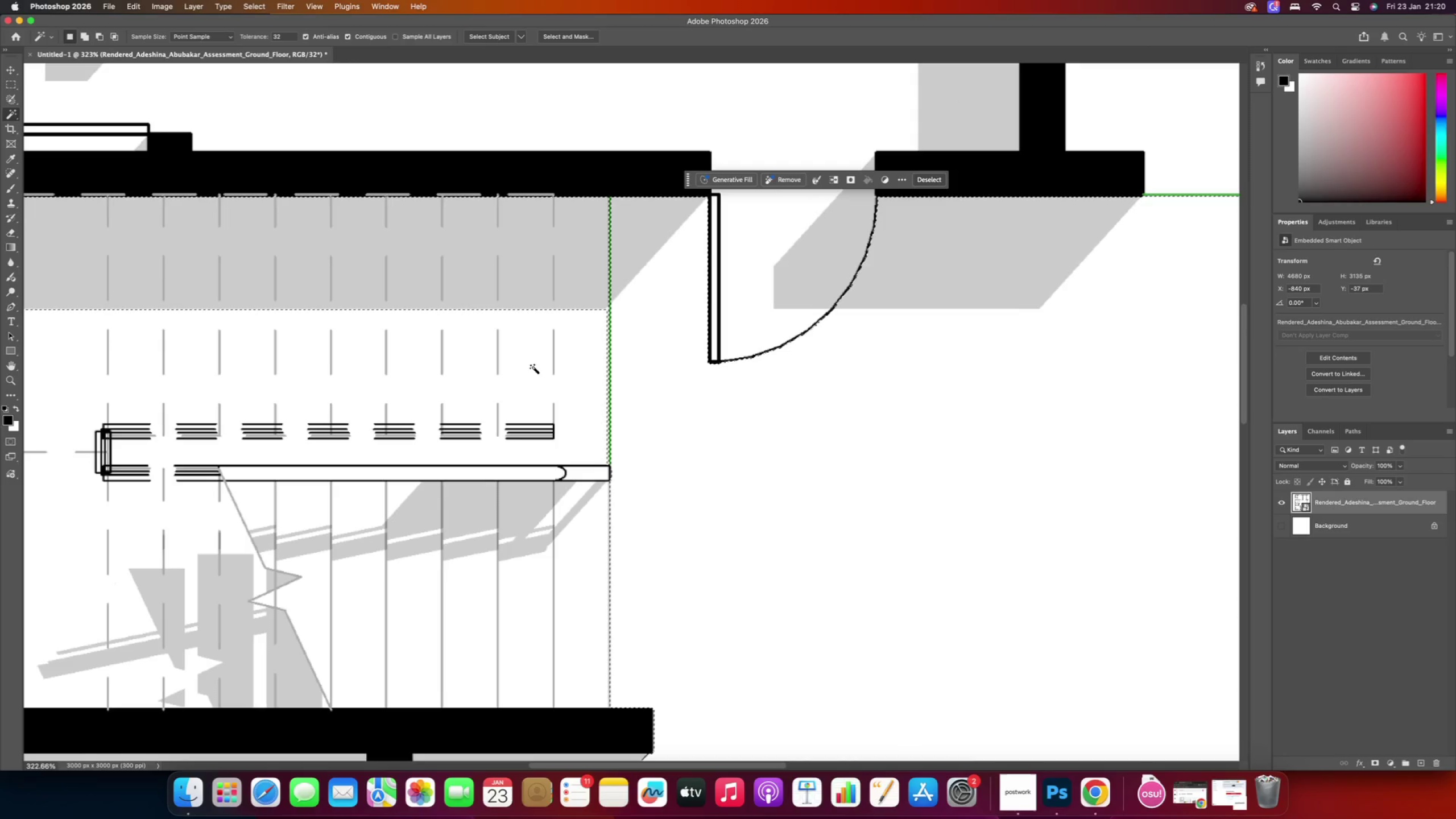 
hold_key(key=Space, duration=0.61)
 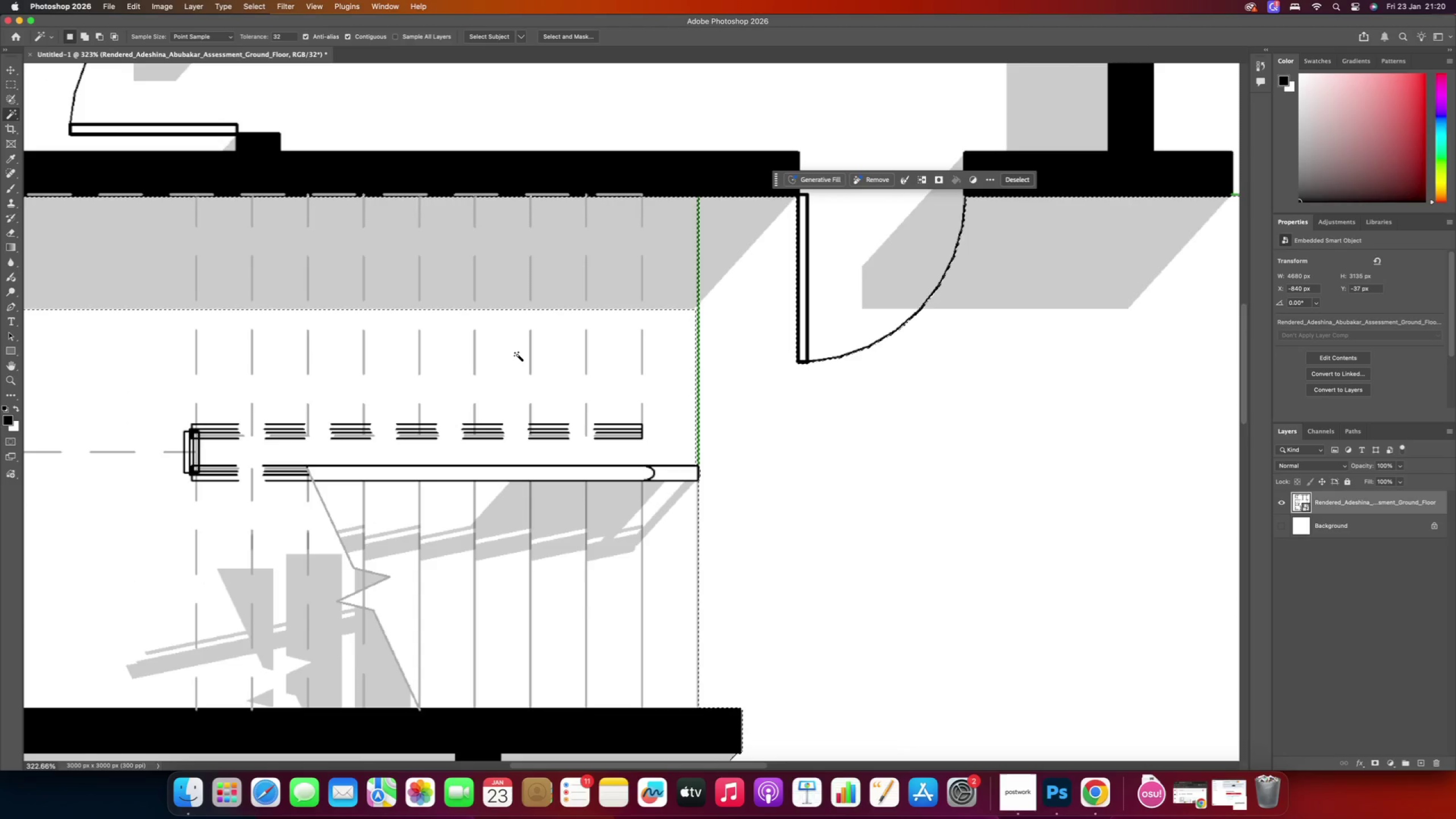 
left_click_drag(start_coordinate=[429, 355], to_coordinate=[518, 355])
 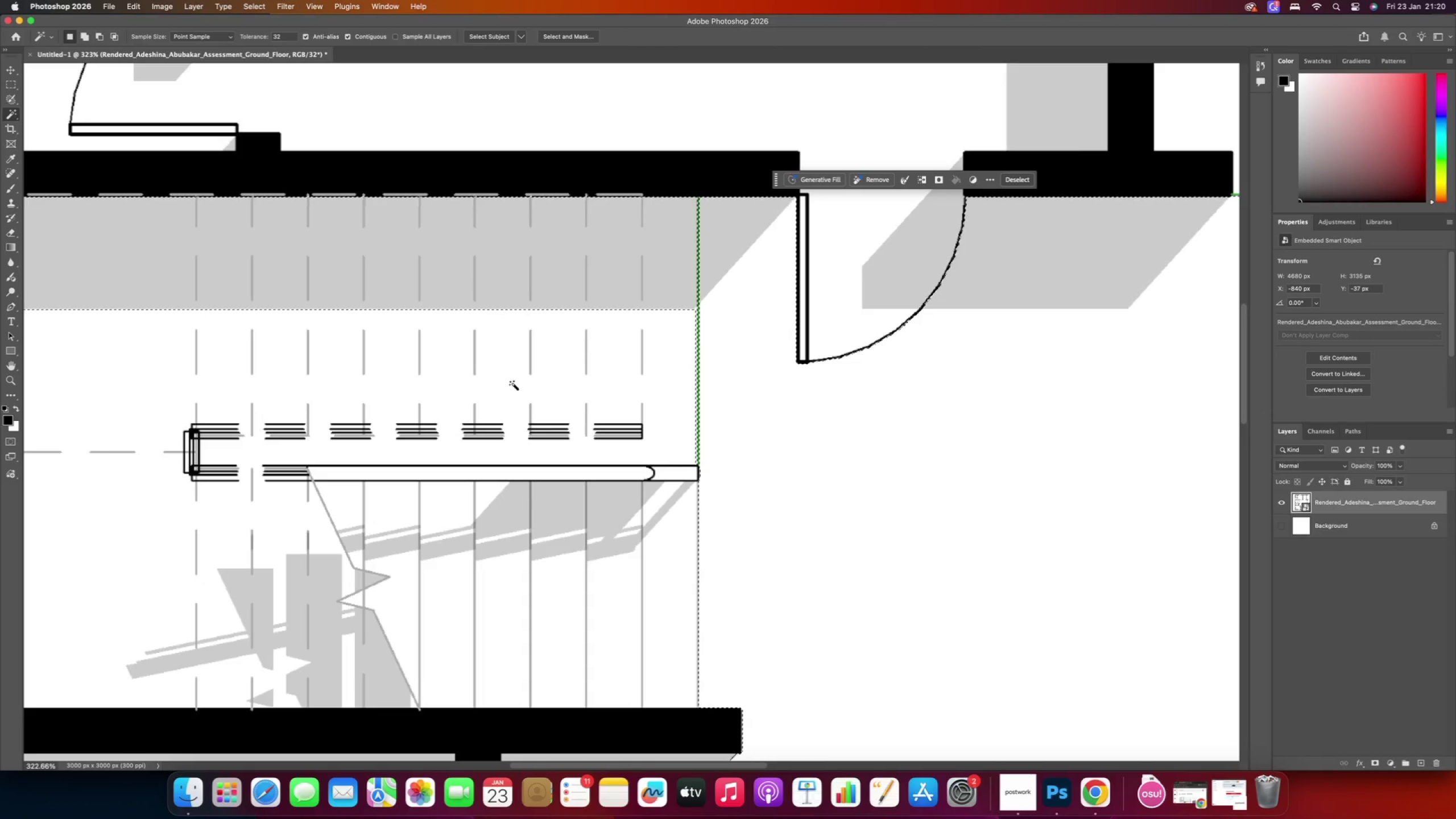 
key(Control+Z)
 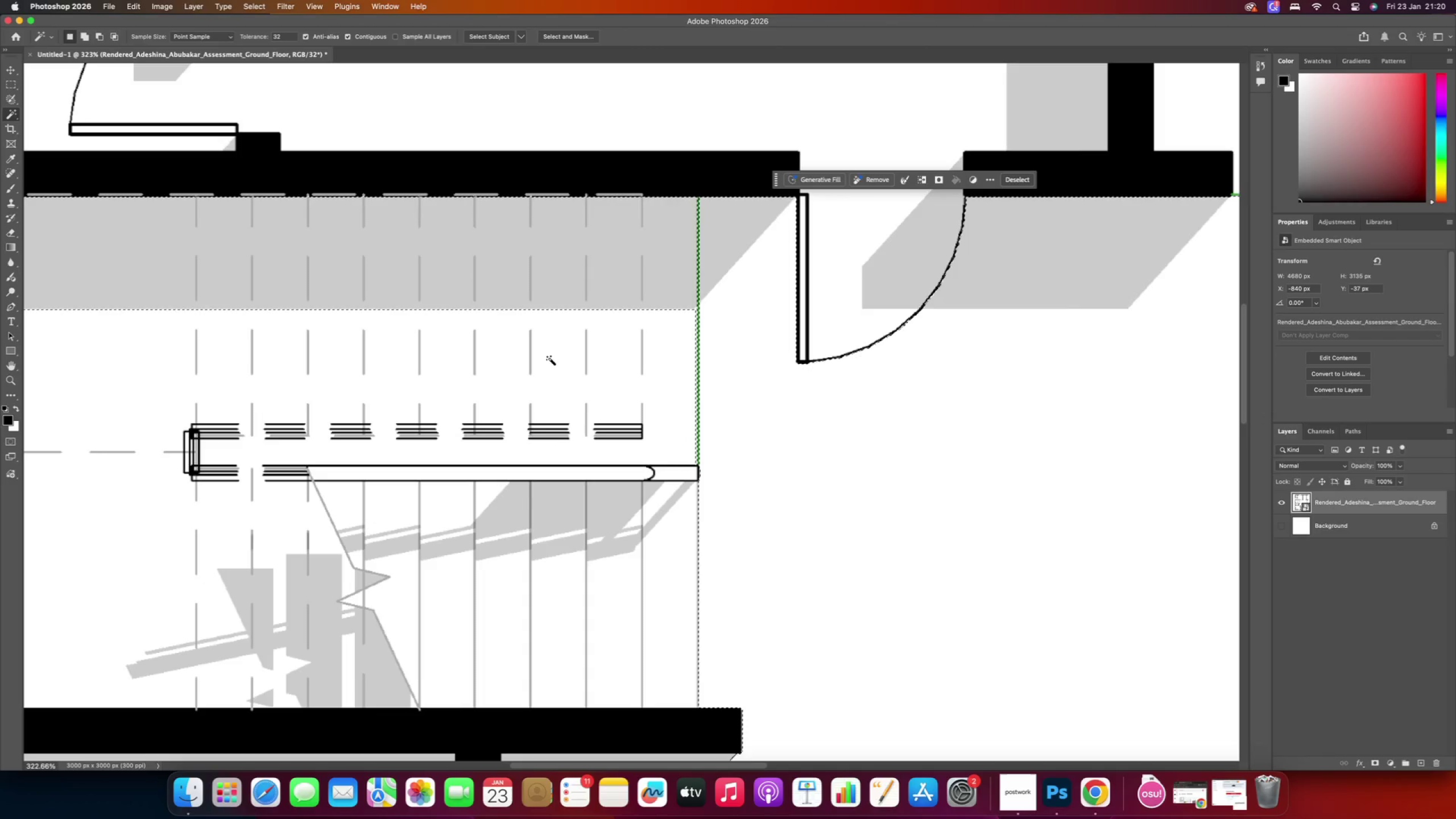 
key(Control+Z)
 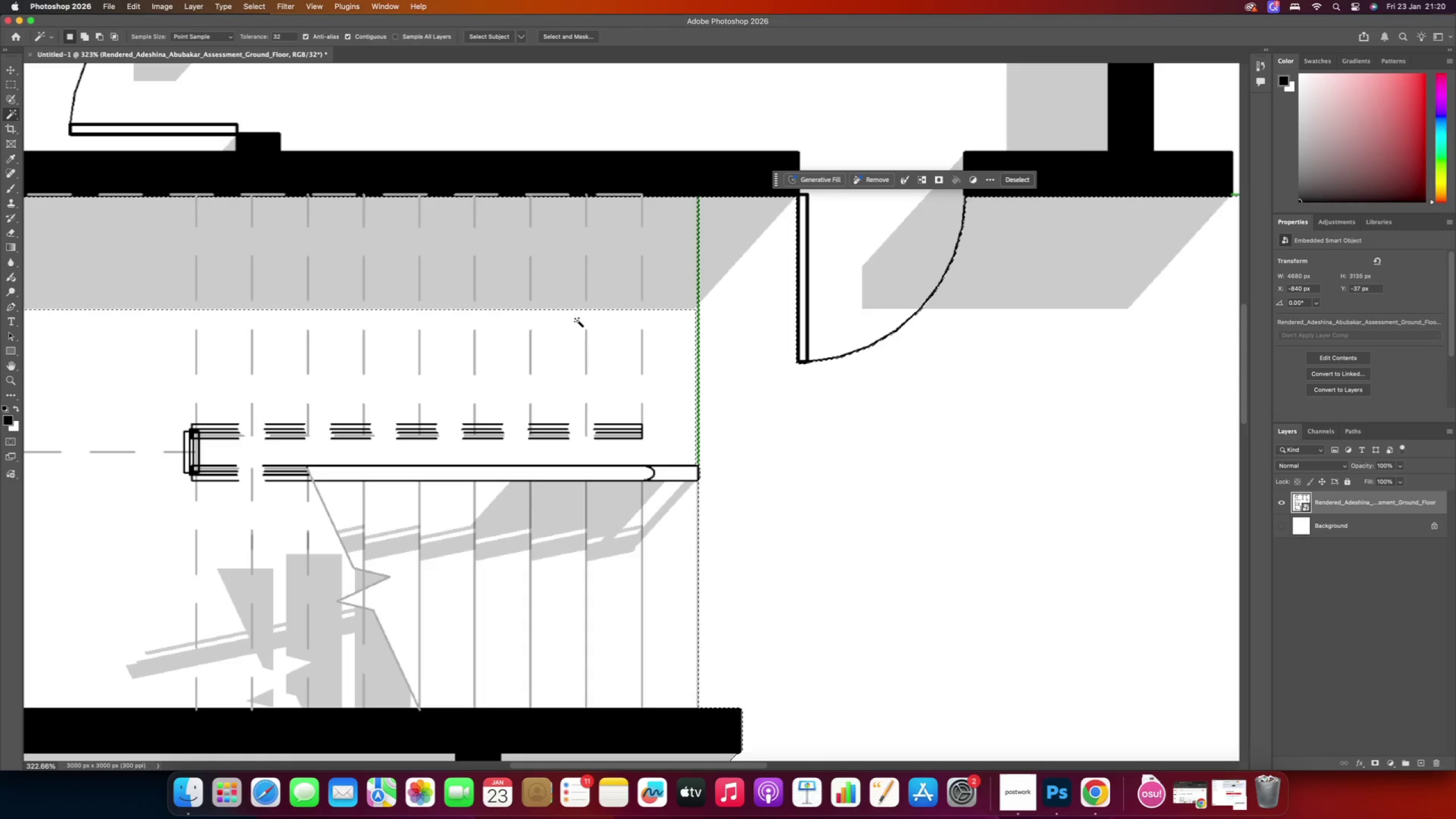 
key(Z)
 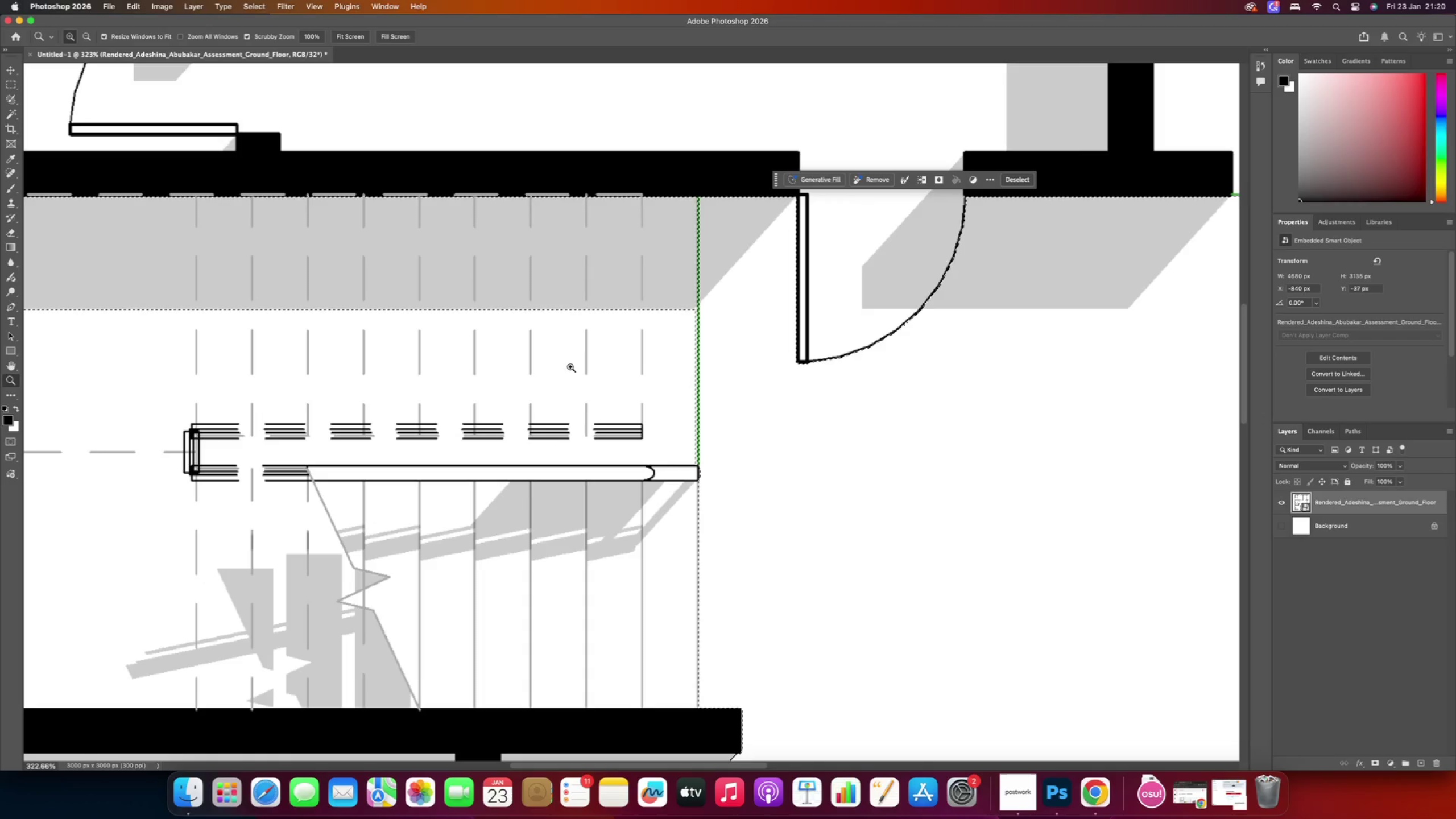 
key(Meta+Z)
 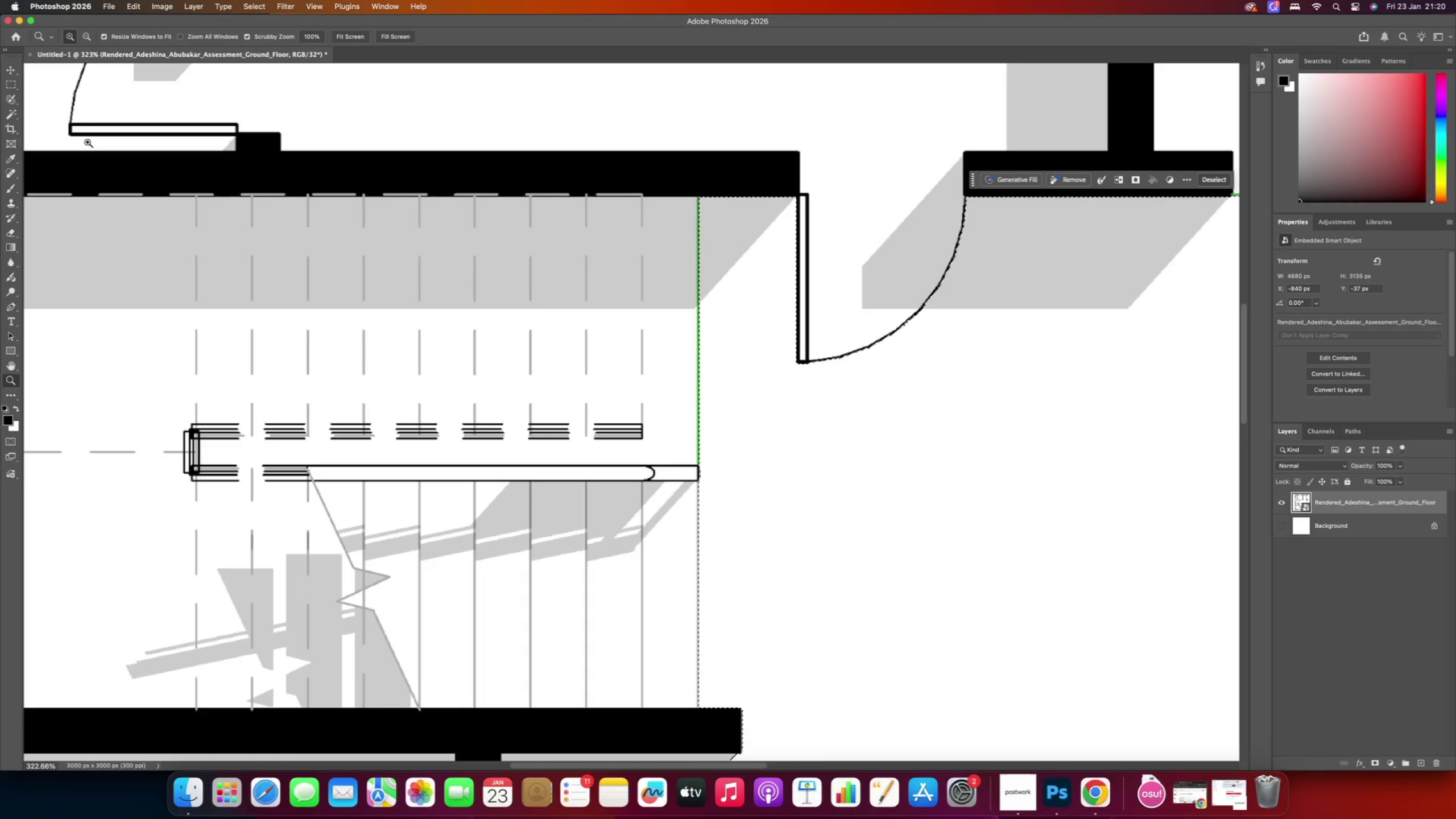 
left_click([10, 118])
 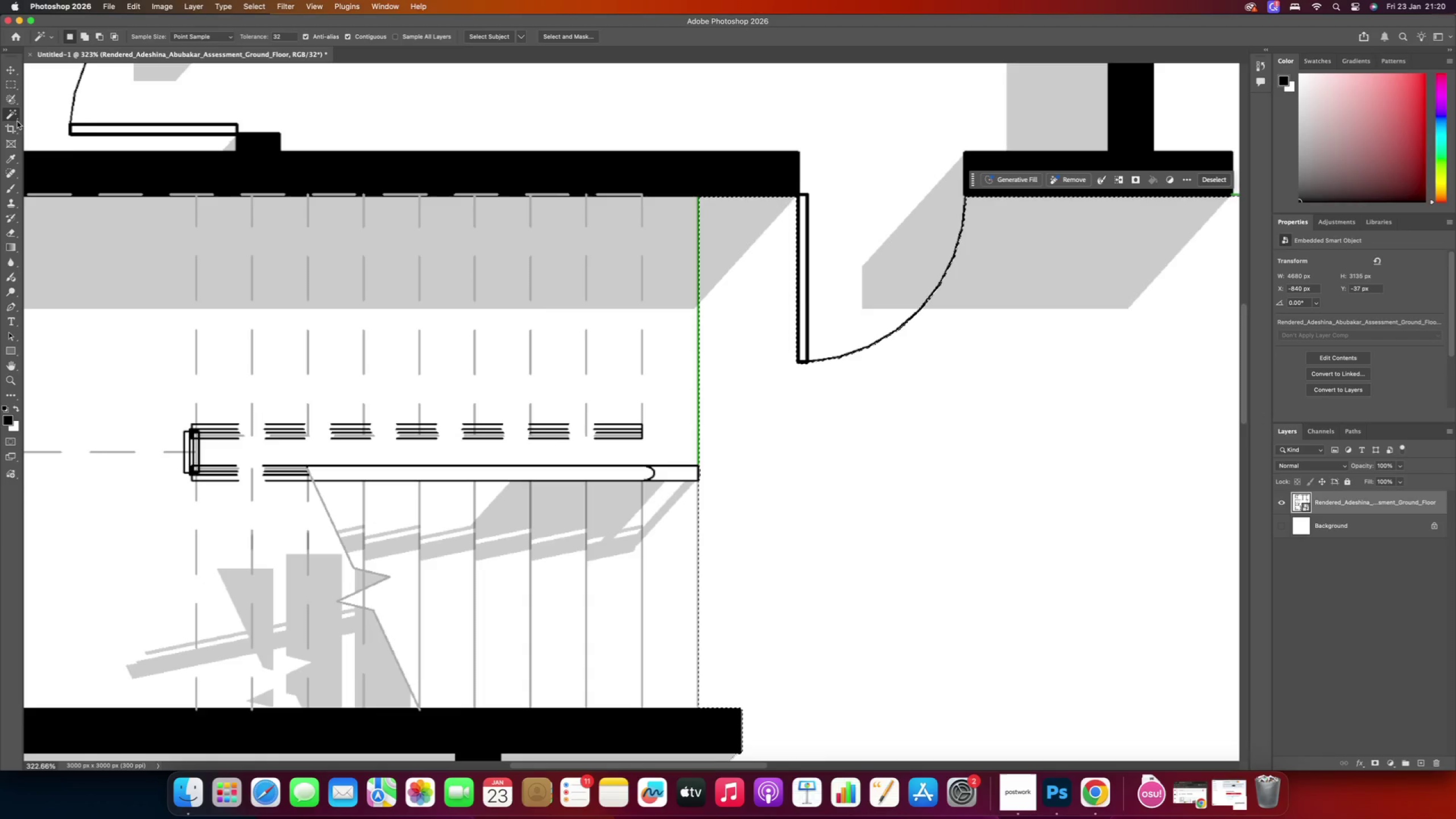 
hold_key(key=ShiftRight, duration=1.75)
left_click([675, 523])
 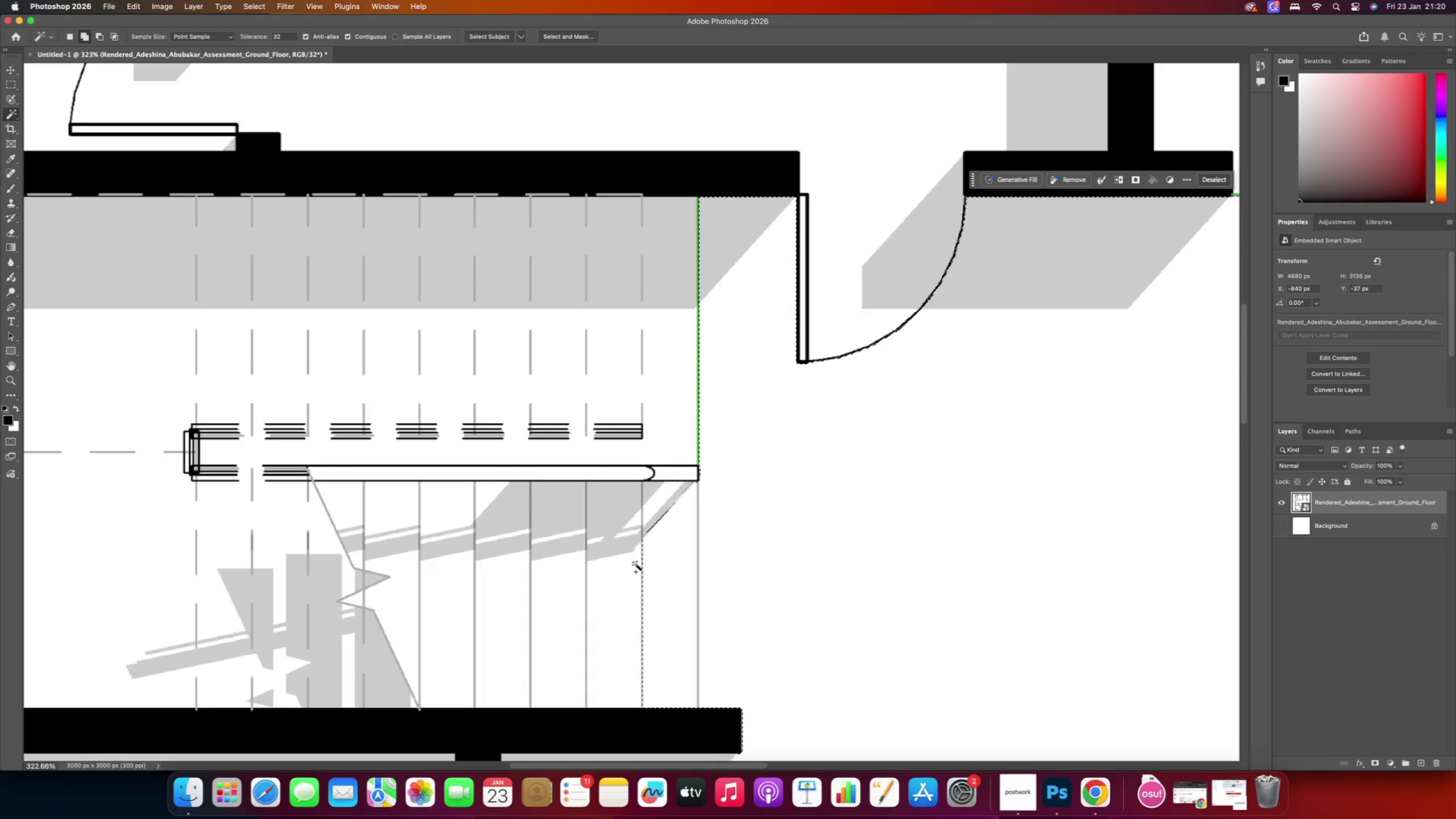 
hold_key(key=AltRight, duration=1.08)
scroll: coordinate [626, 590], scroll_direction: up, amount: 12.0
 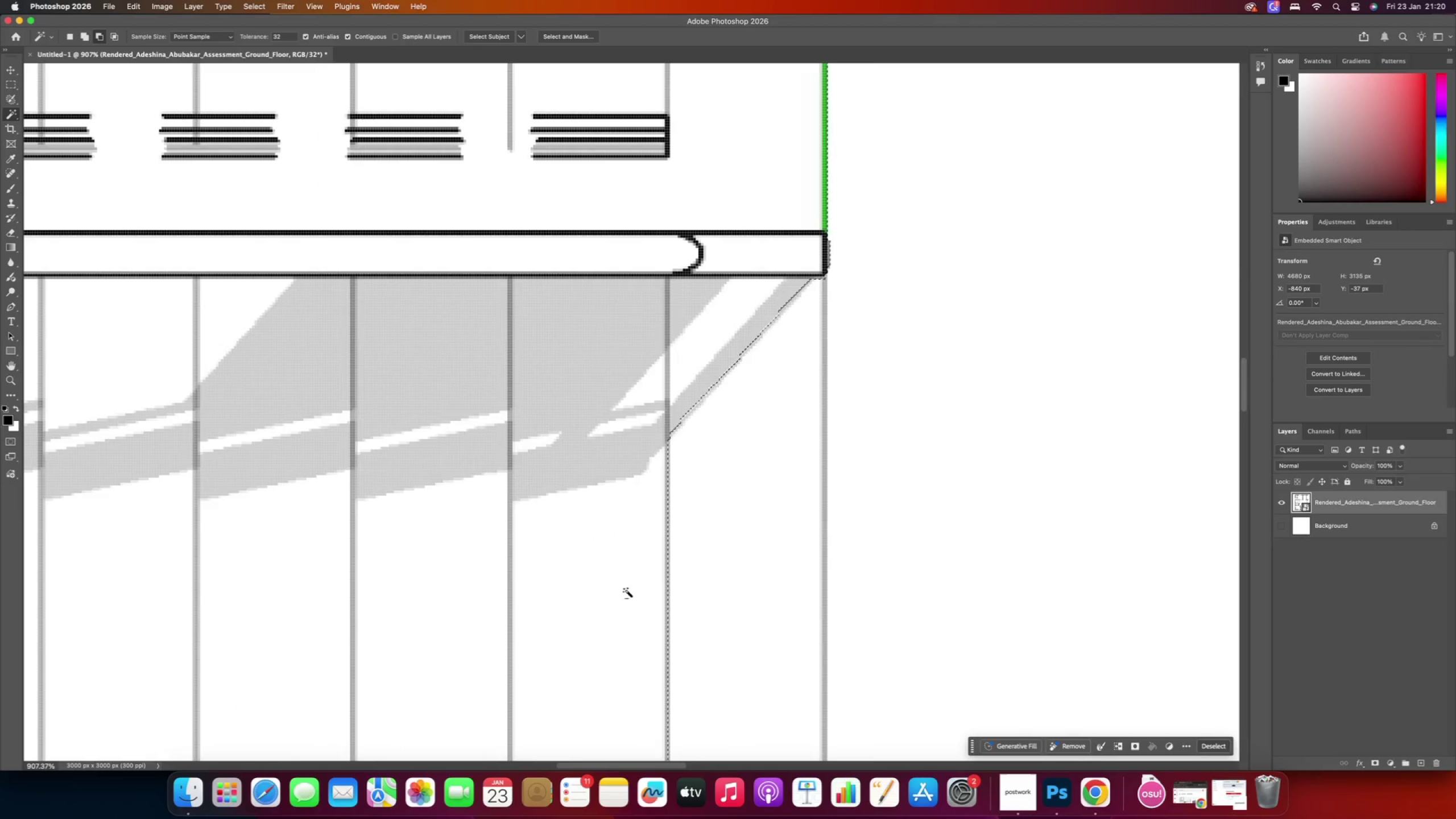 
hold_key(key=AltRight, duration=0.42)
 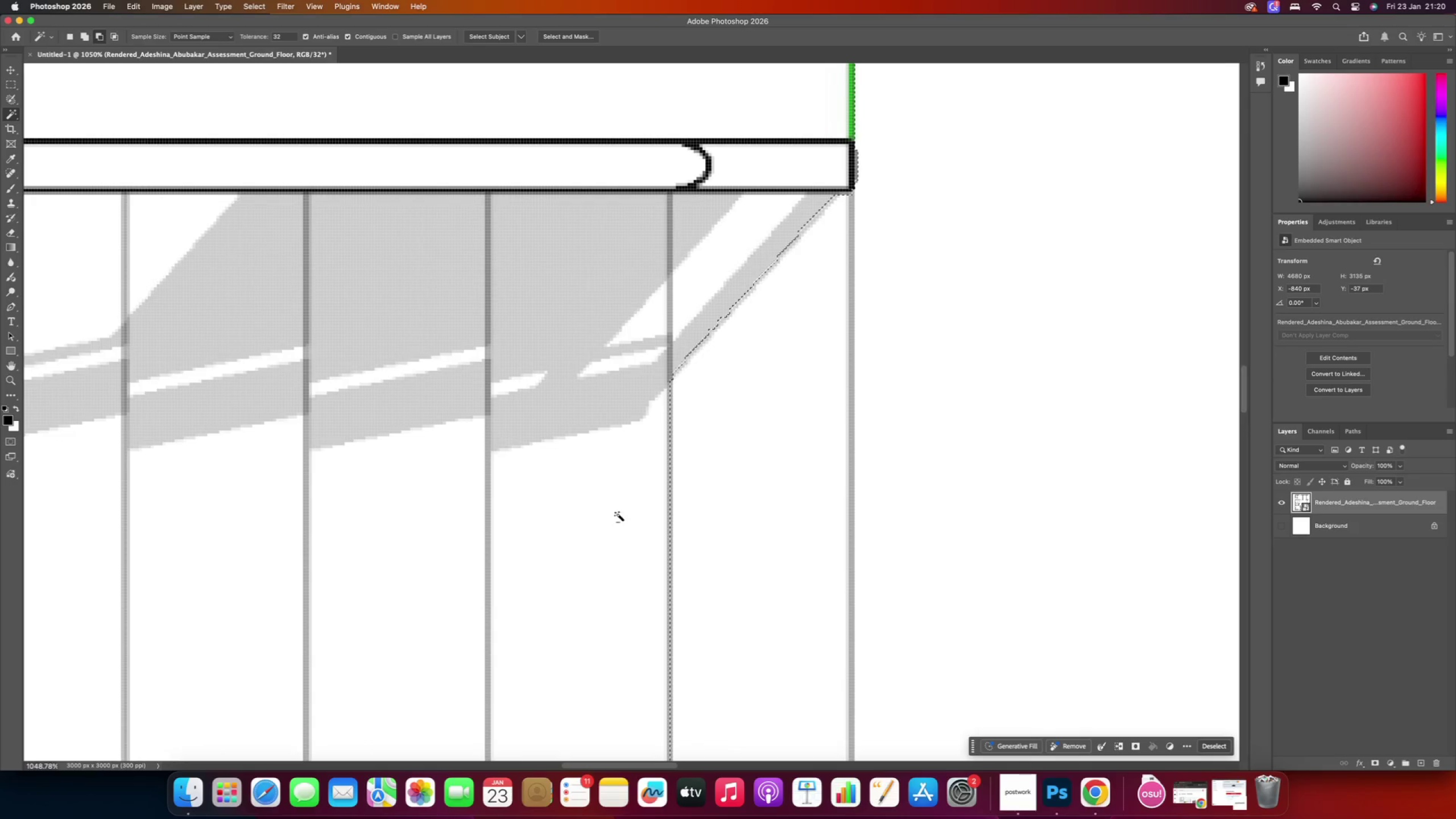 
hold_key(key=ShiftRight, duration=6.27)
 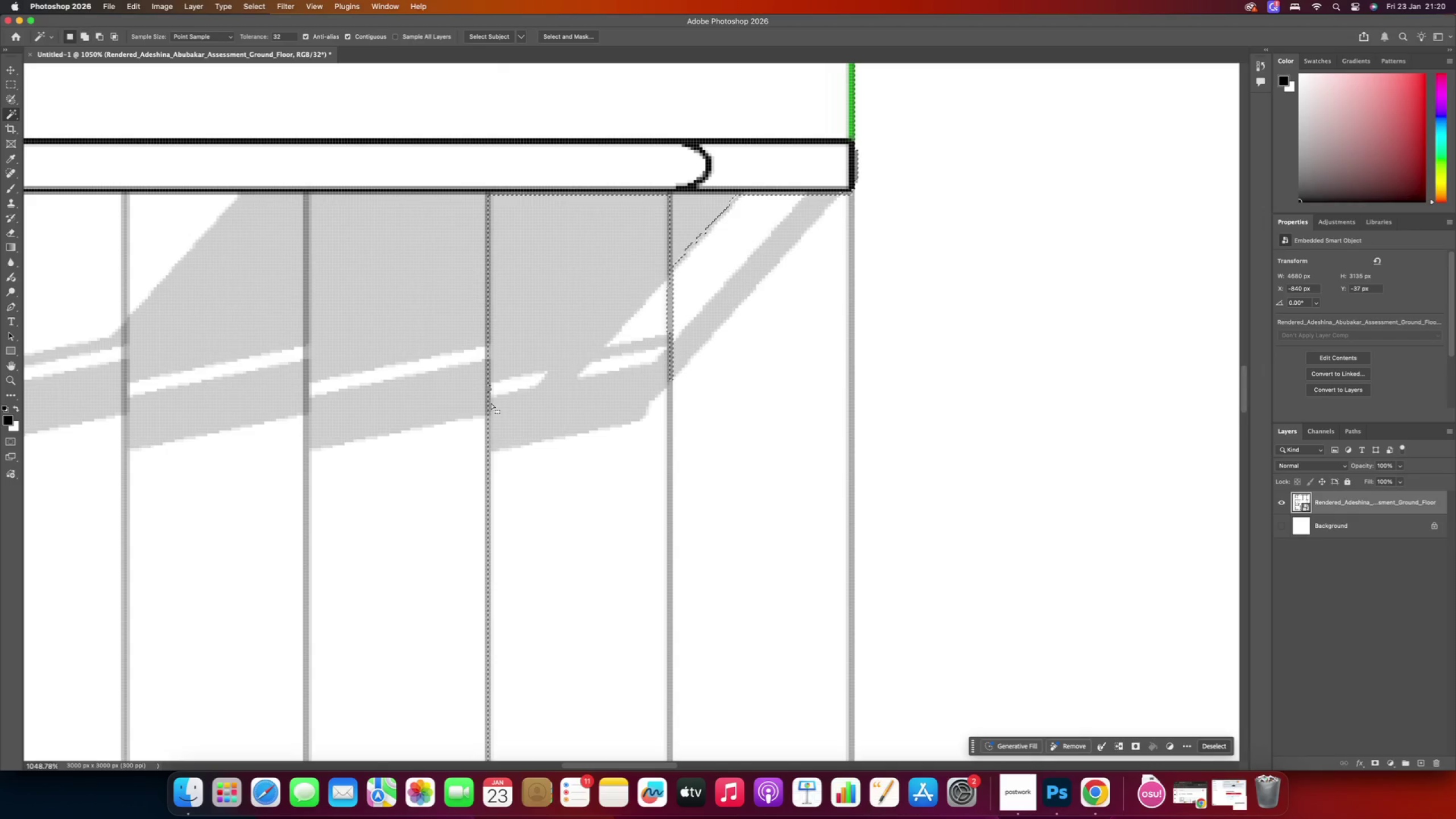 
scroll: coordinate [618, 515], scroll_direction: down, amount: 4.0
 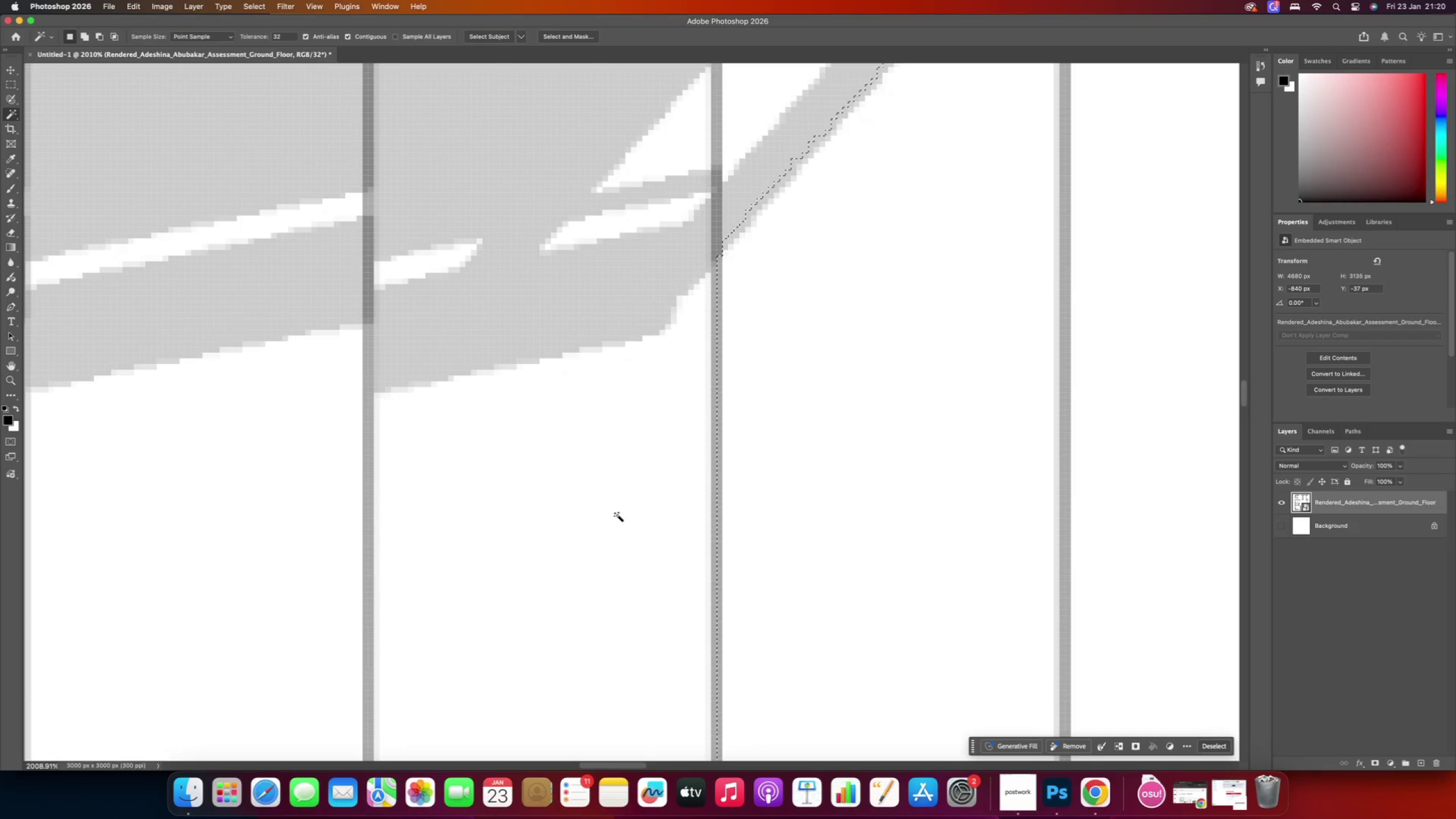 
left_click([614, 484])
 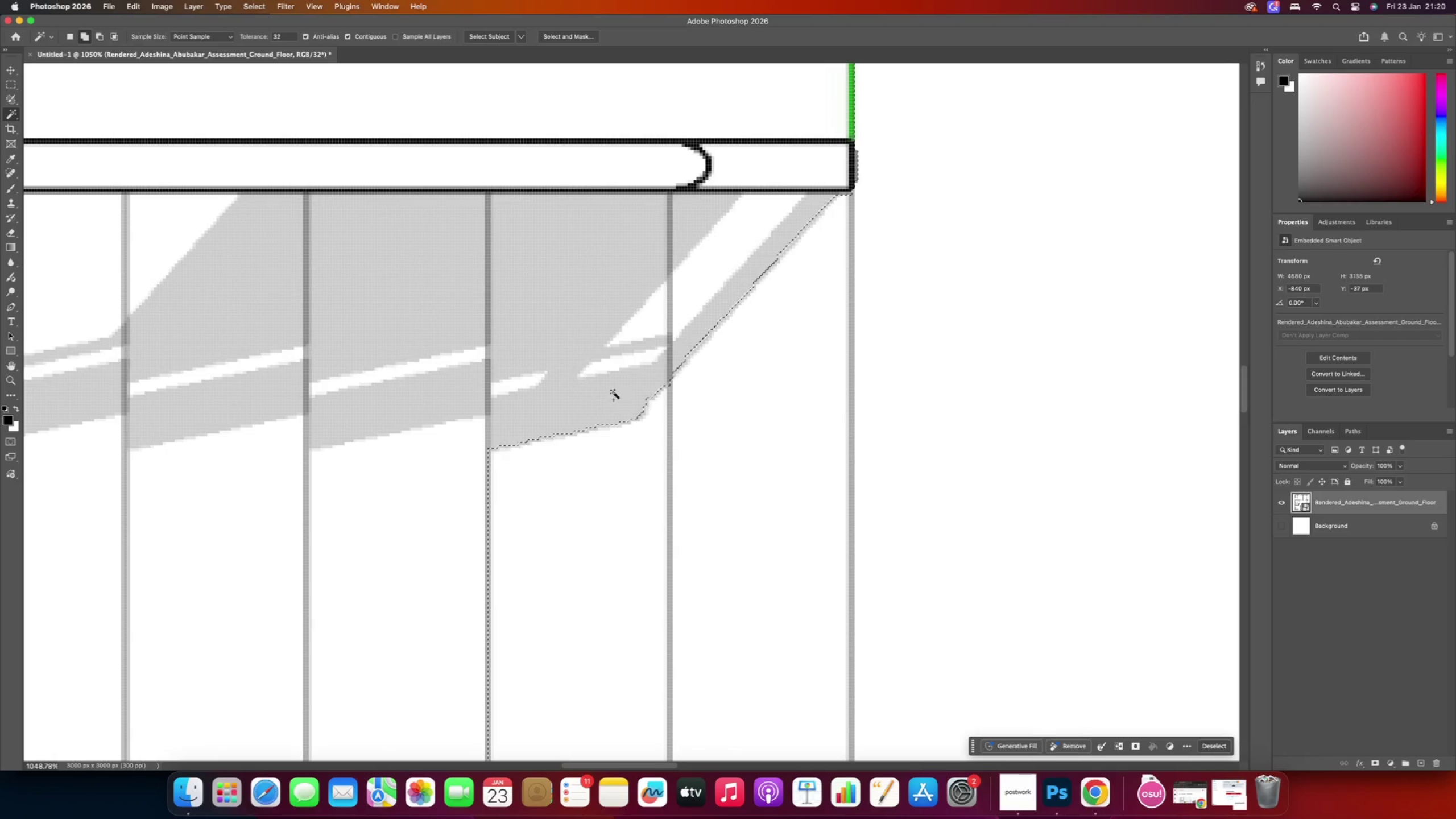 
left_click([613, 388])
 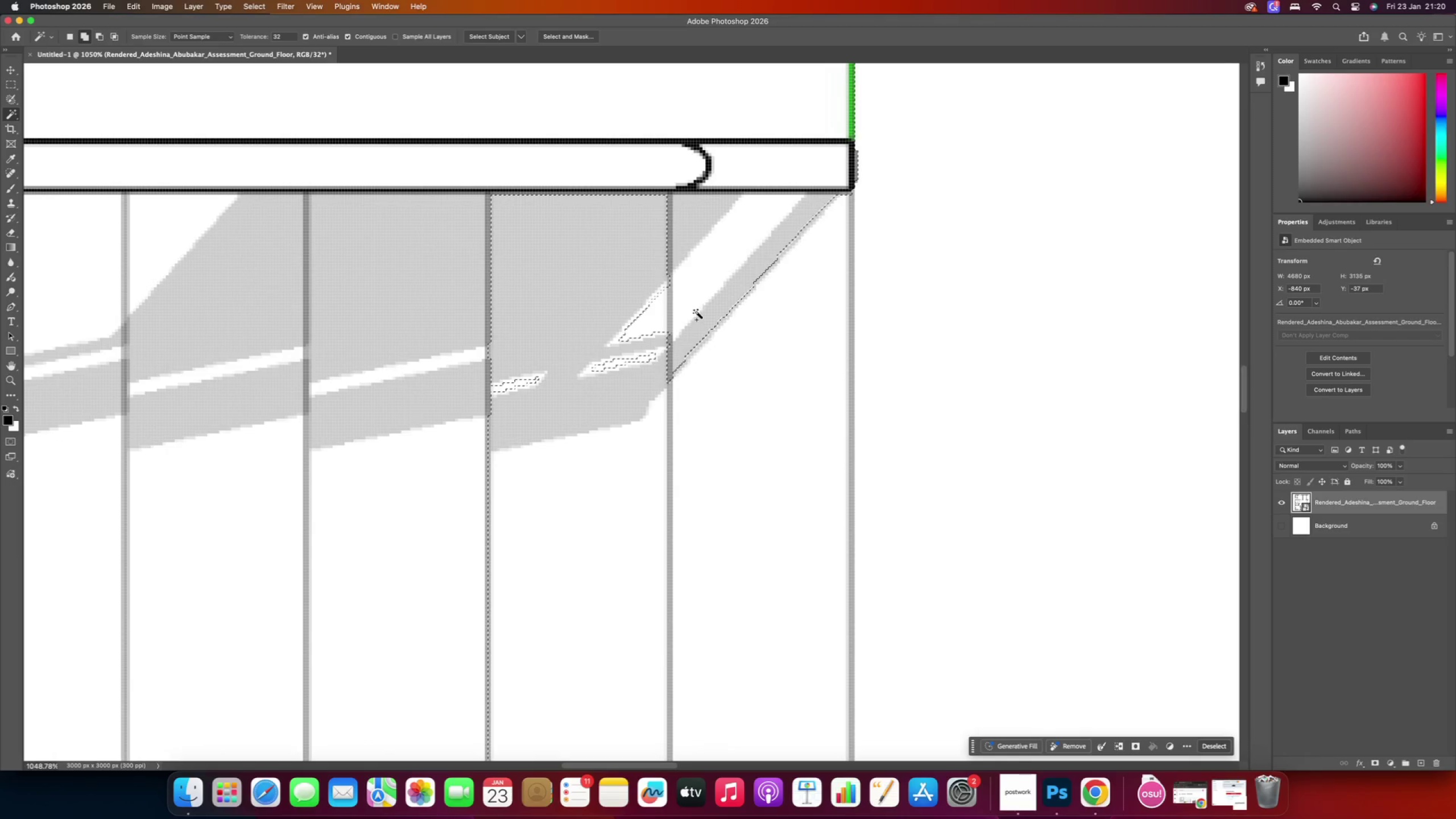 
left_click([708, 322])
 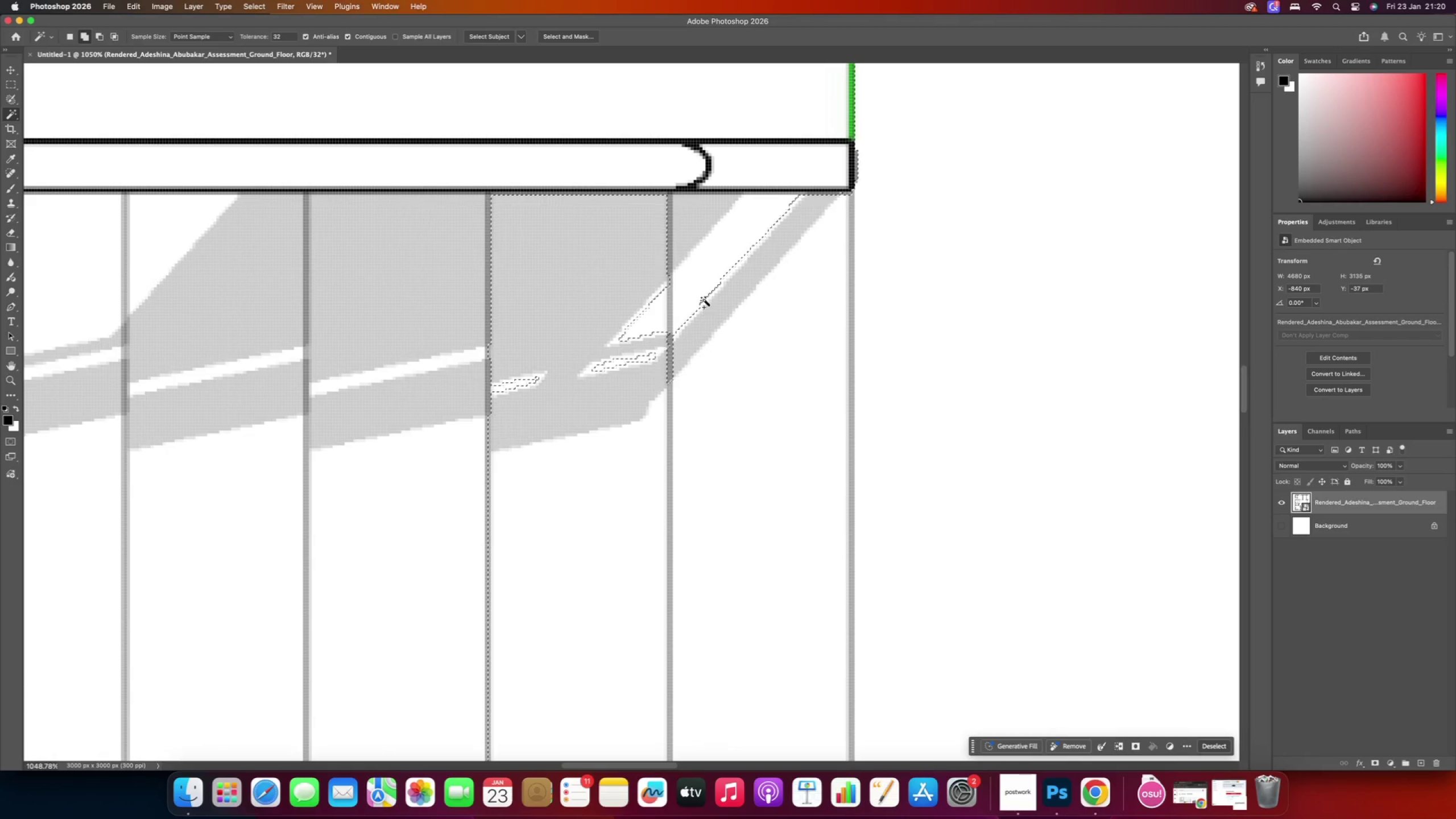 
left_click([704, 299])
 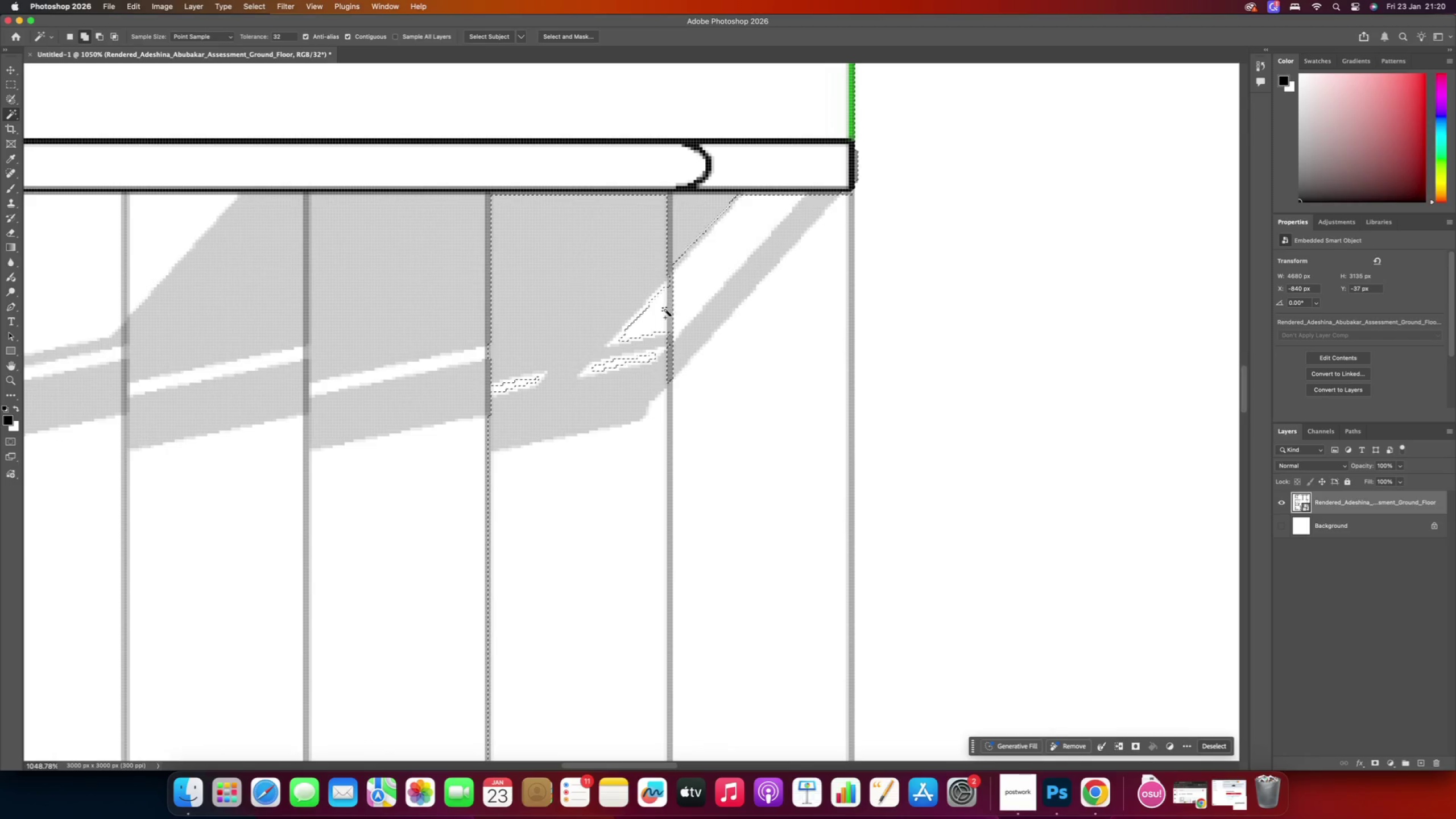 
left_click([598, 283])
 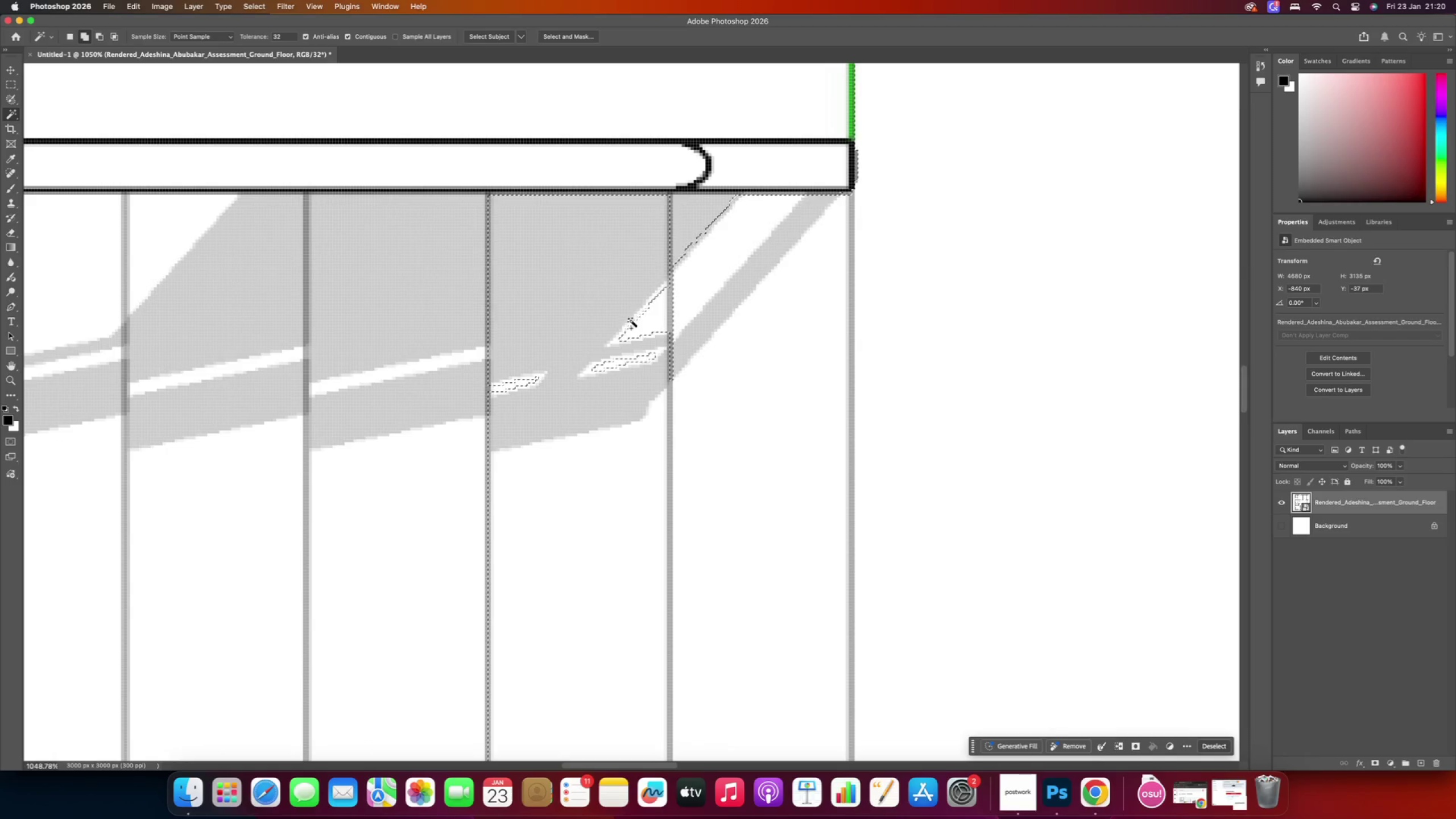 
left_click([655, 317])
 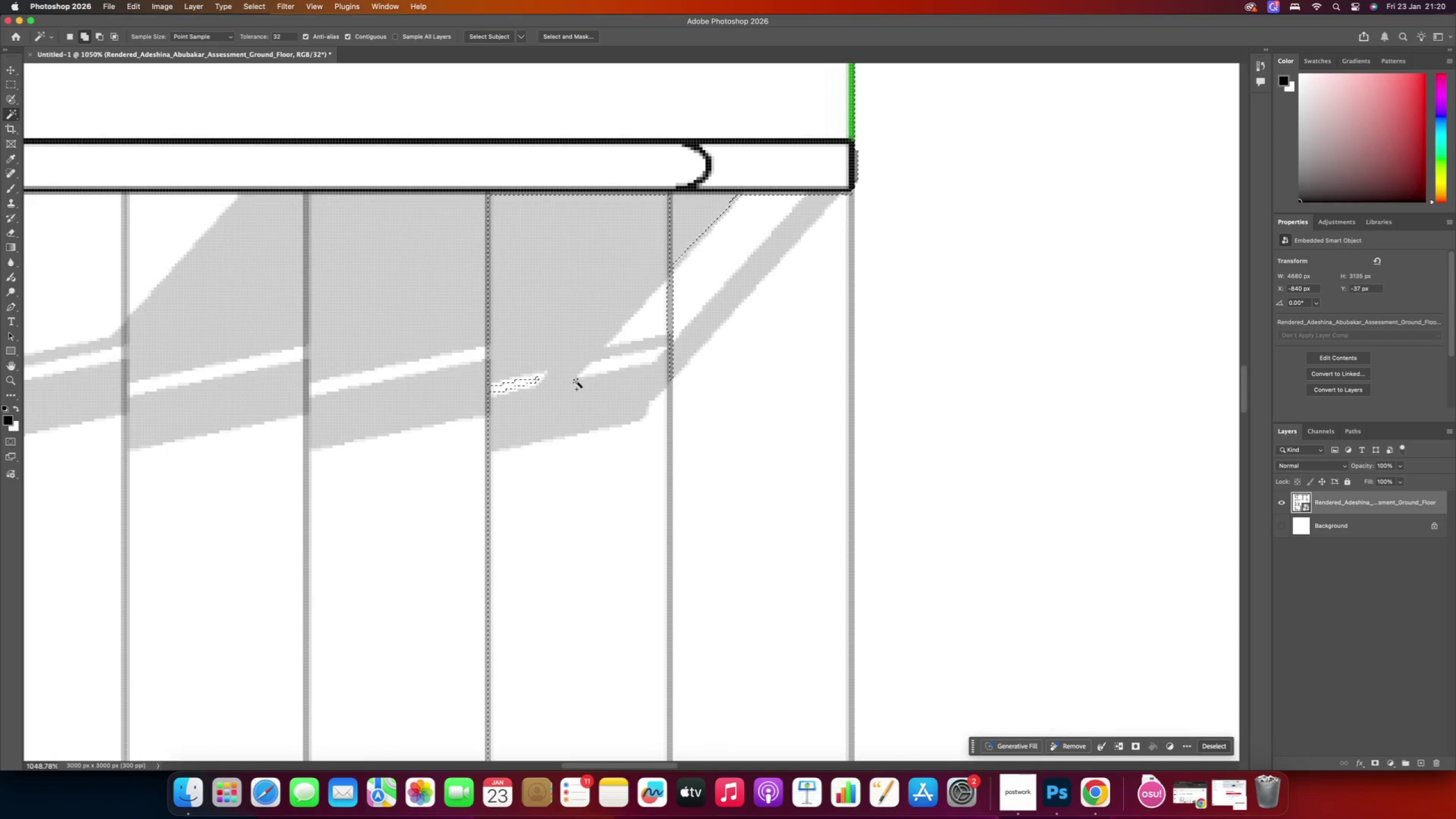 
left_click([509, 387])
 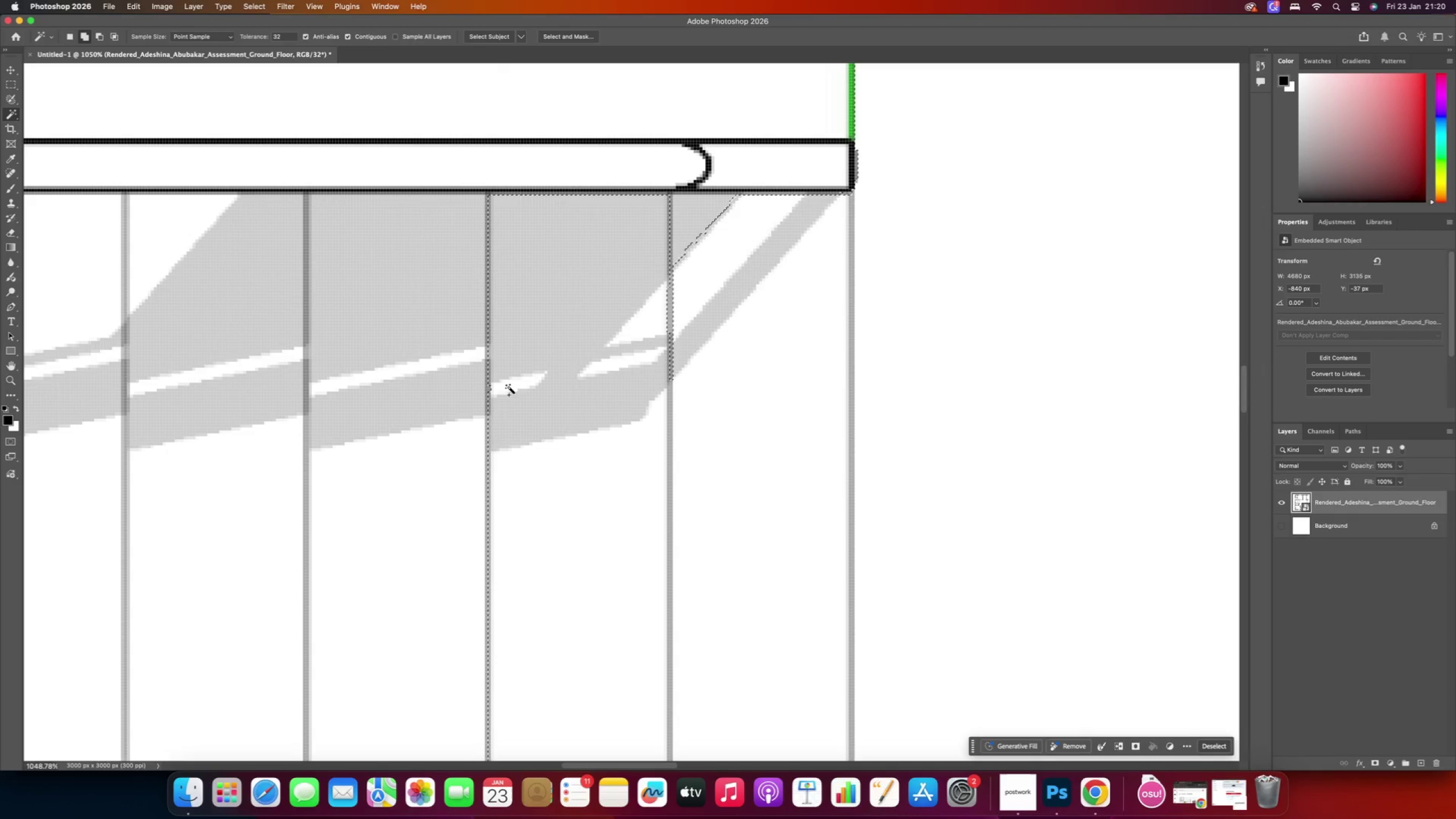 
hold_key(key=Space, duration=0.68)
 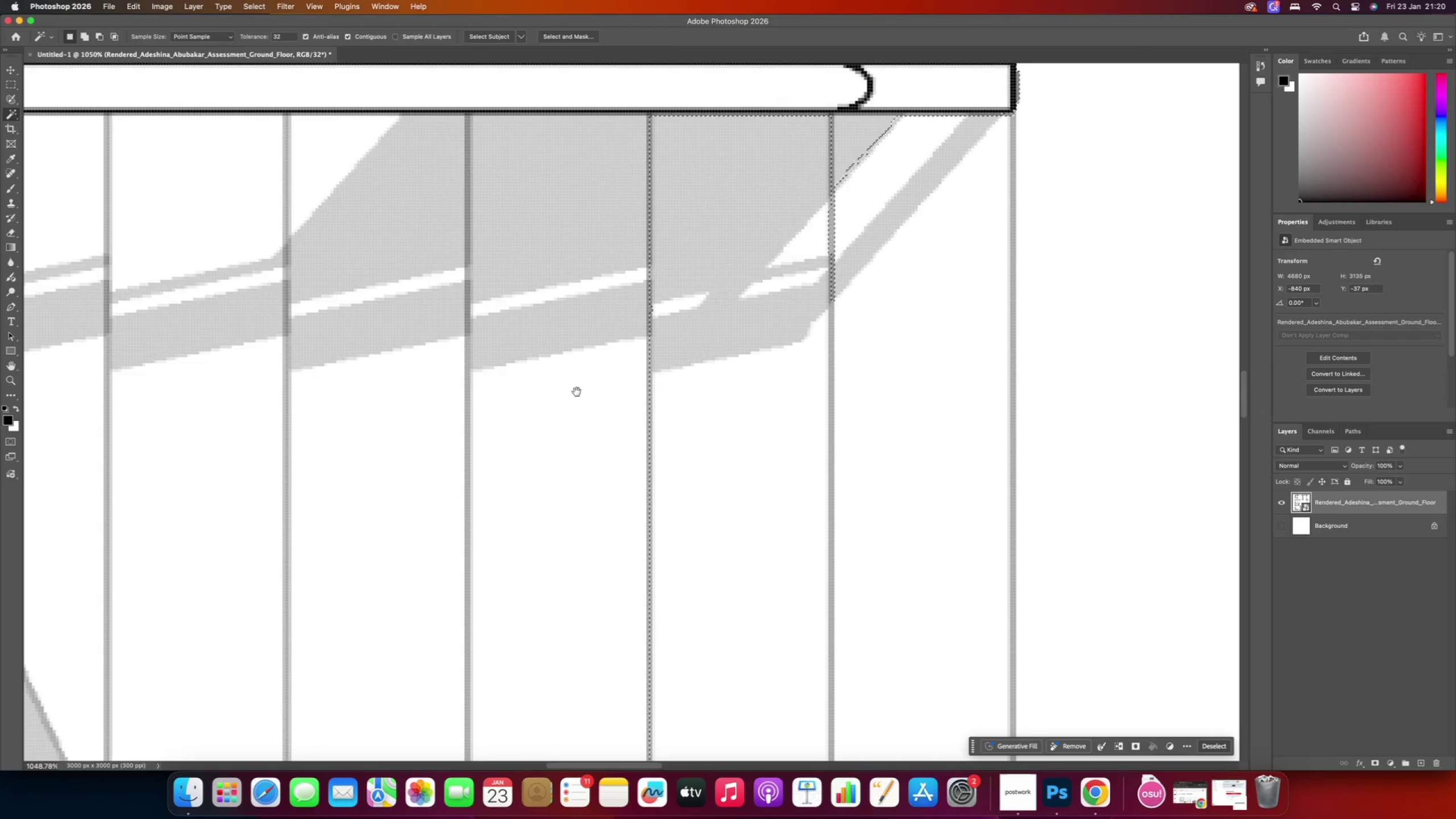 
left_click_drag(start_coordinate=[415, 471], to_coordinate=[577, 392])
 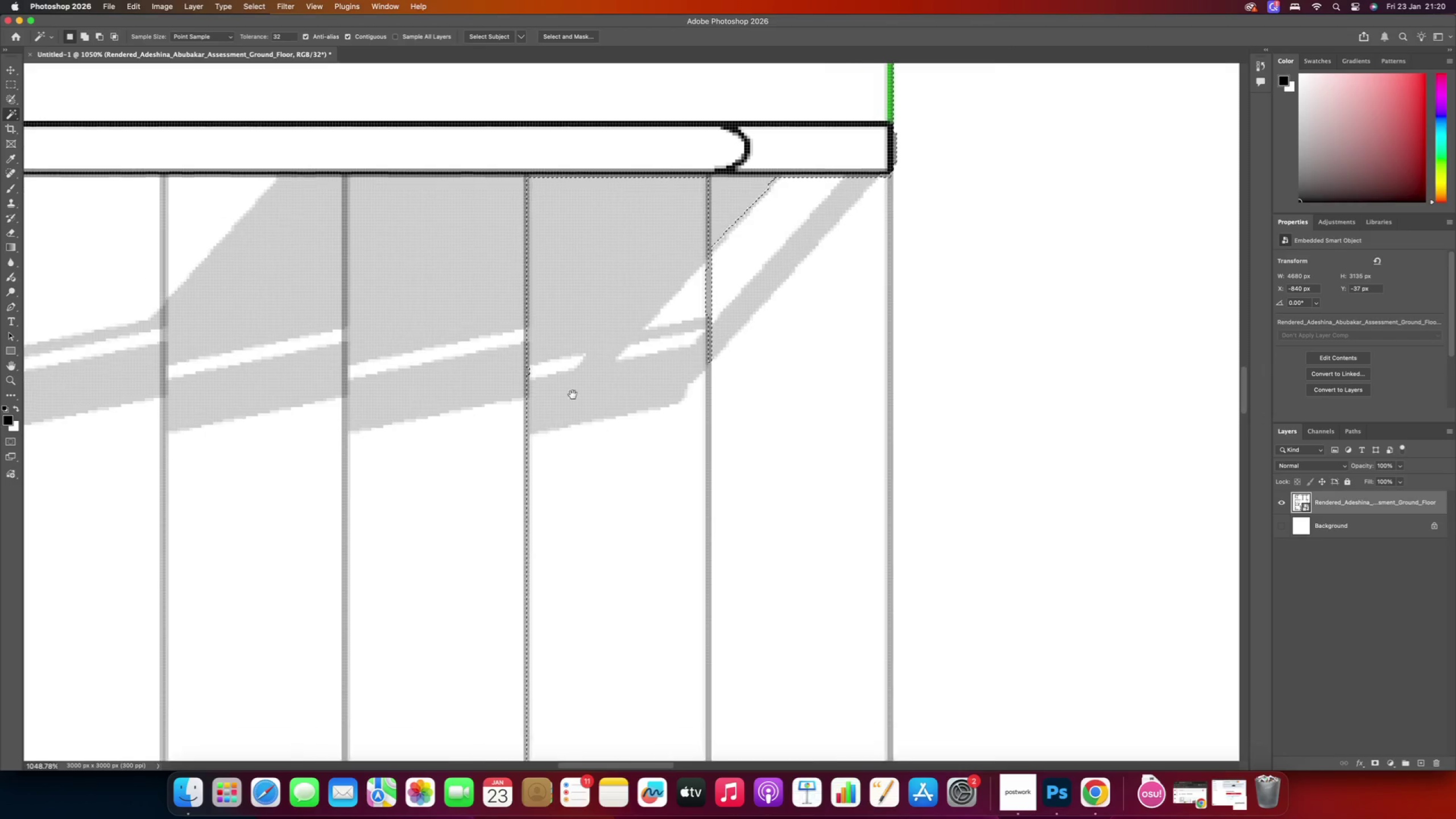 
hold_key(key=ShiftRight, duration=2.96)
left_click([577, 432])
 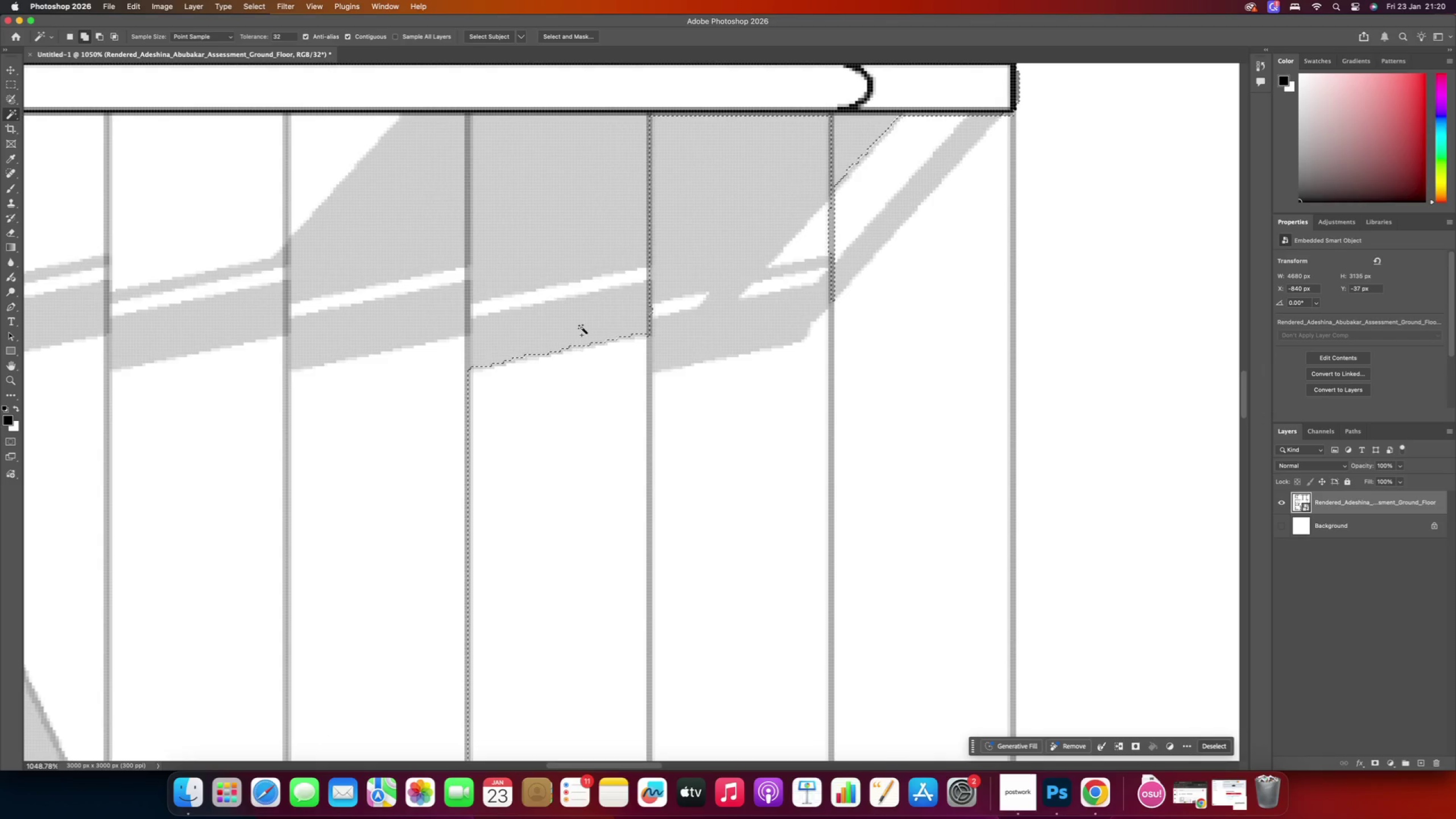 
left_click([582, 322])
 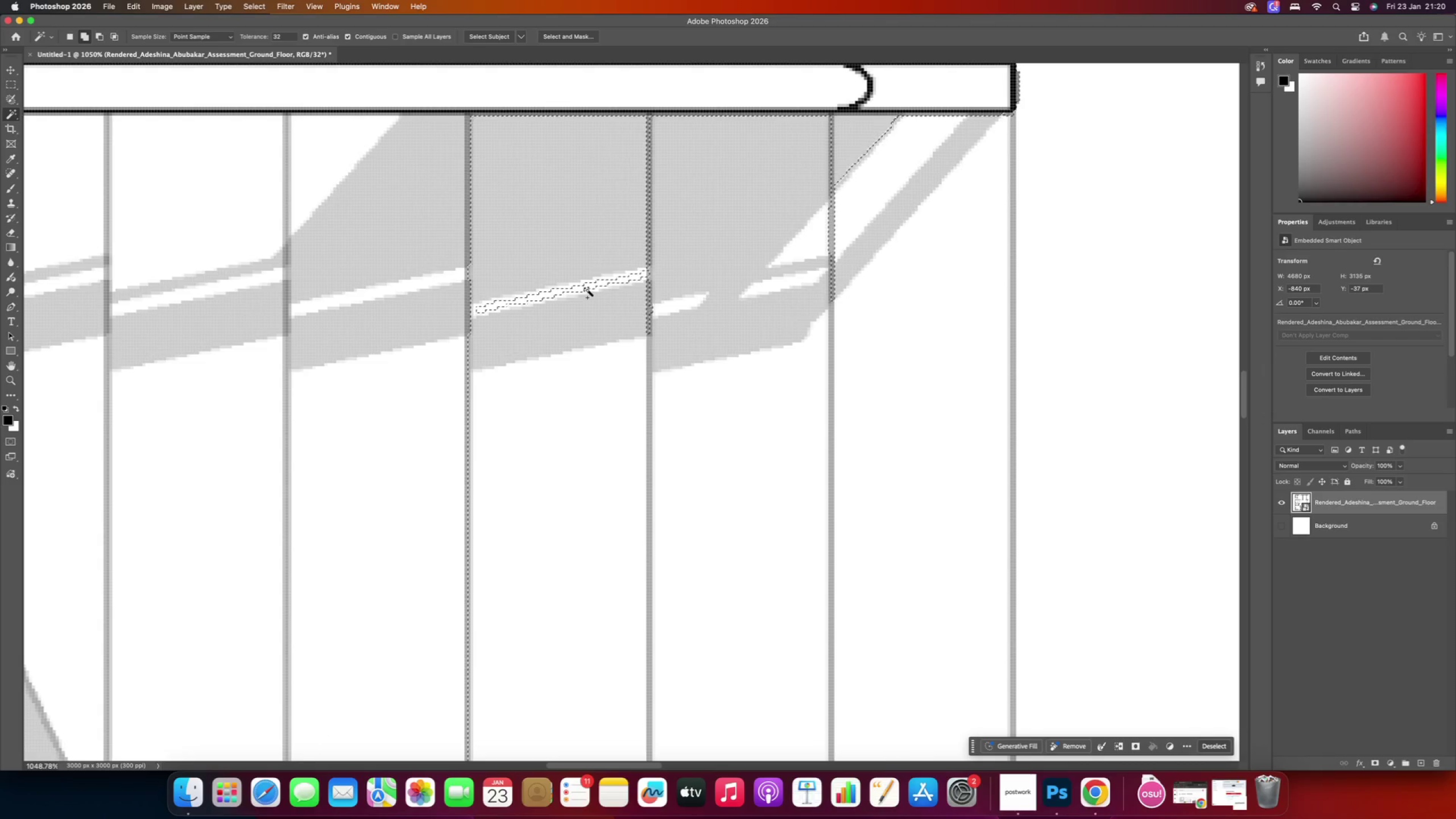 
left_click([587, 288])
 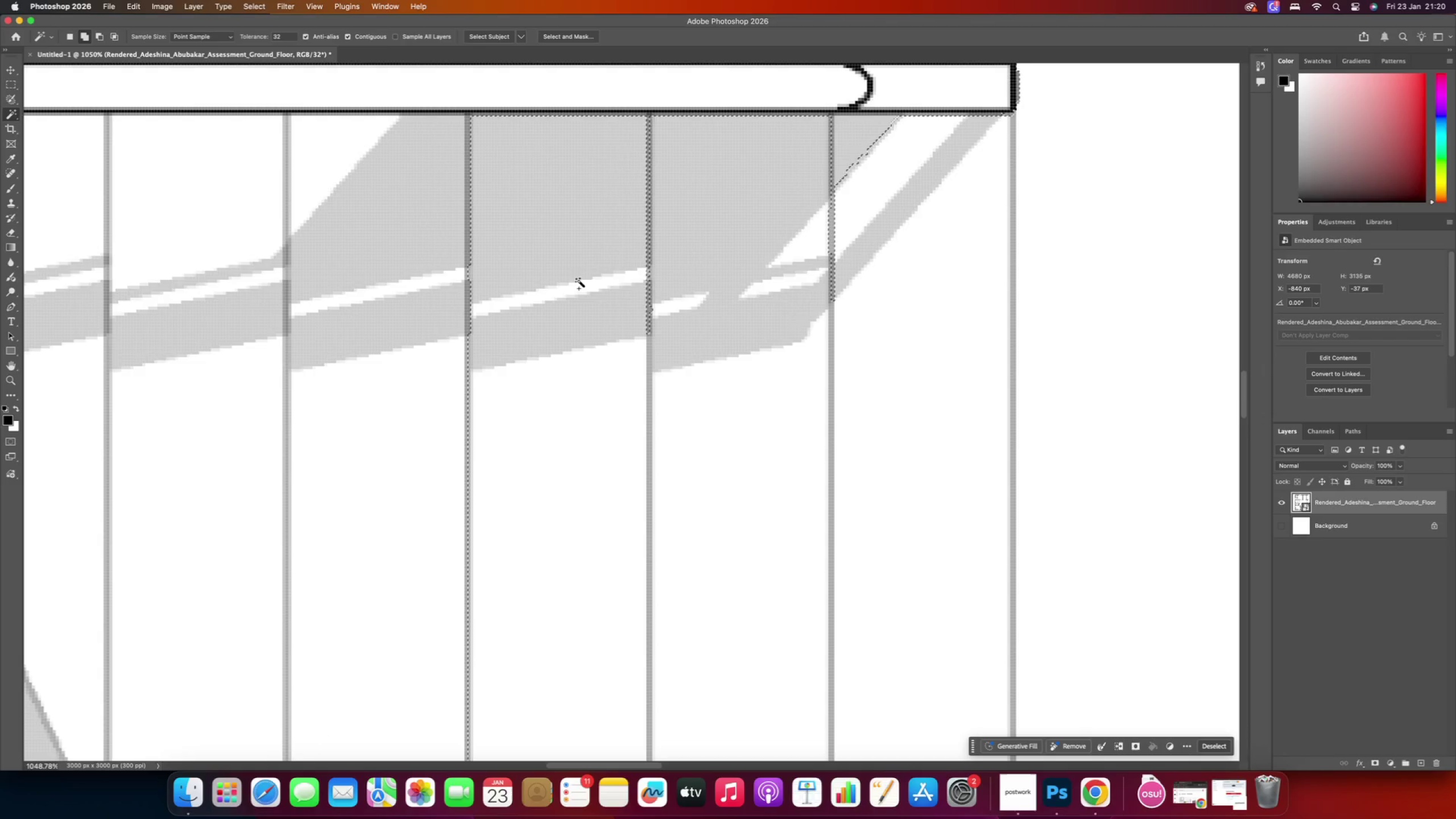 
left_click([561, 256])
 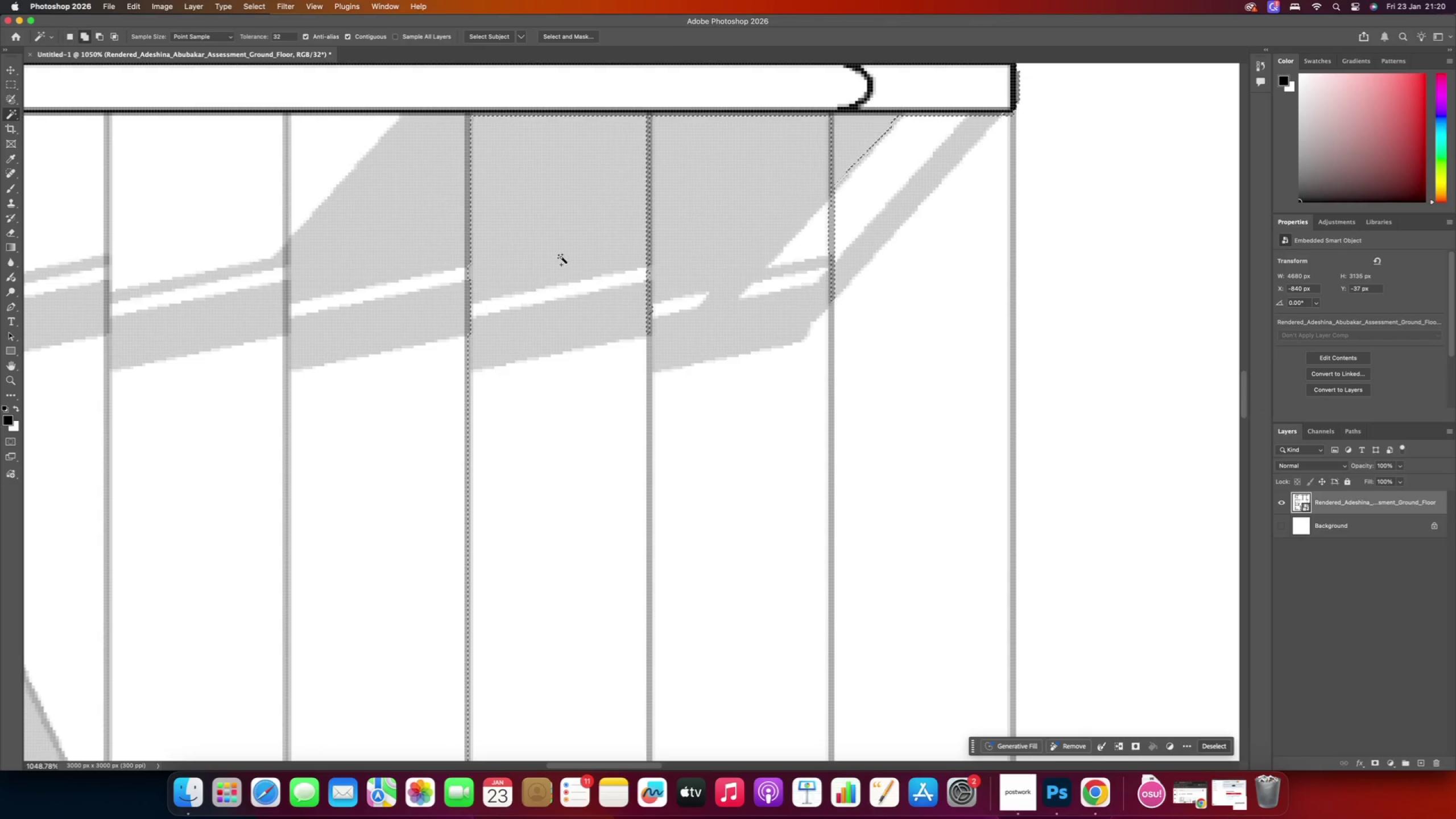 
hold_key(key=Space, duration=0.66)
 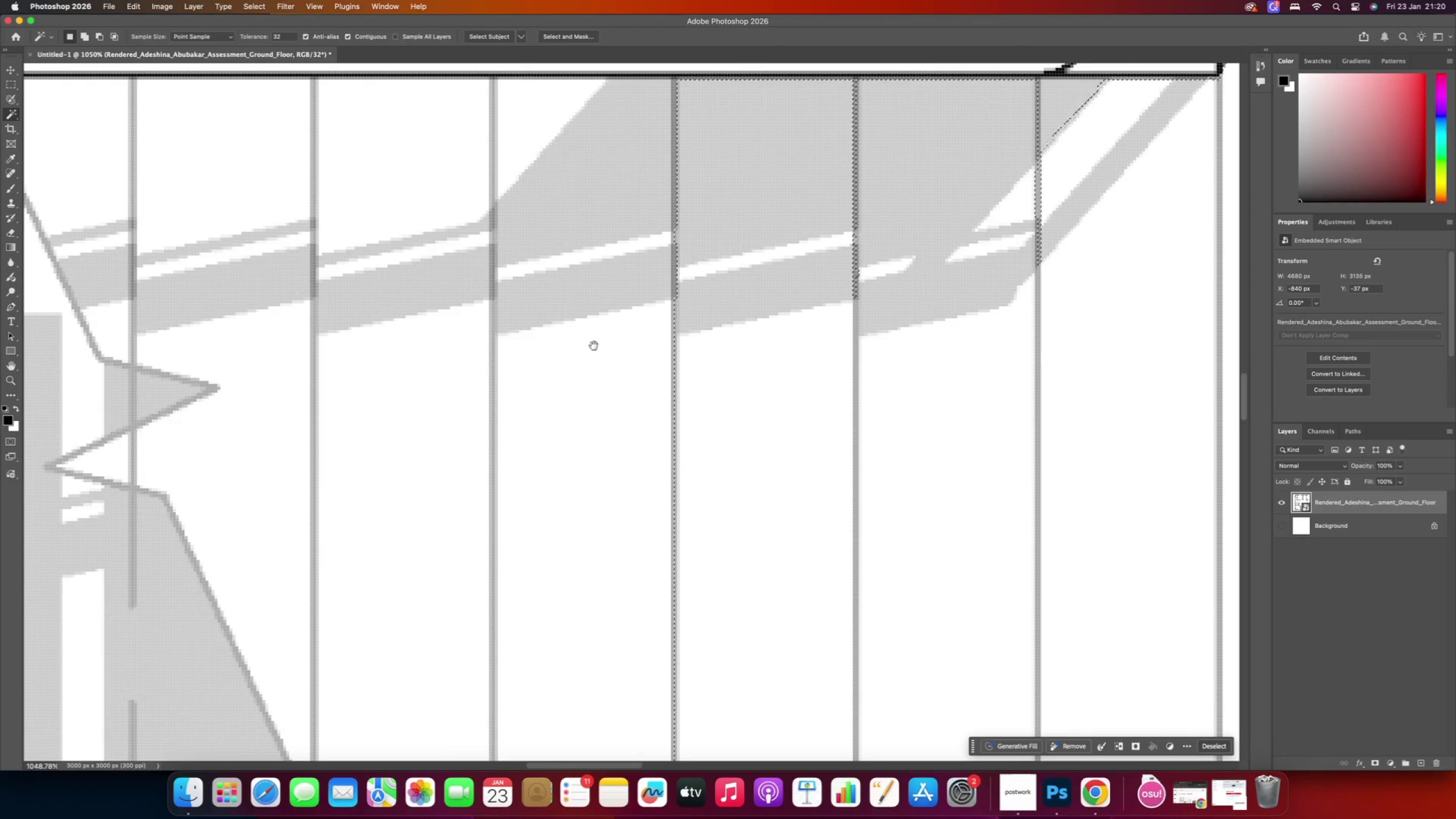 
left_click_drag(start_coordinate=[387, 382], to_coordinate=[594, 346])
 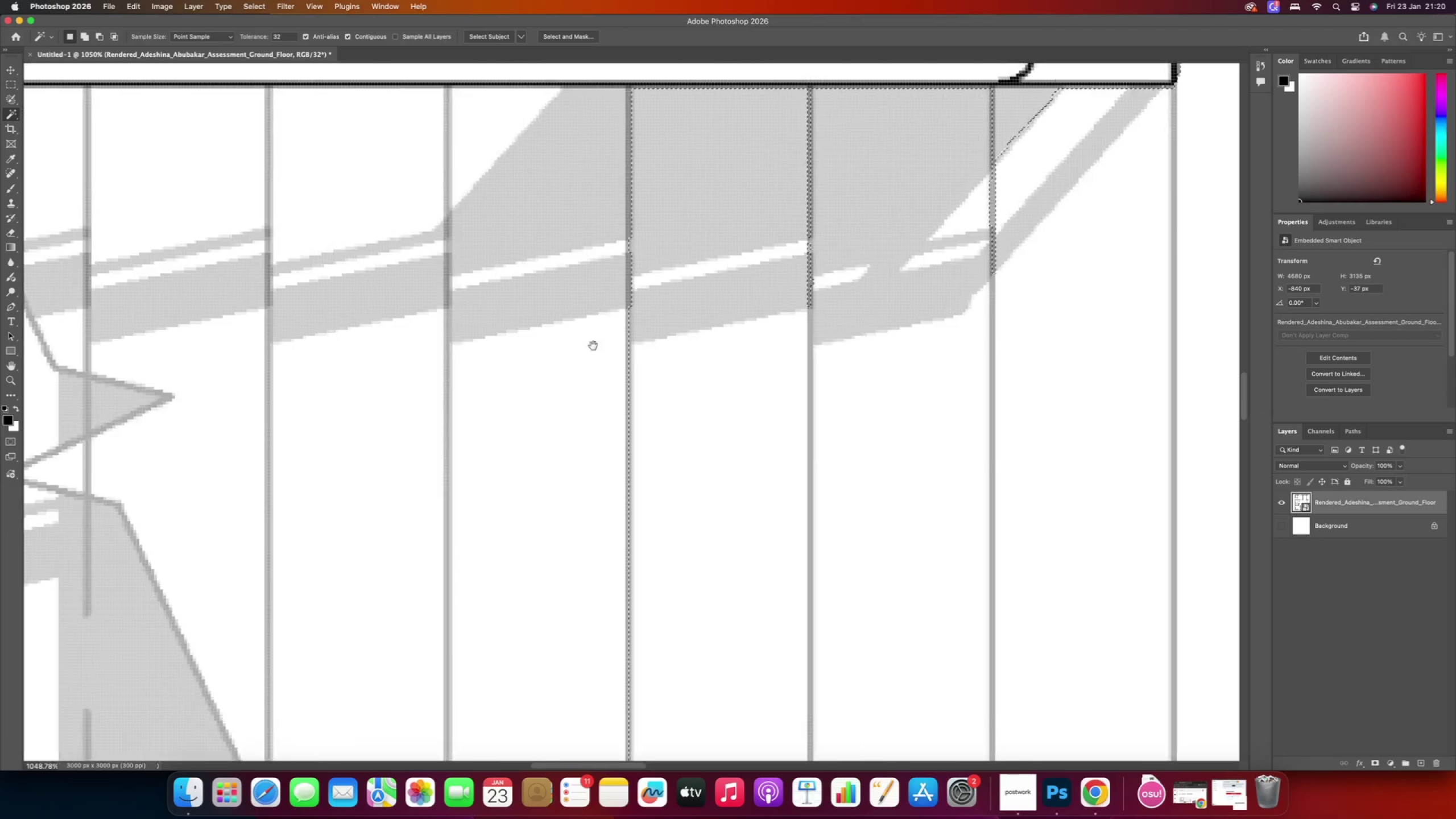 
hold_key(key=ShiftRight, duration=3.17)
left_click([607, 405])
 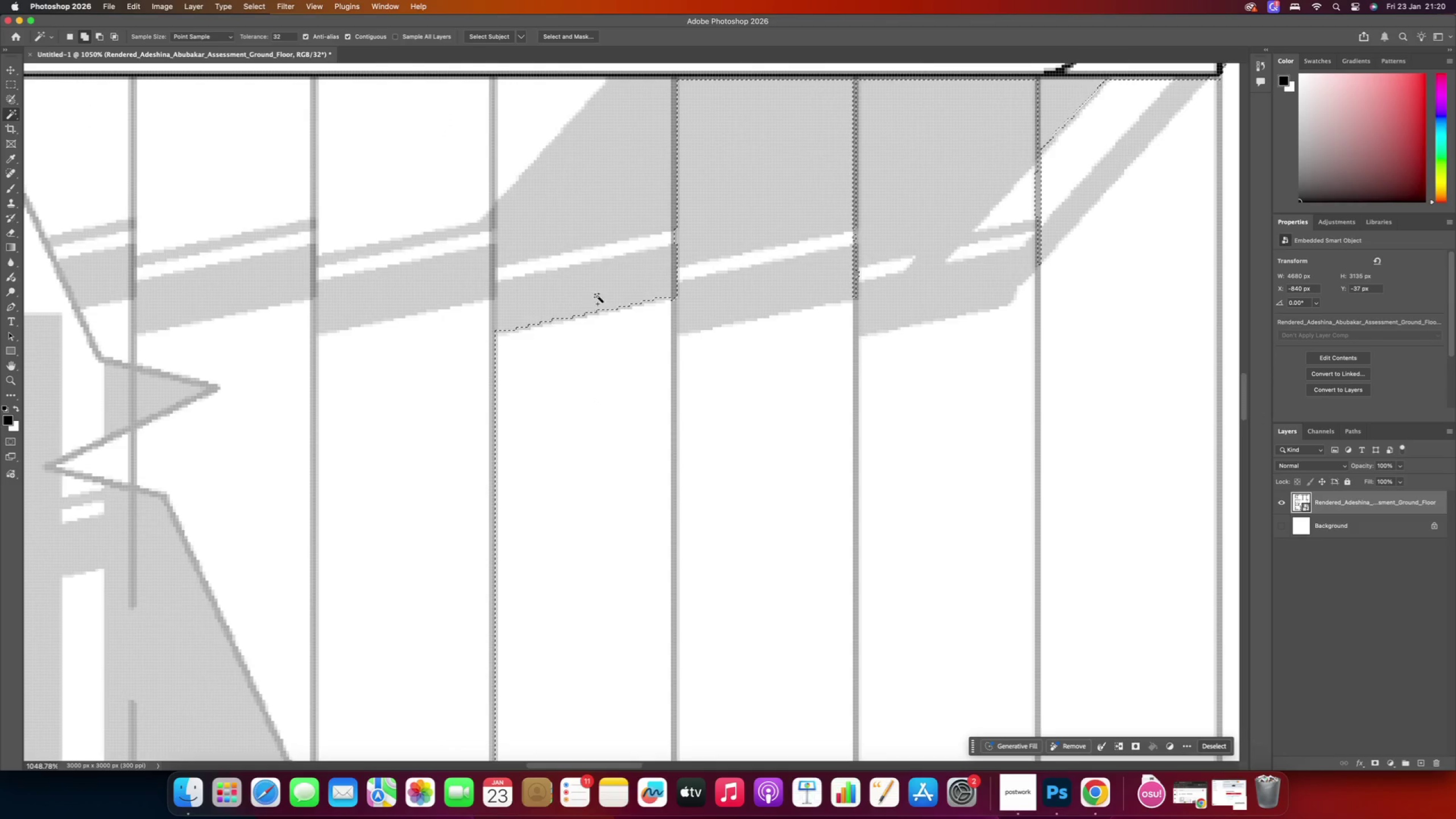 
left_click([599, 292])
 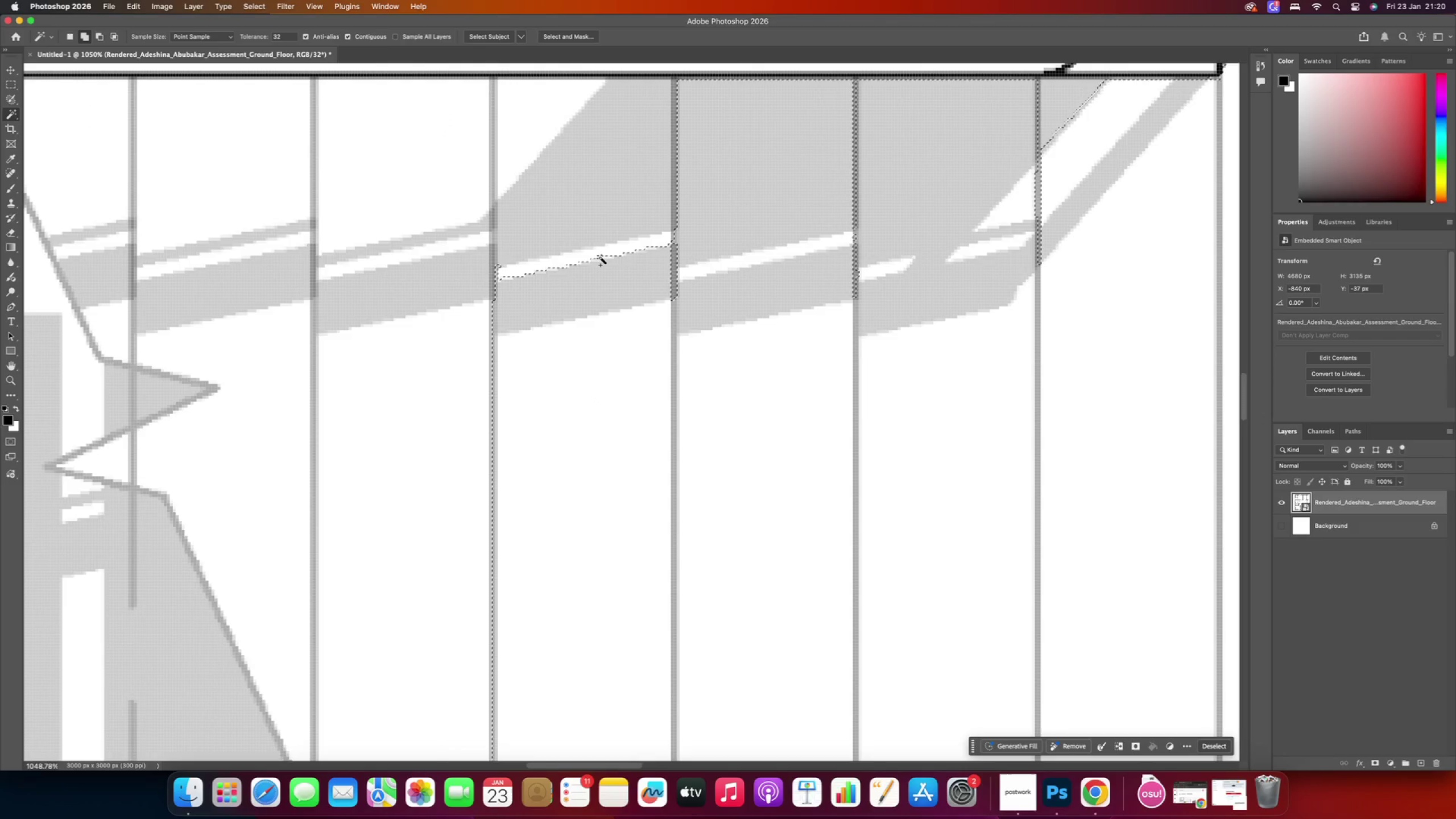 
left_click([599, 255])
 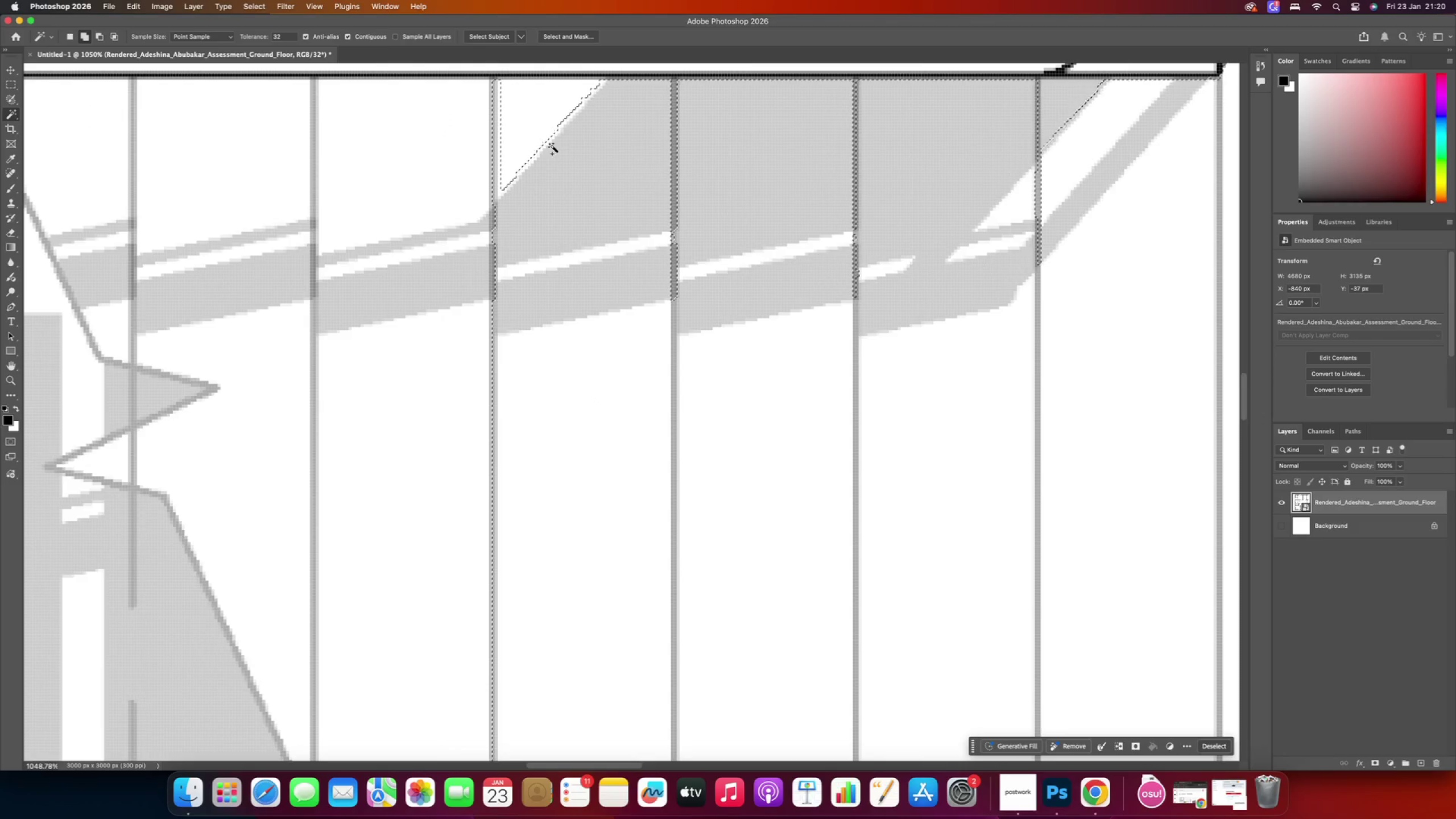 
left_click([531, 125])
 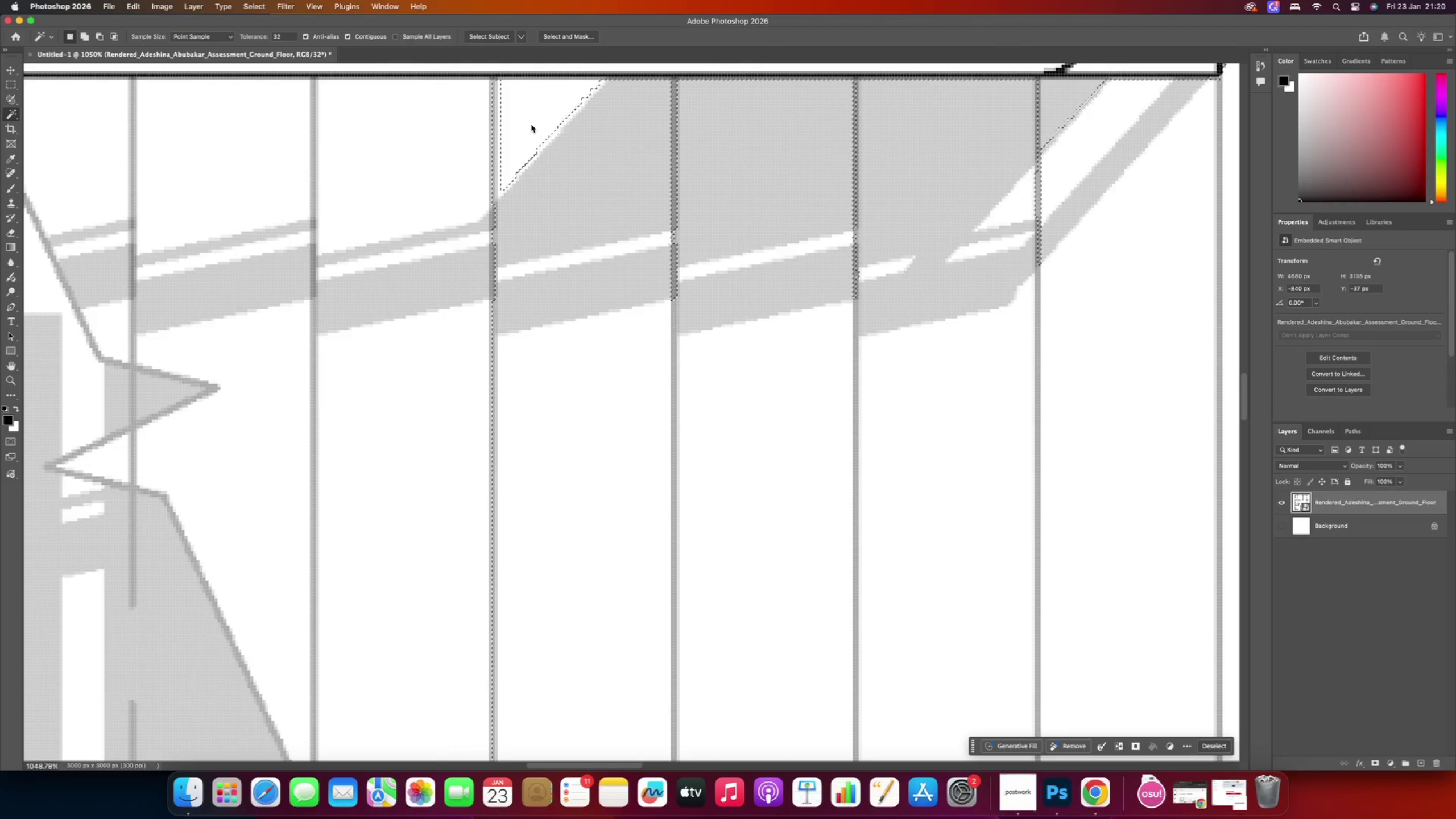 
hold_key(key=Space, duration=0.66)
 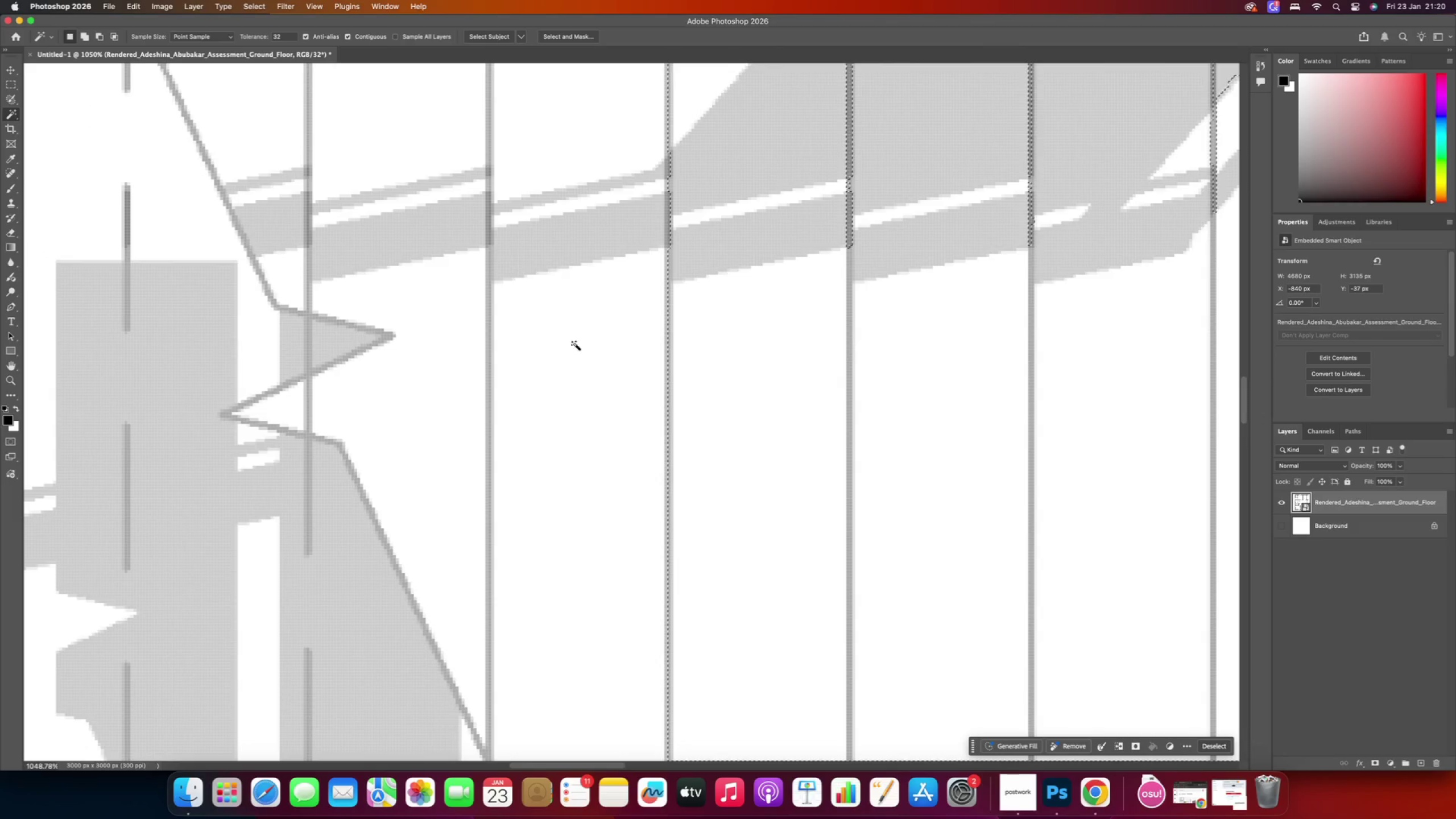 
left_click_drag(start_coordinate=[399, 396], to_coordinate=[575, 344])
 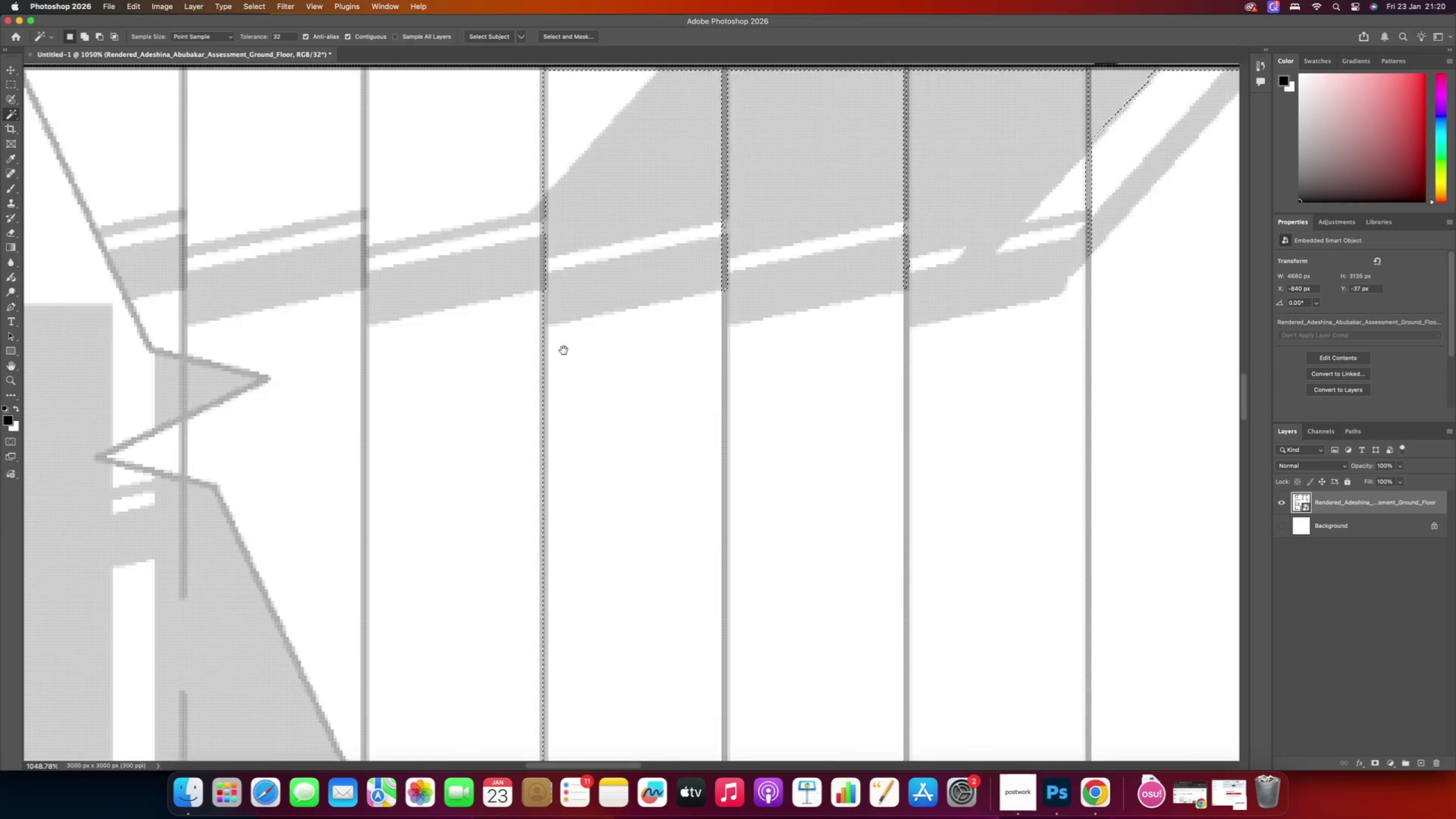 
hold_key(key=ShiftRight, duration=2.53)
left_click([587, 383])
 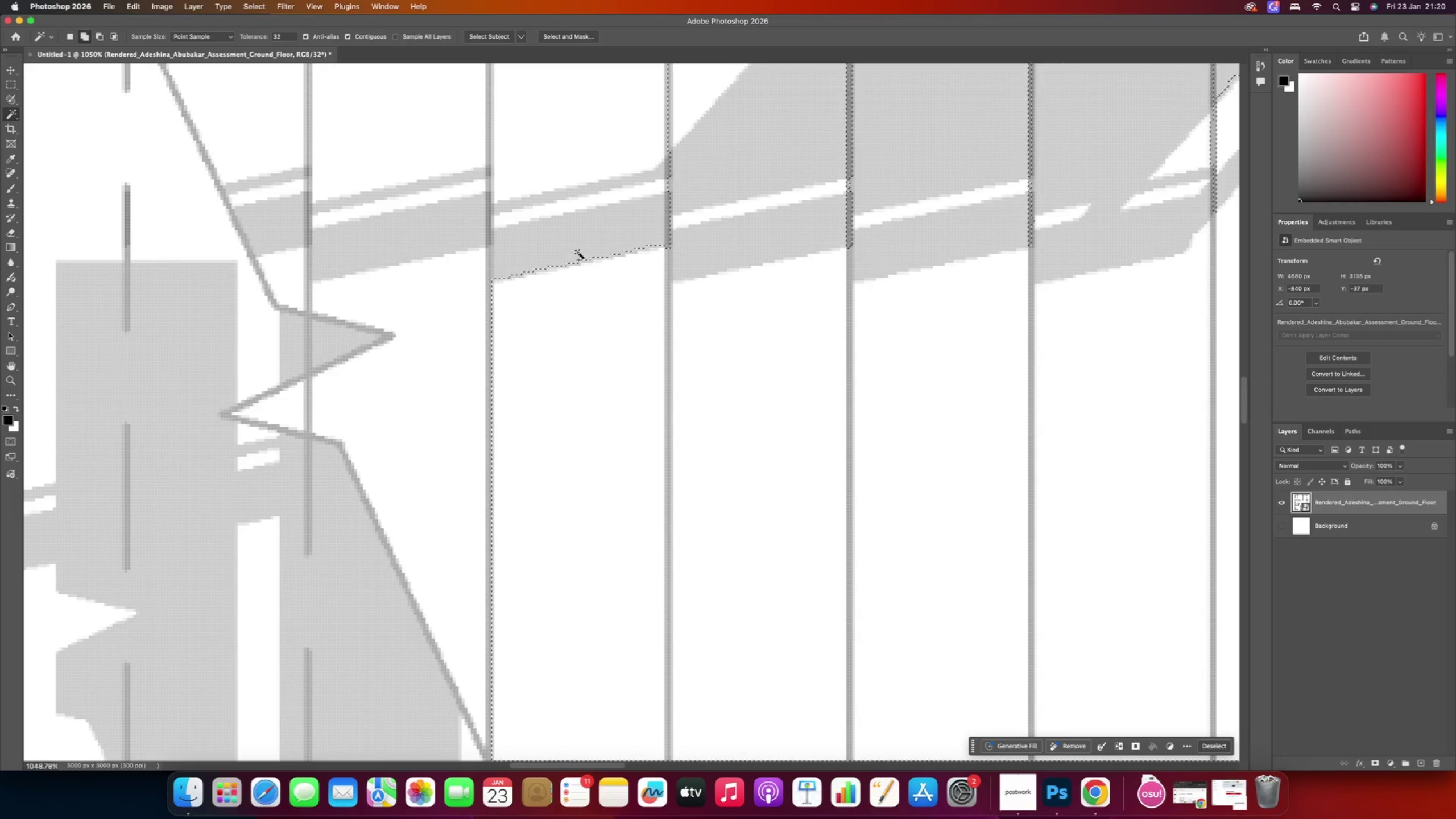 
left_click([580, 226])
 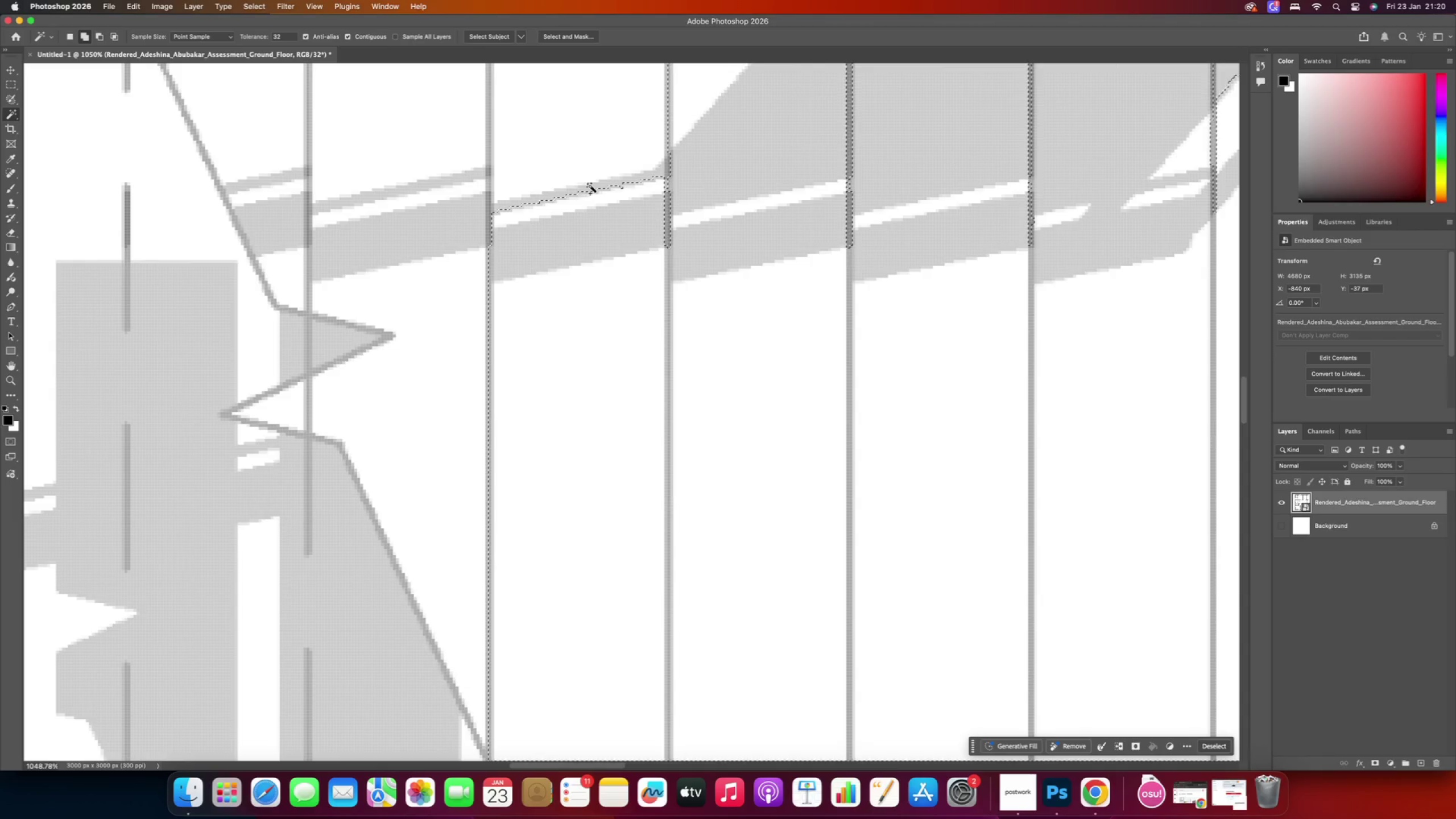 
double_click([590, 186])
 